 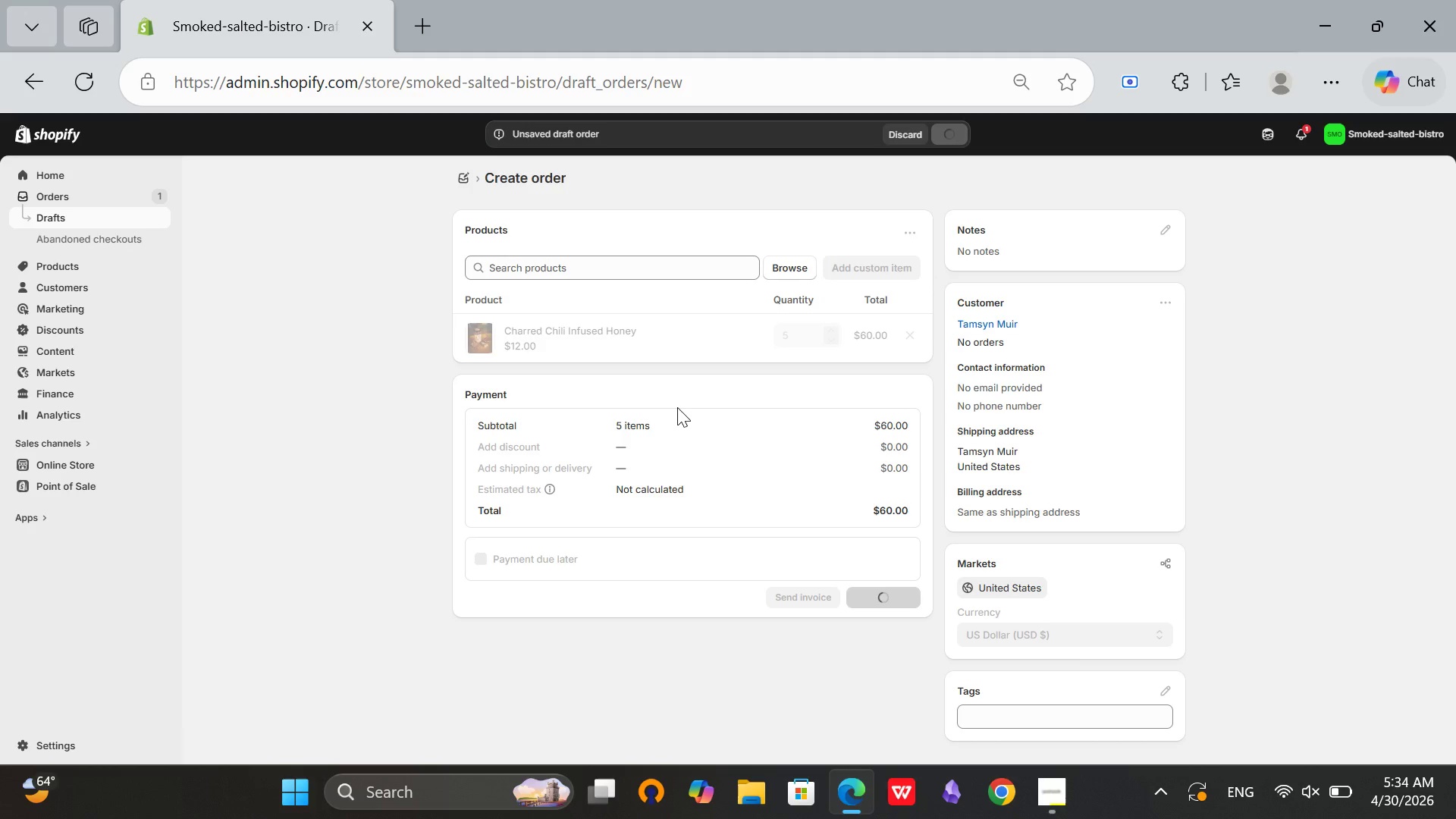 
left_click([933, 490])
 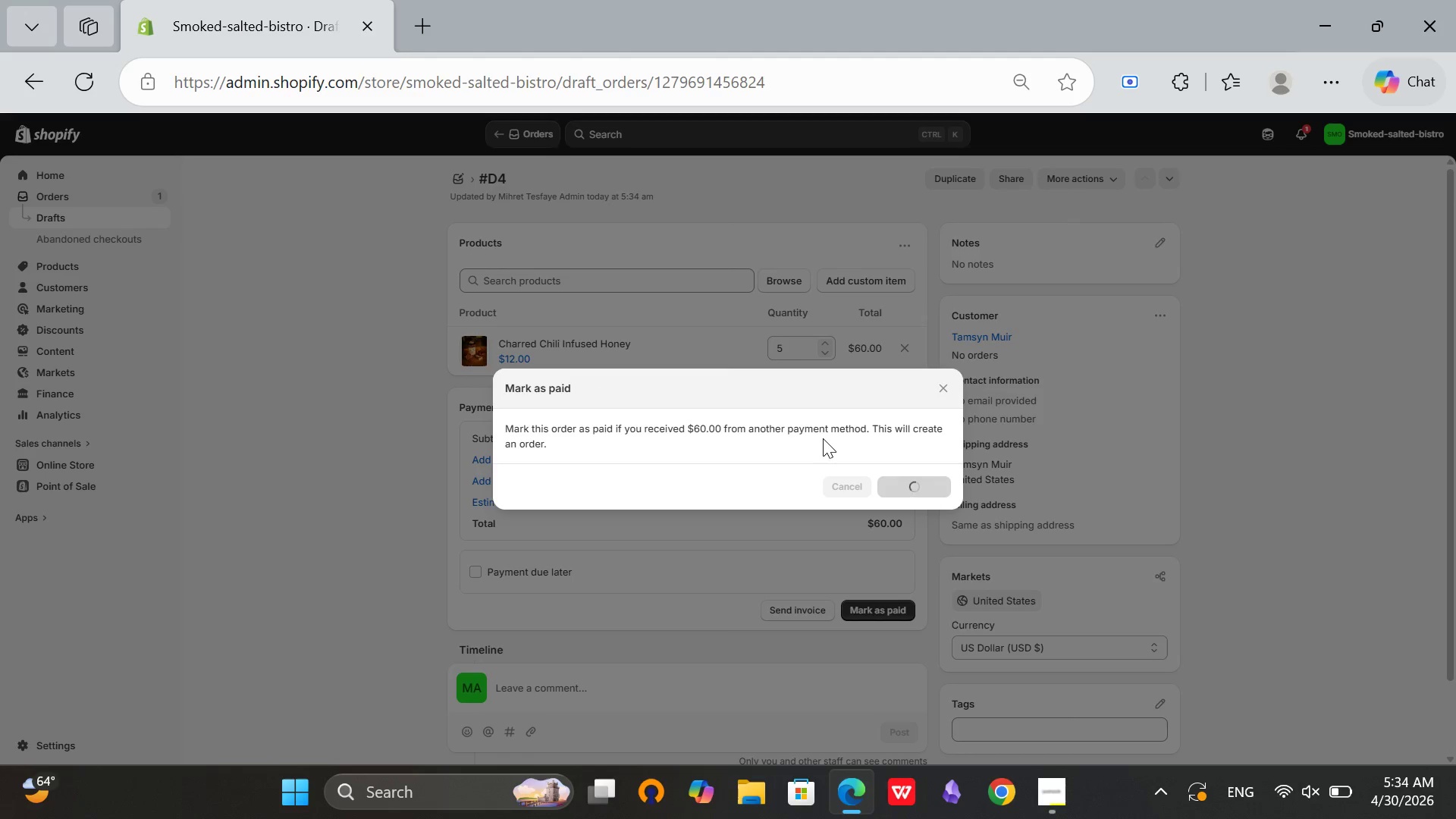 
wait(8.42)
 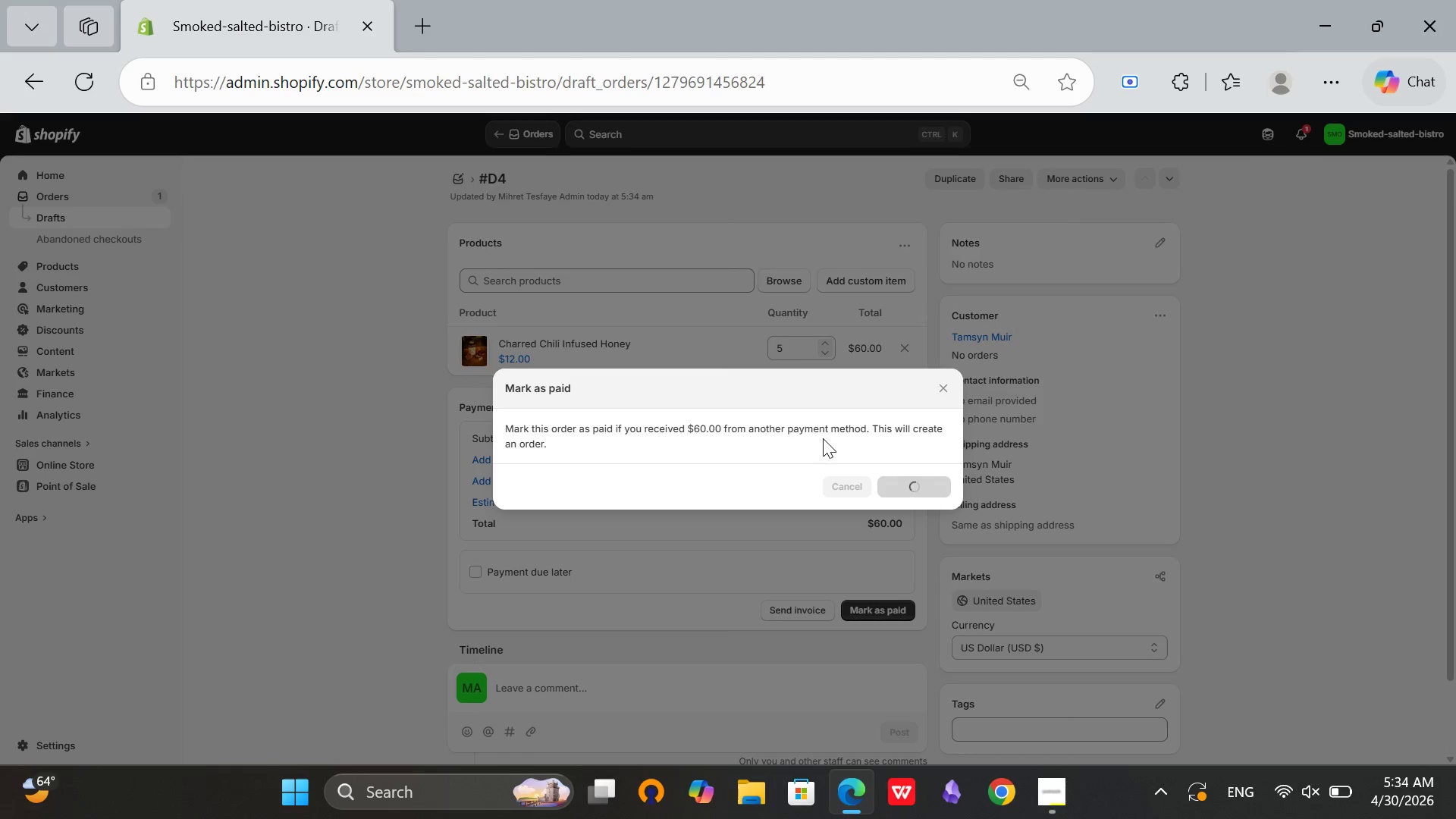 
left_click([846, 370])
 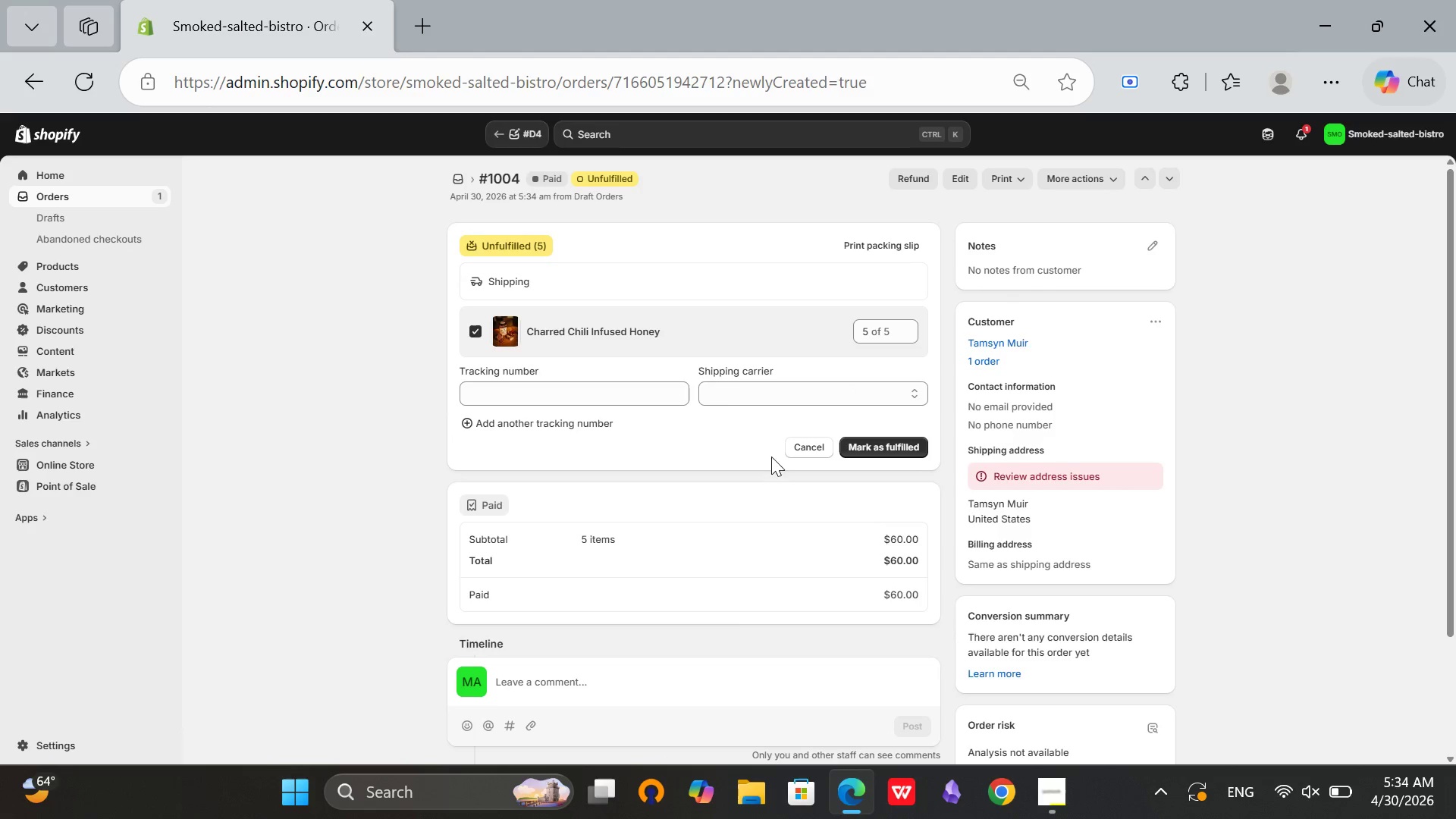 
scroll: coordinate [1043, 509], scroll_direction: down, amount: 2.0
 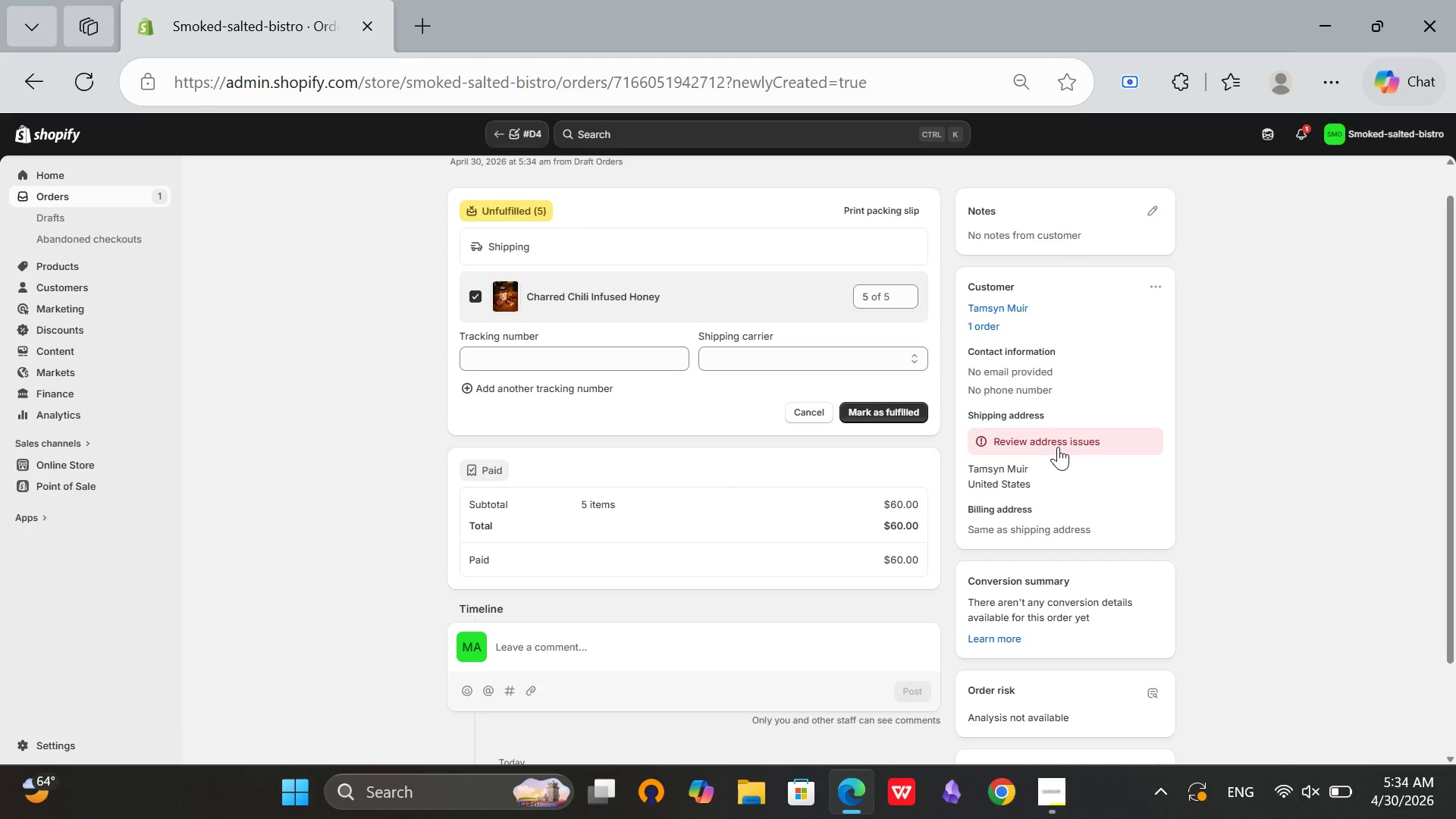 
left_click([1058, 445])
 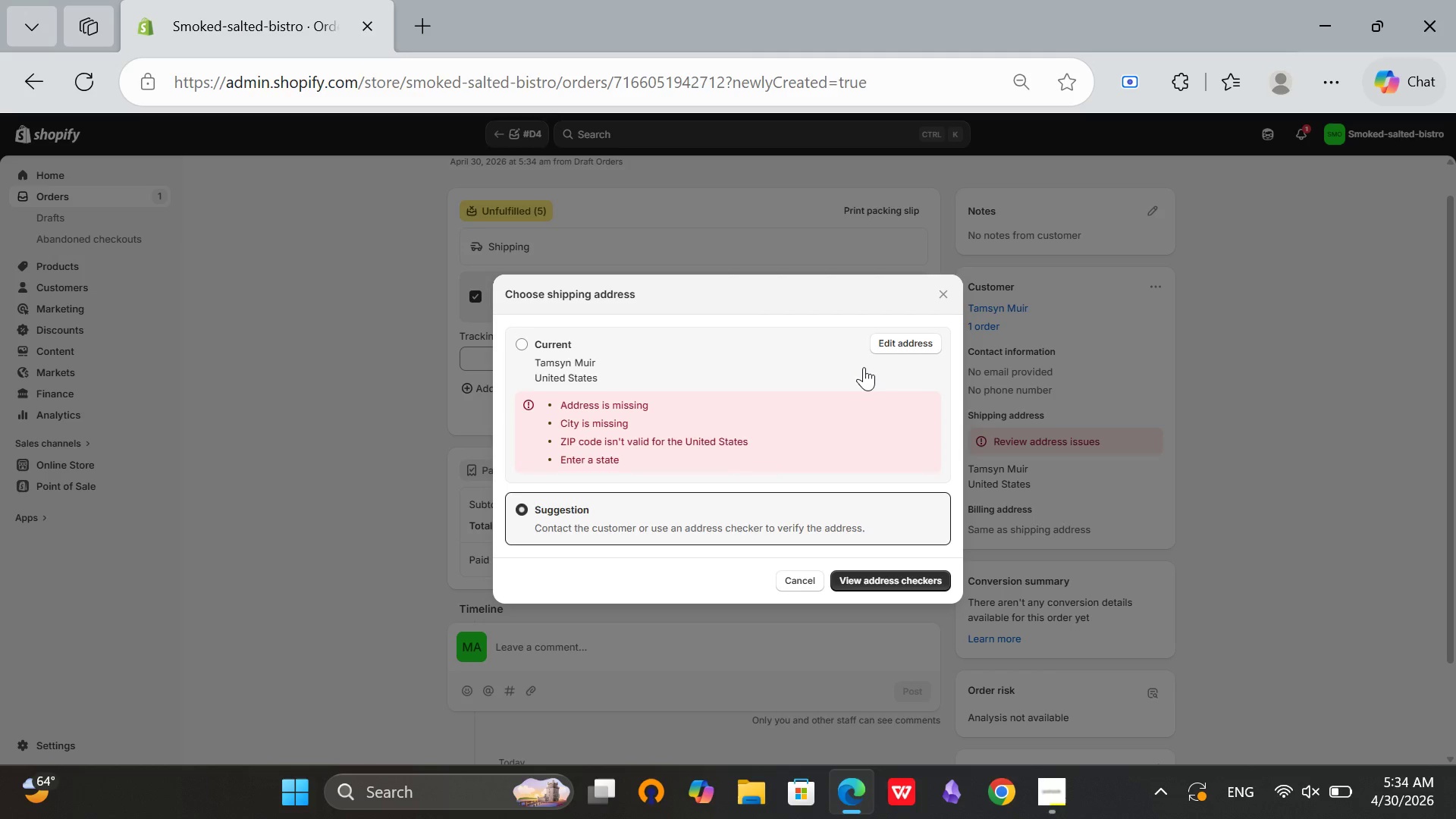 
left_click([904, 339])
 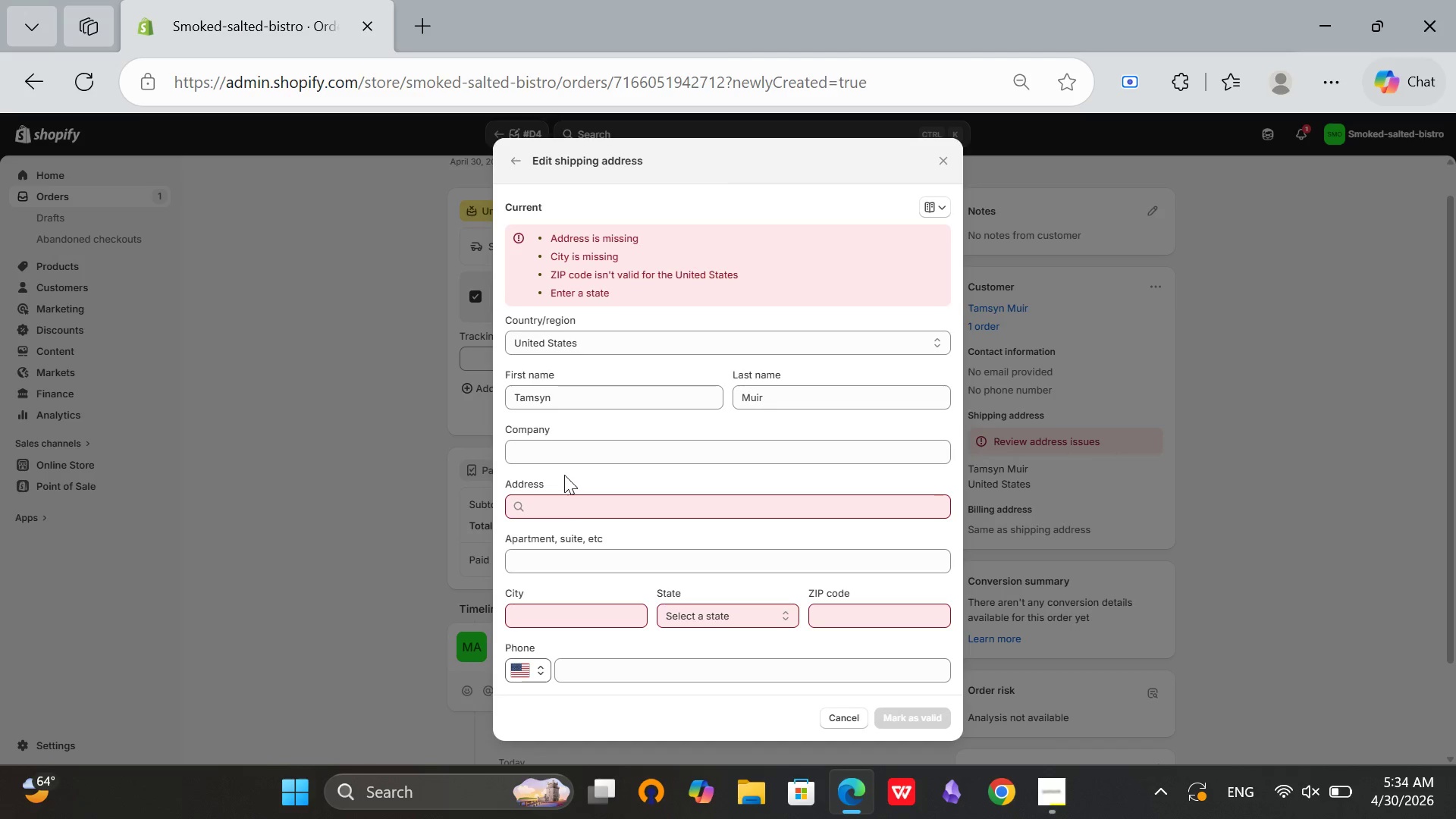 
left_click([553, 506])
 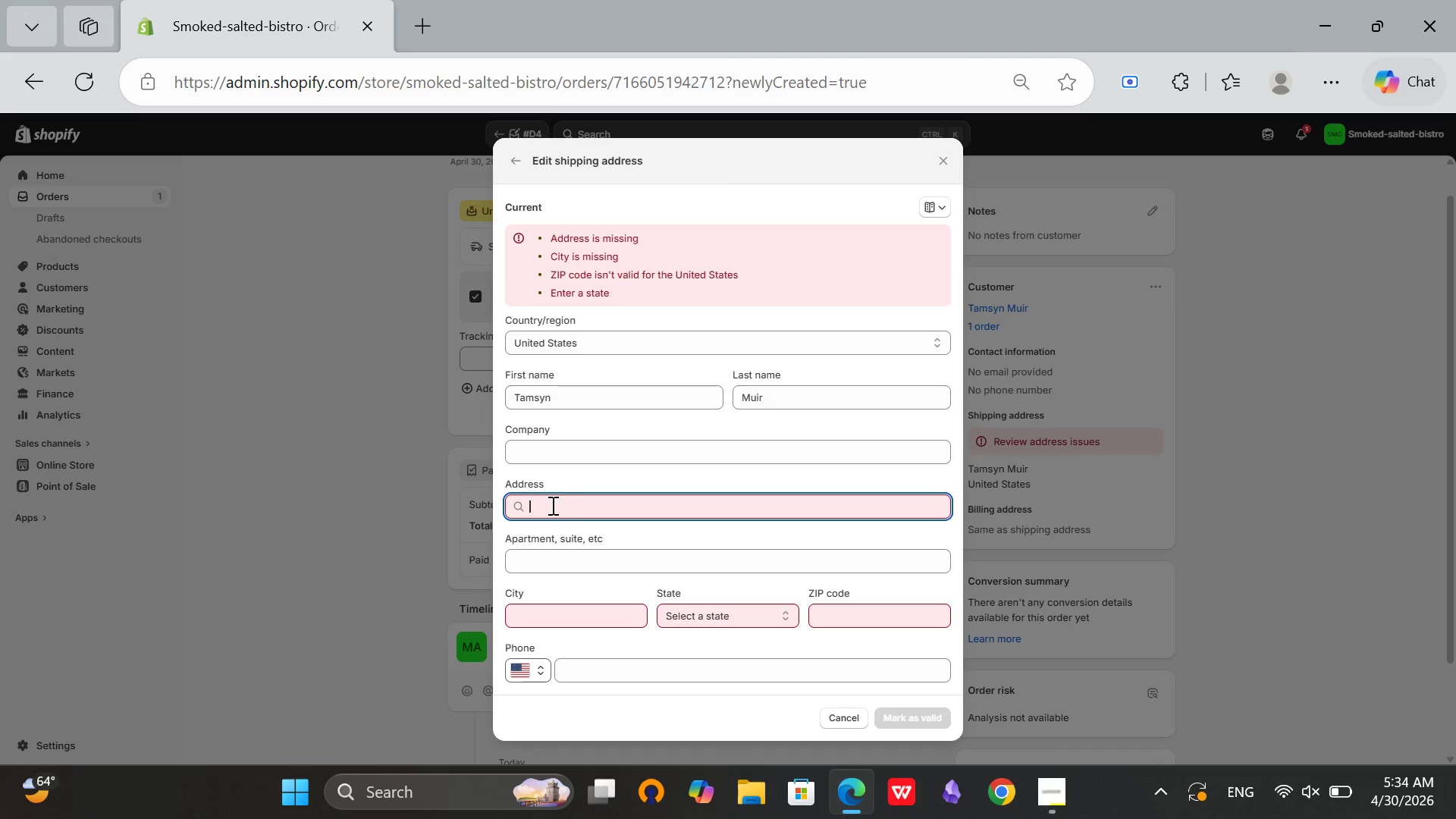 
type(123 )
 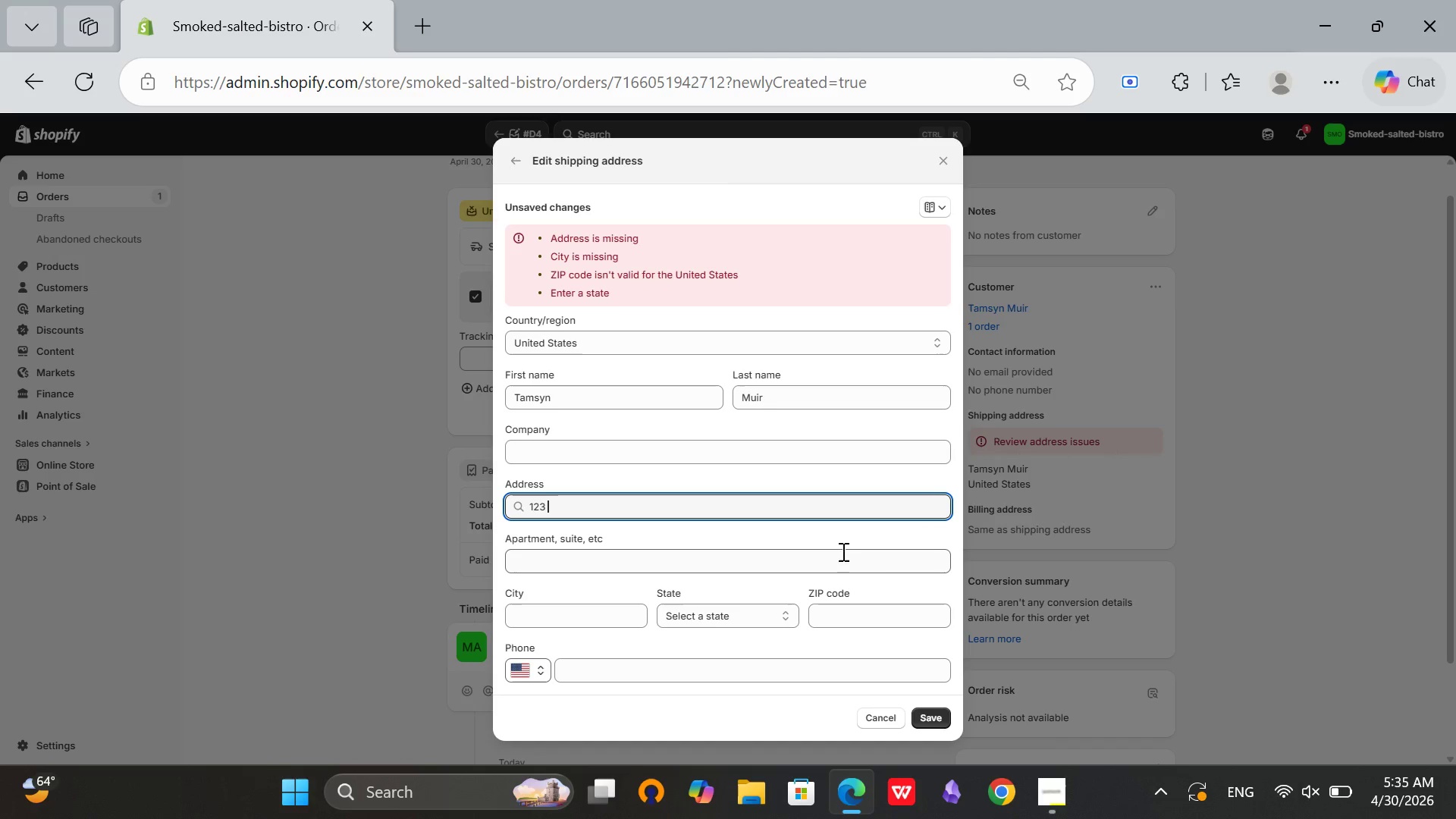 
type(be)
 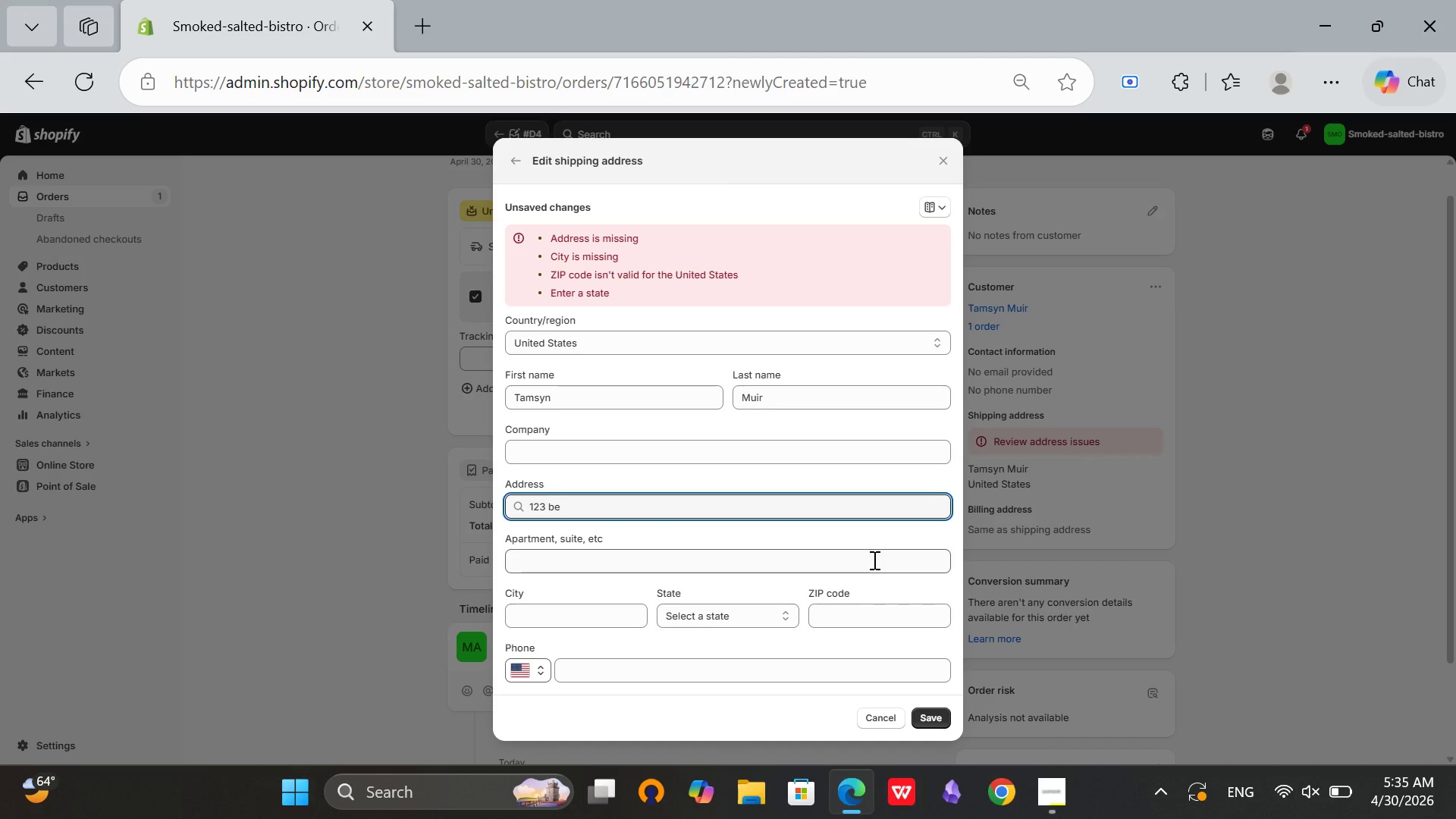 
key(V)
 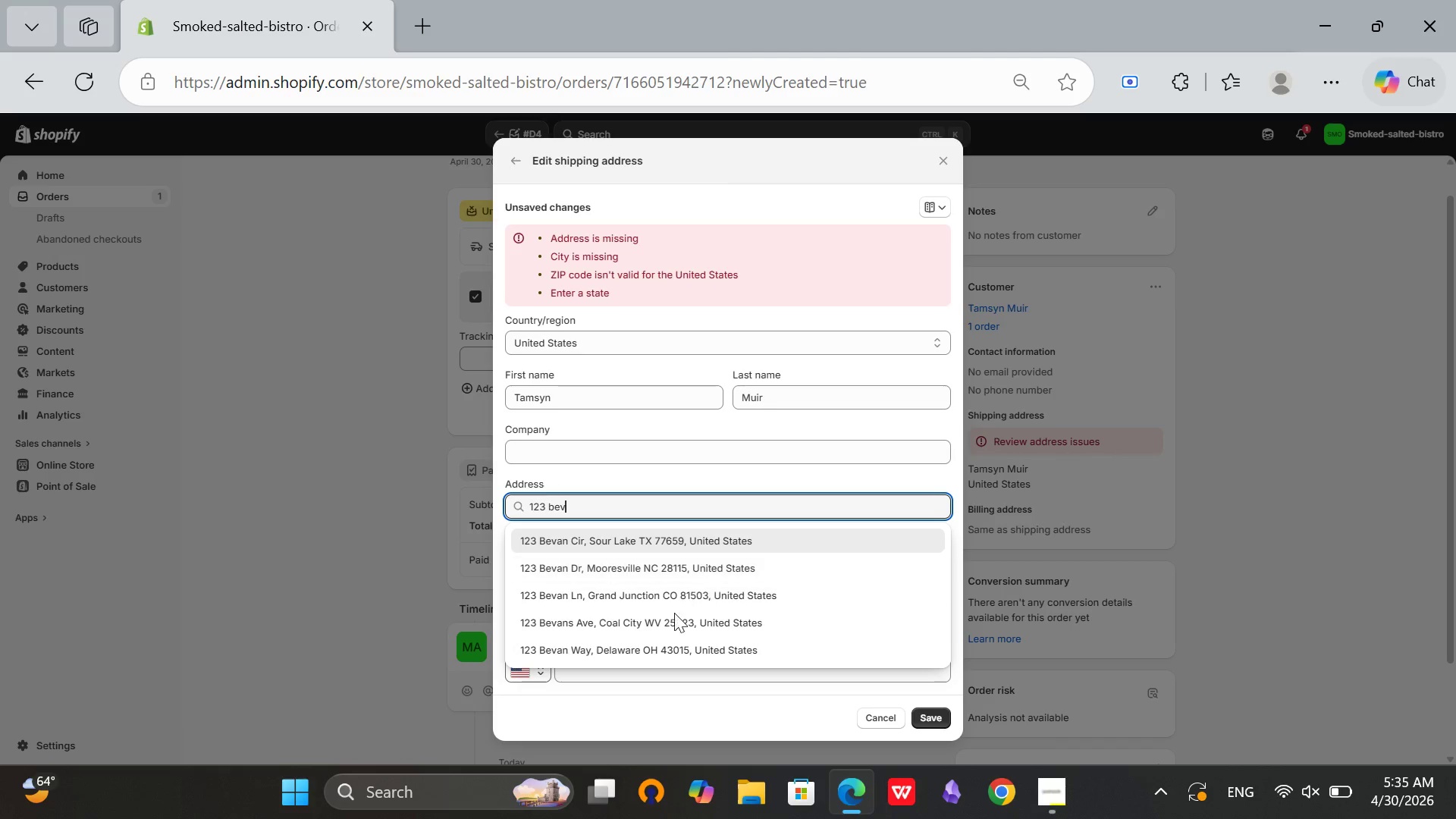 
left_click([650, 648])
 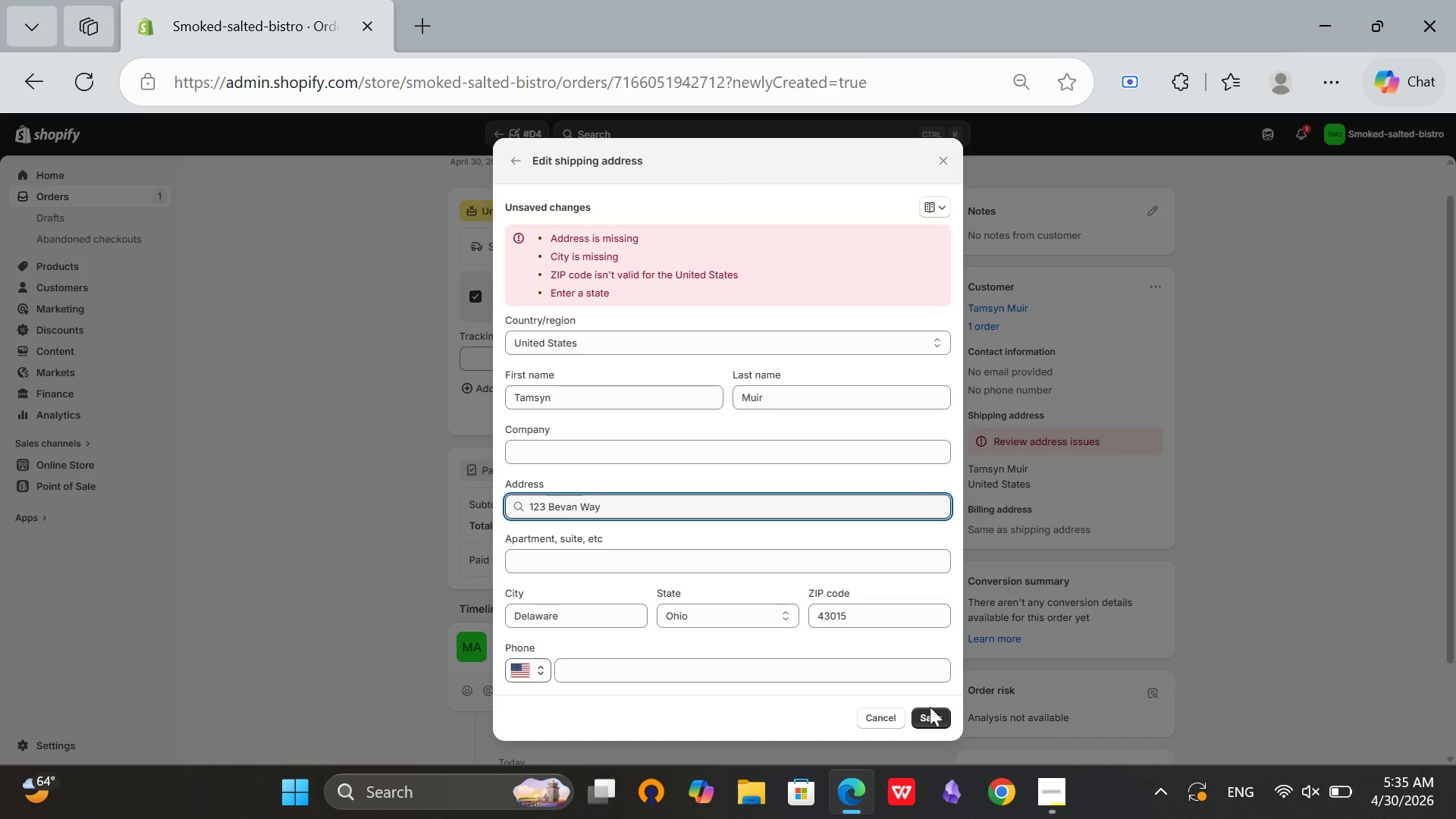 
left_click([936, 722])
 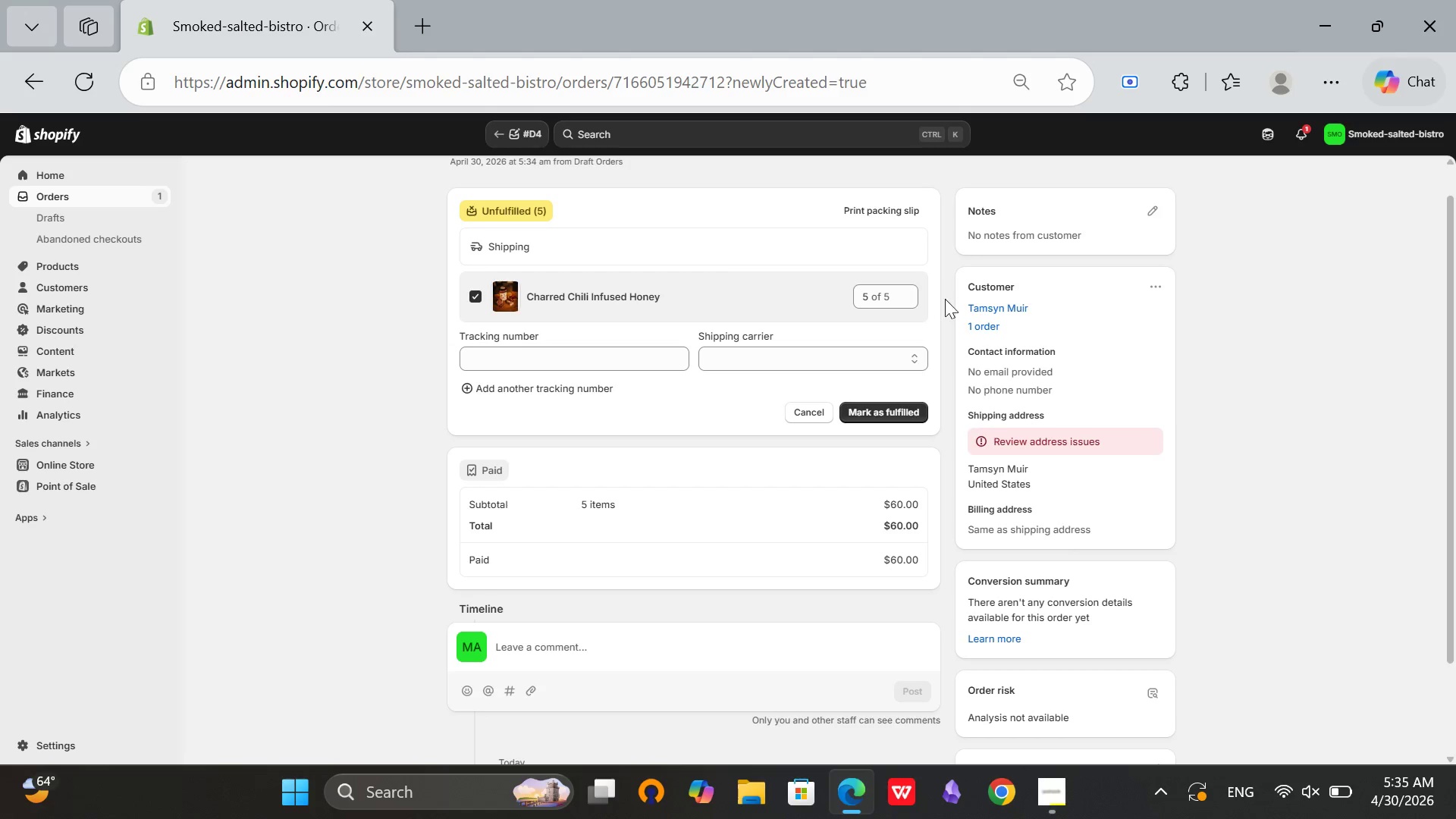 
wait(5.64)
 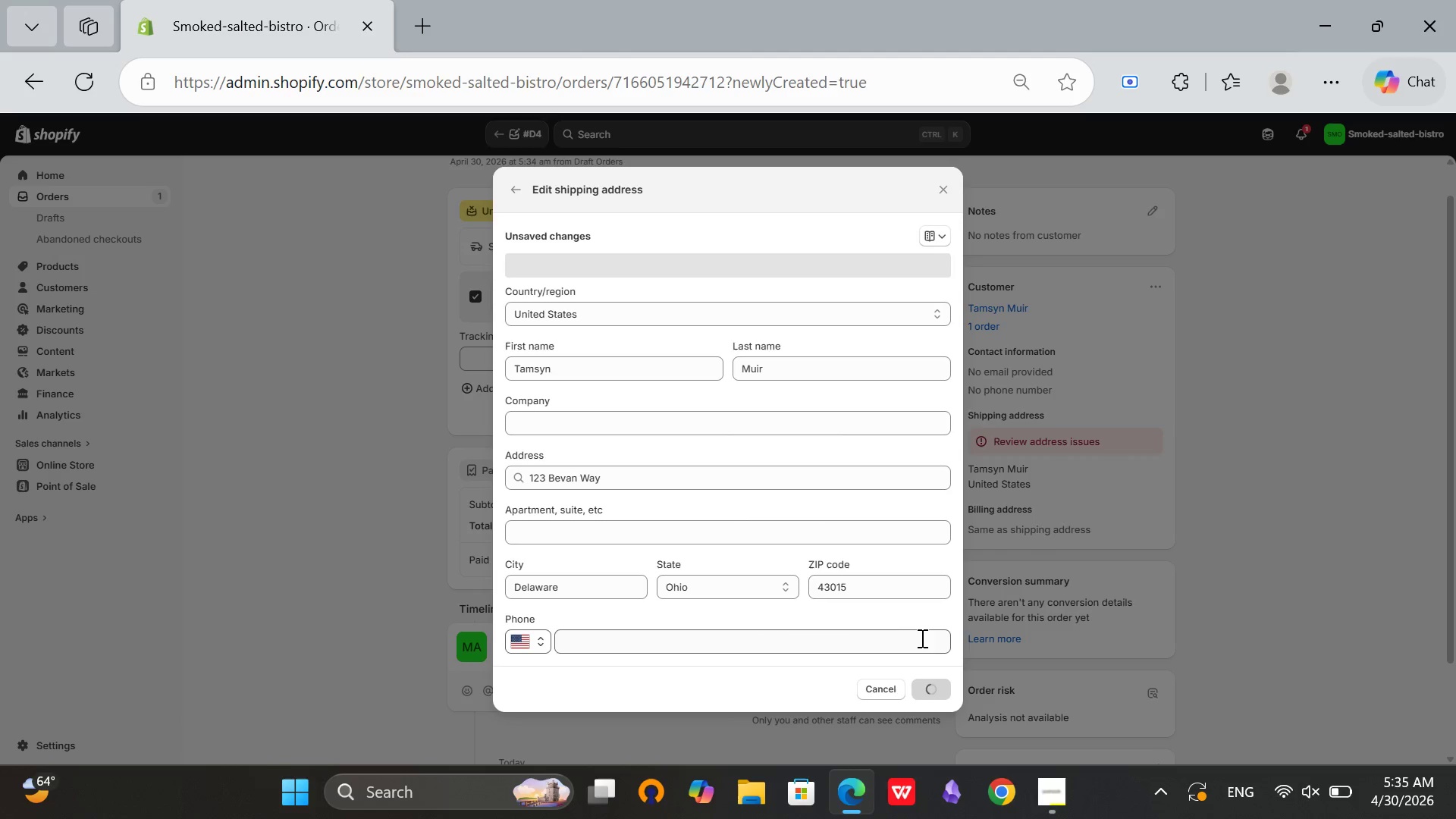 
left_click([917, 416])
 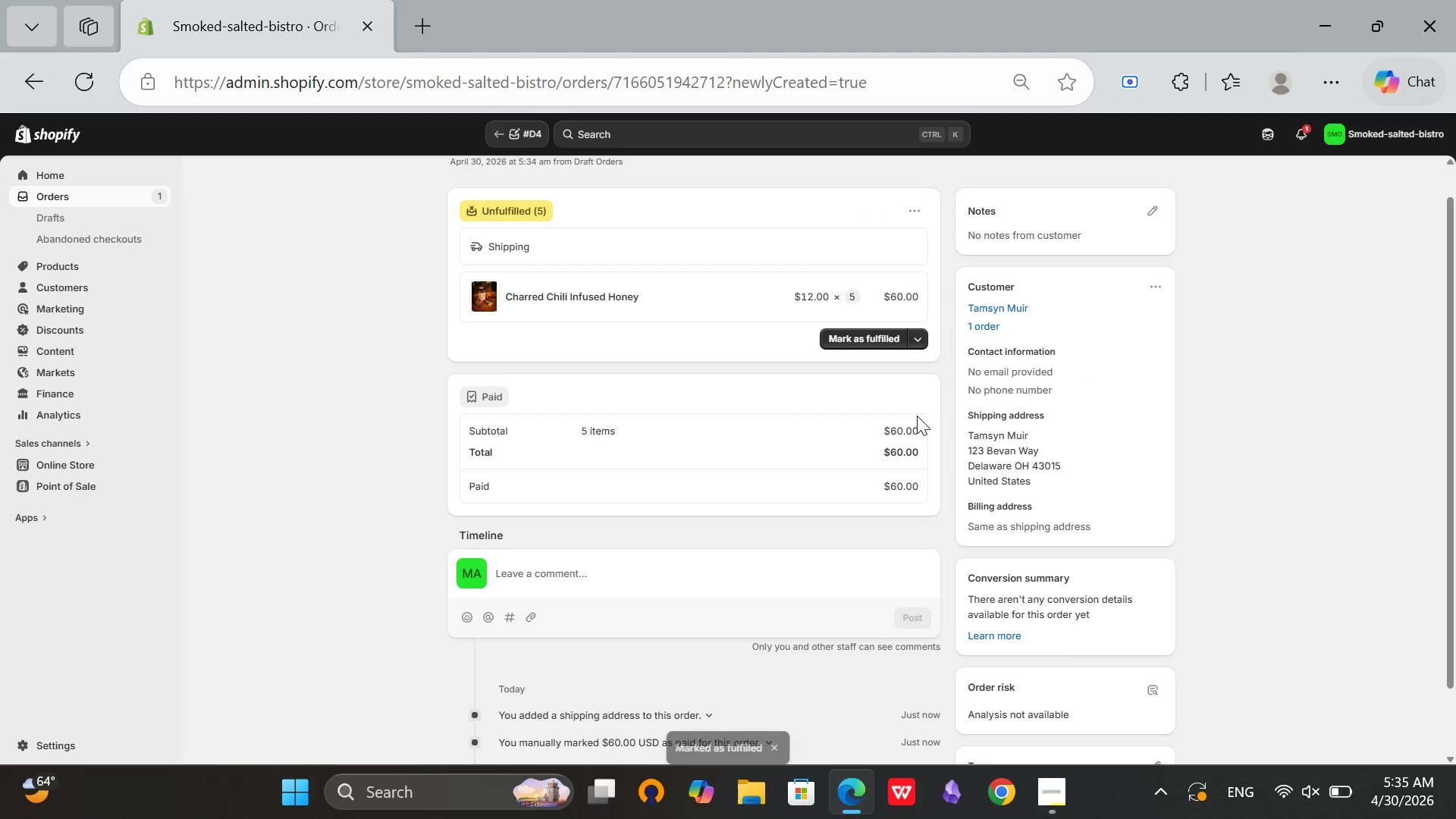 
mouse_move([842, 435])
 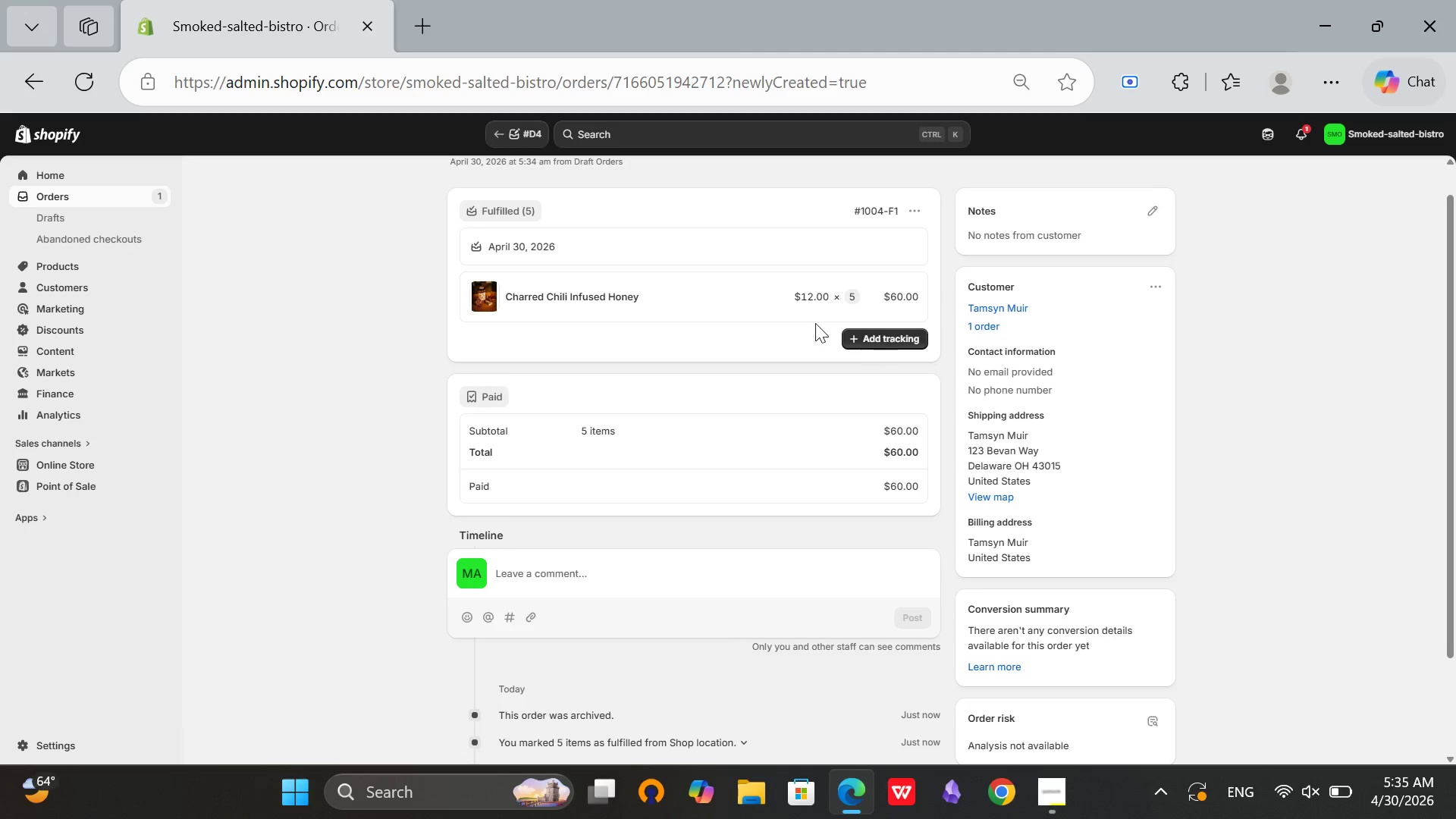 
scroll: coordinate [741, 324], scroll_direction: up, amount: 6.0
 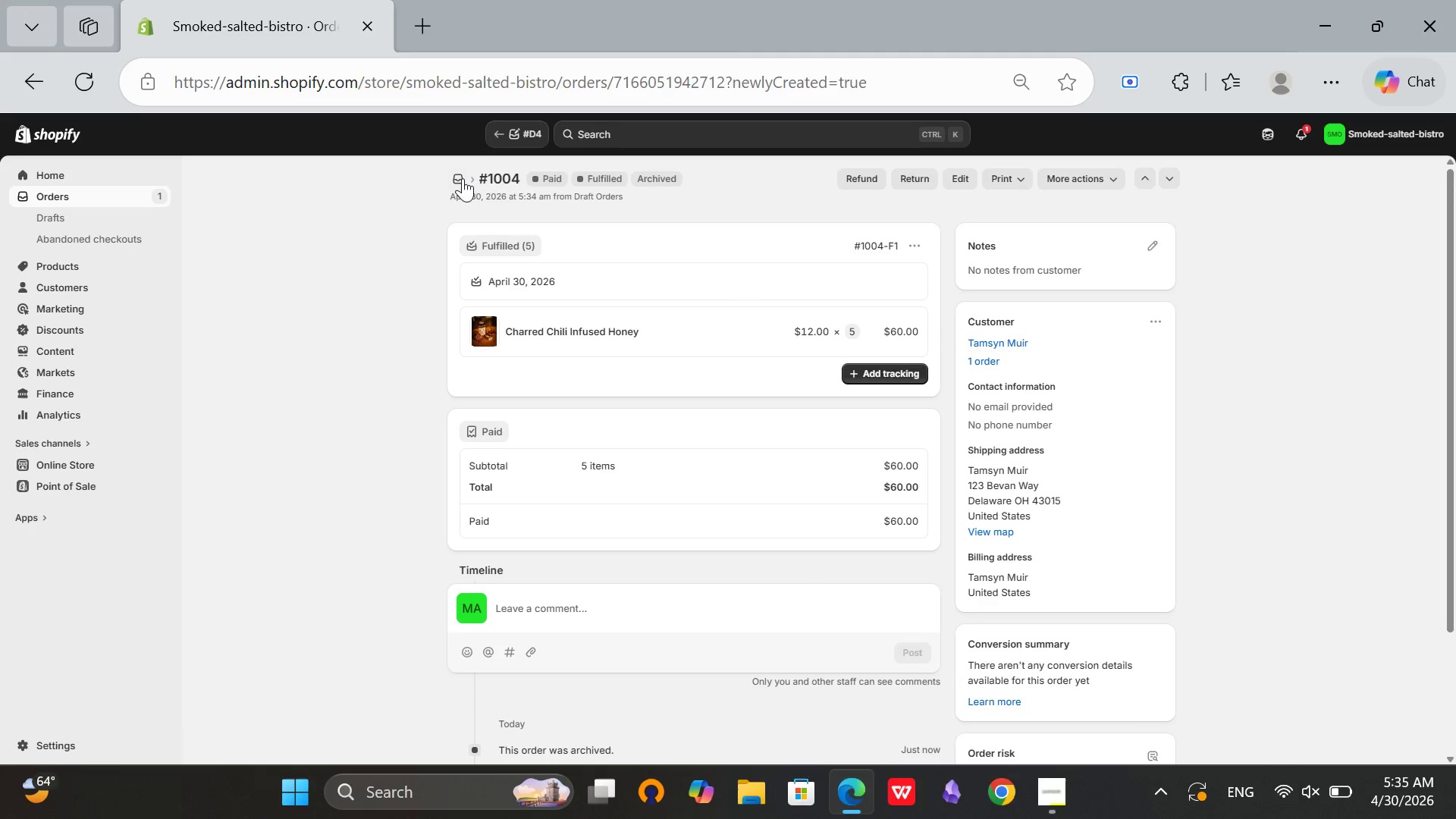 
left_click([458, 177])
 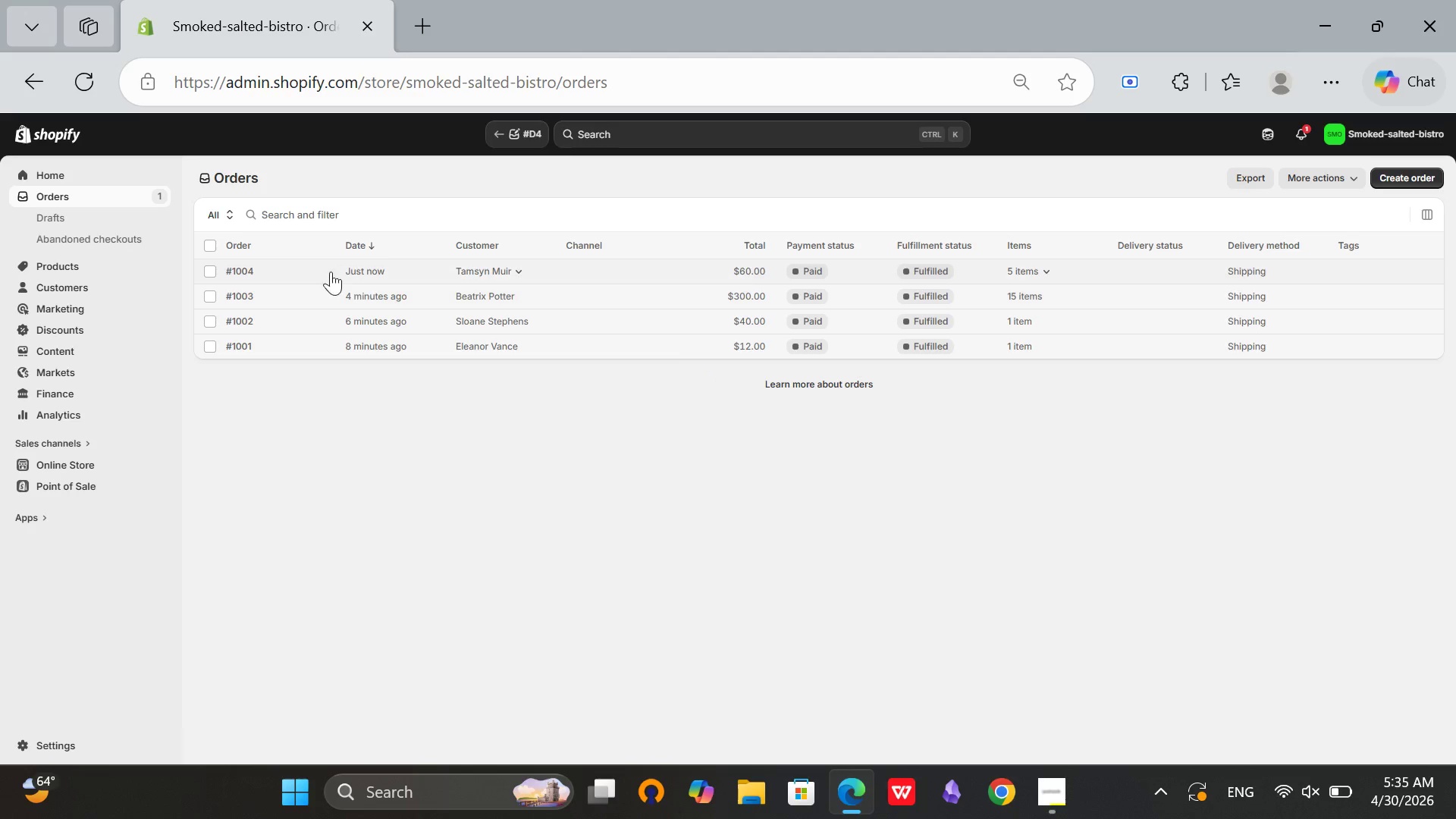 
wait(5.94)
 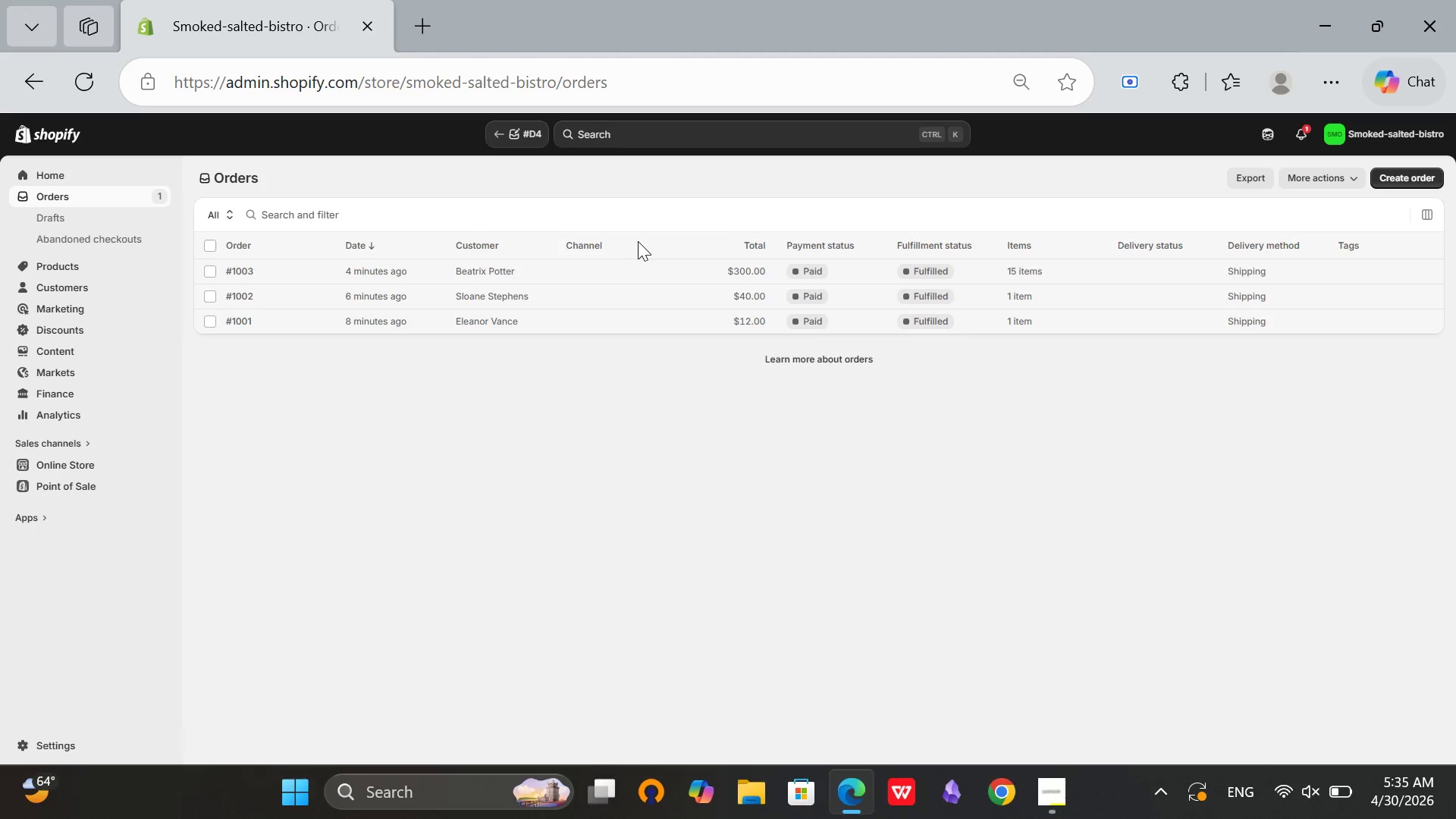 
left_click([1401, 171])
 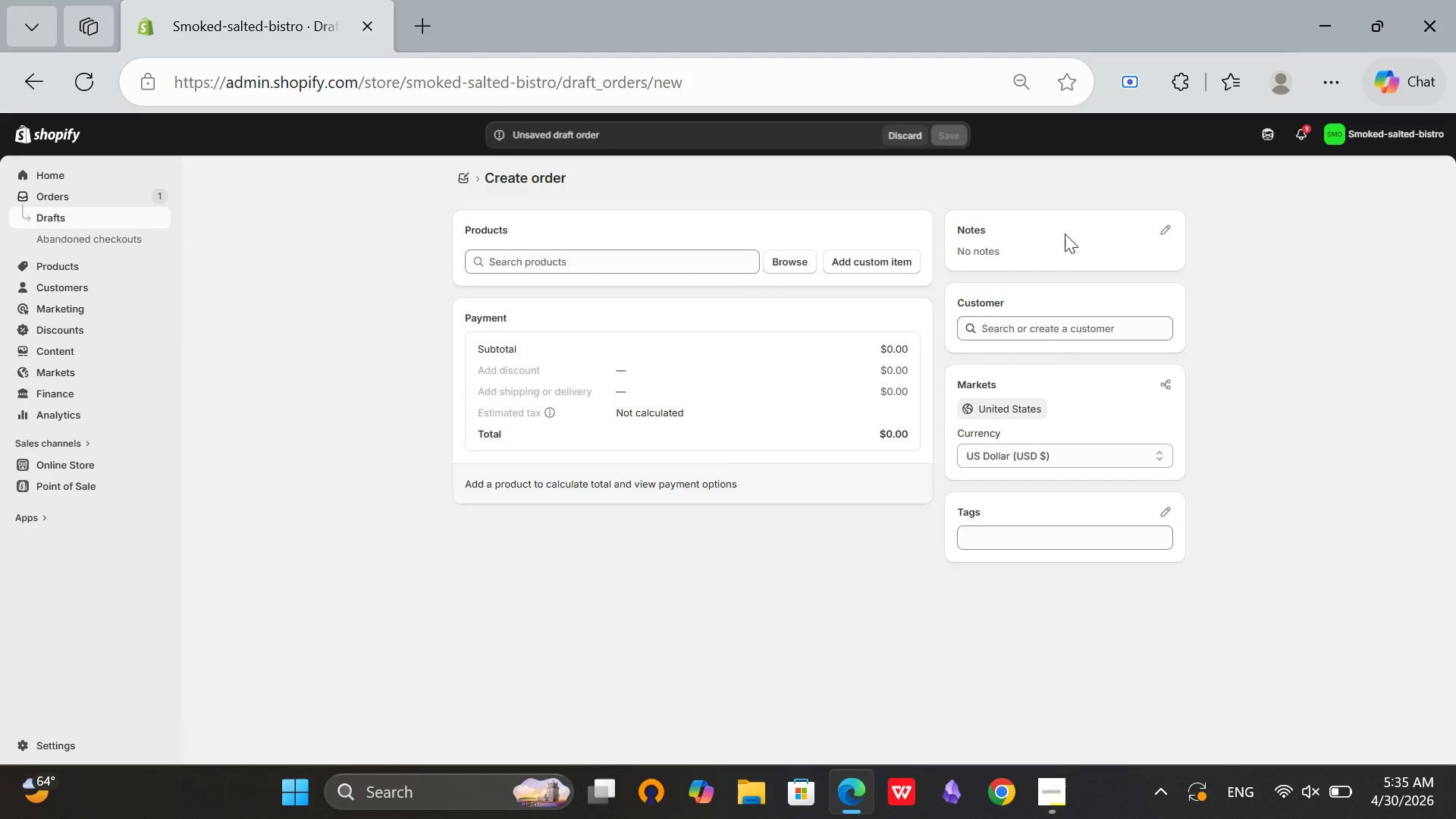 
left_click([775, 266])
 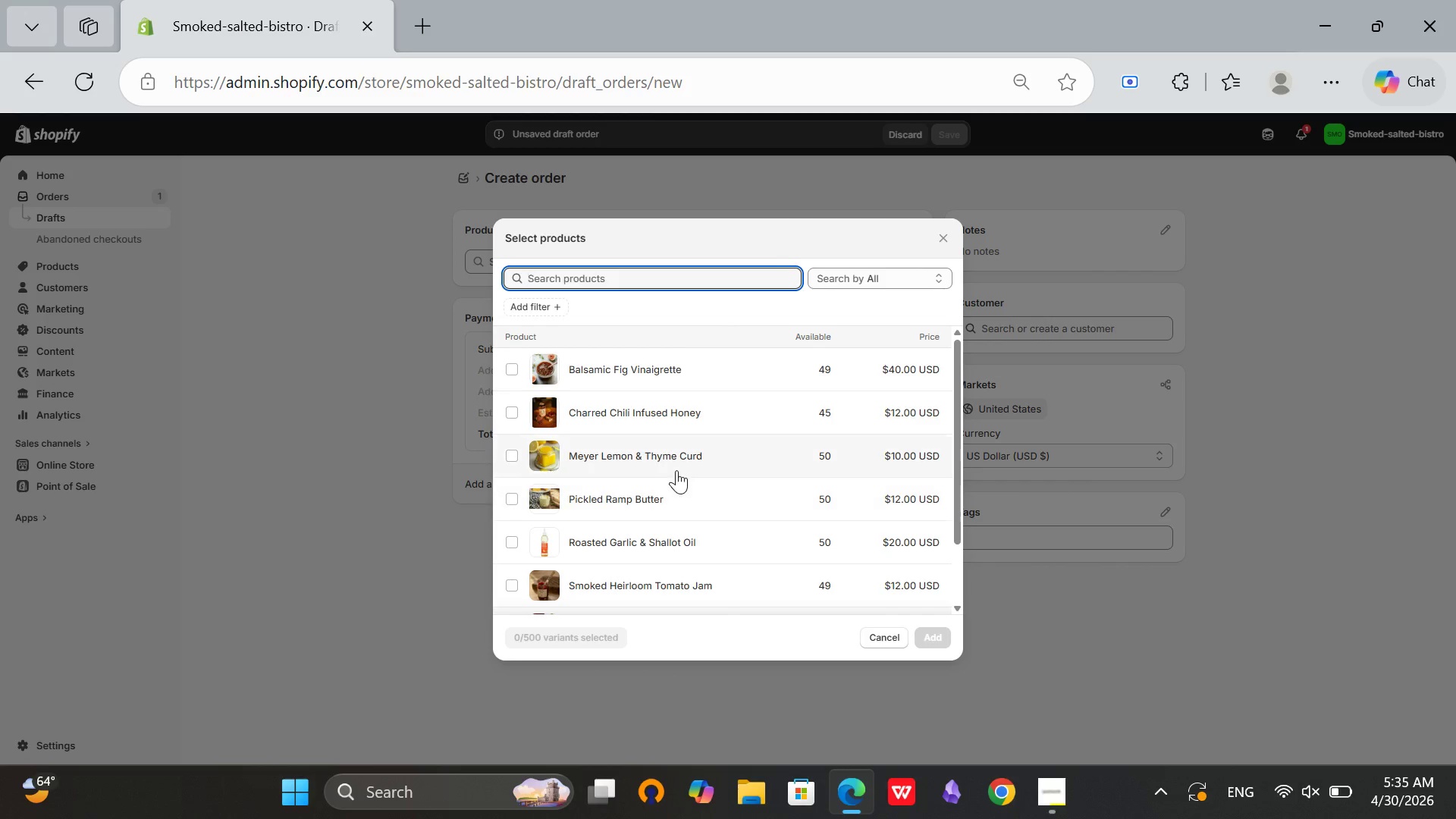 
left_click([672, 457])
 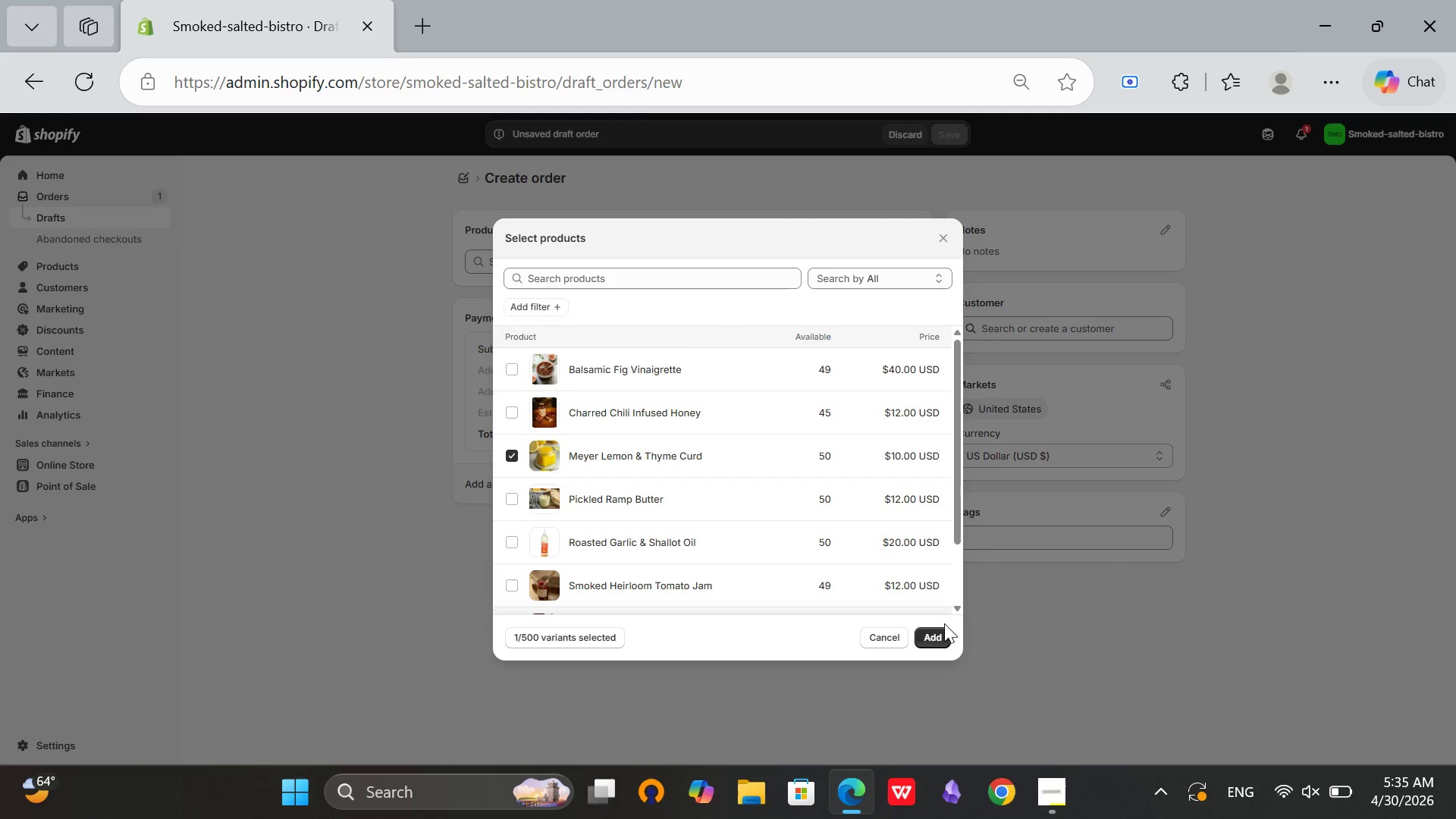 
left_click([939, 637])
 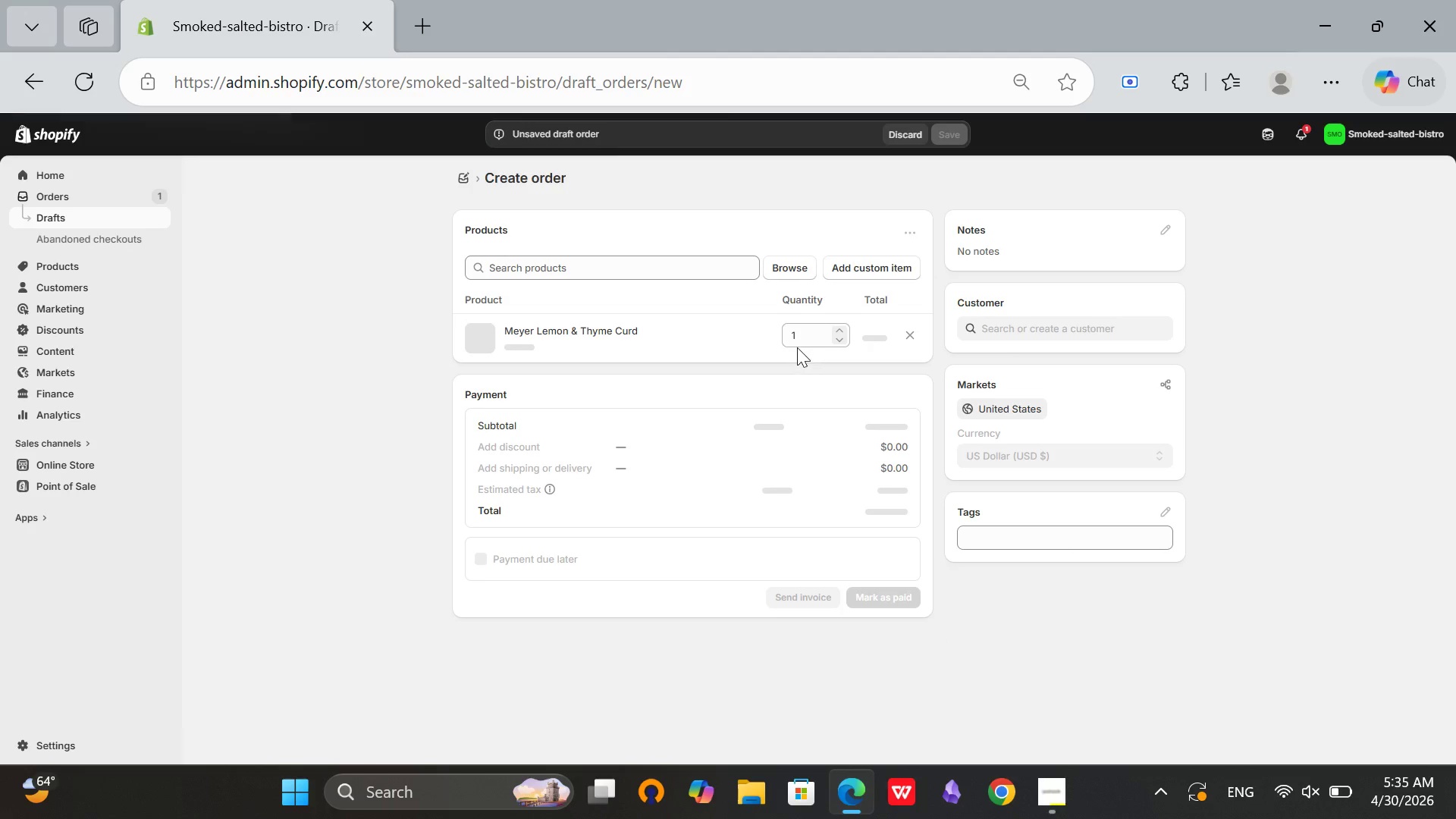 
left_click([789, 340])
 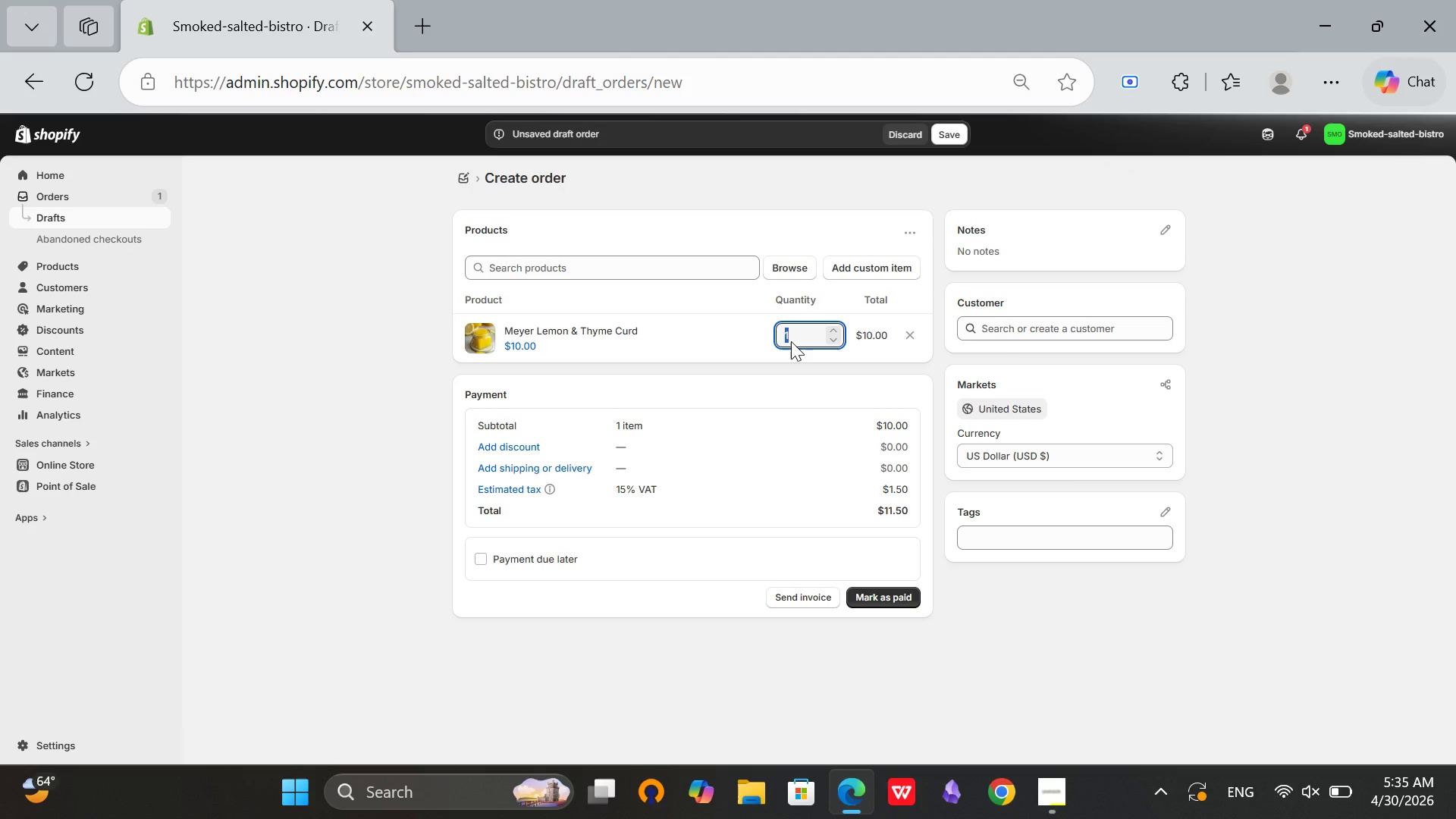 
key(6)
 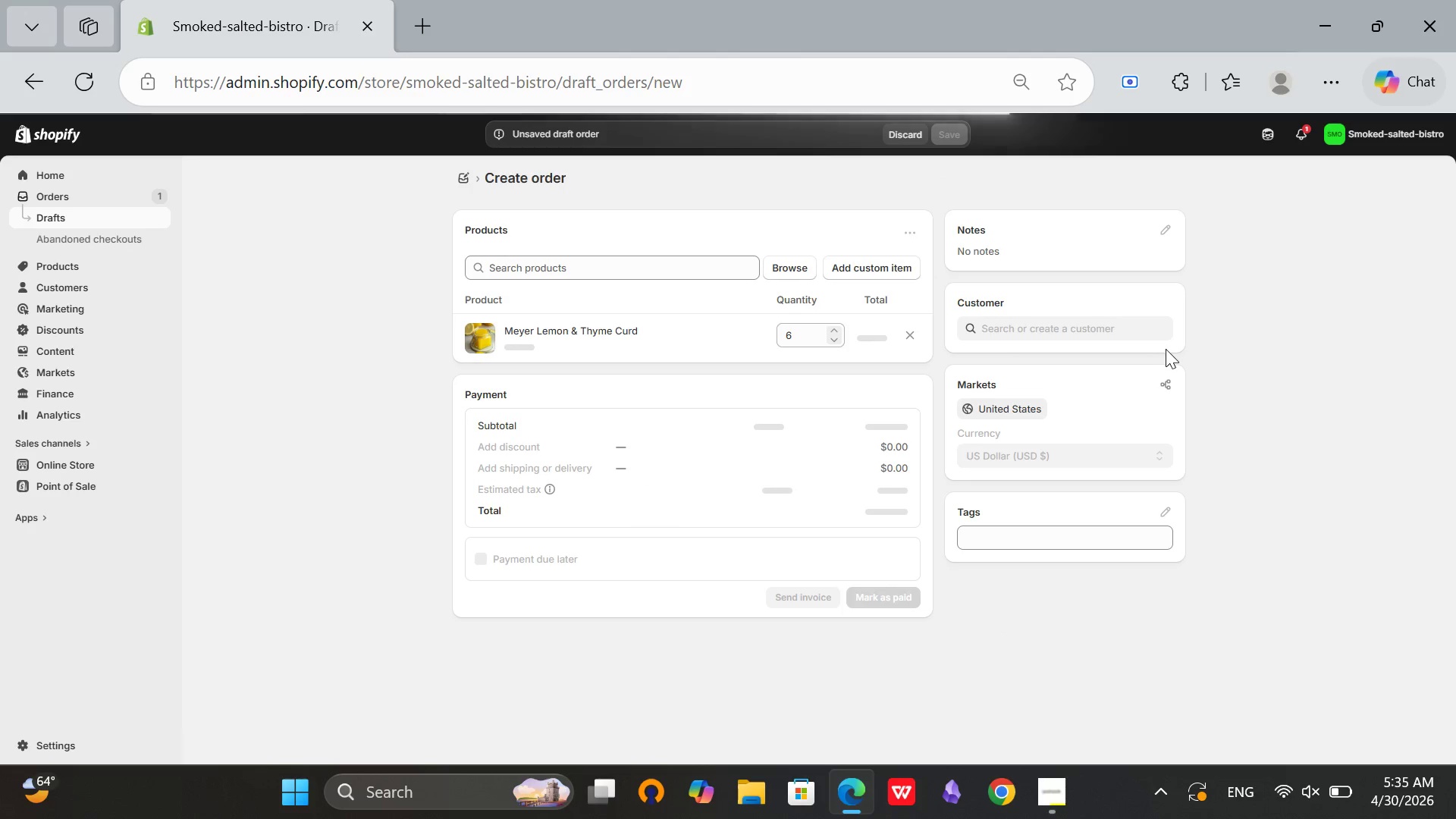 
left_click([1040, 329])
 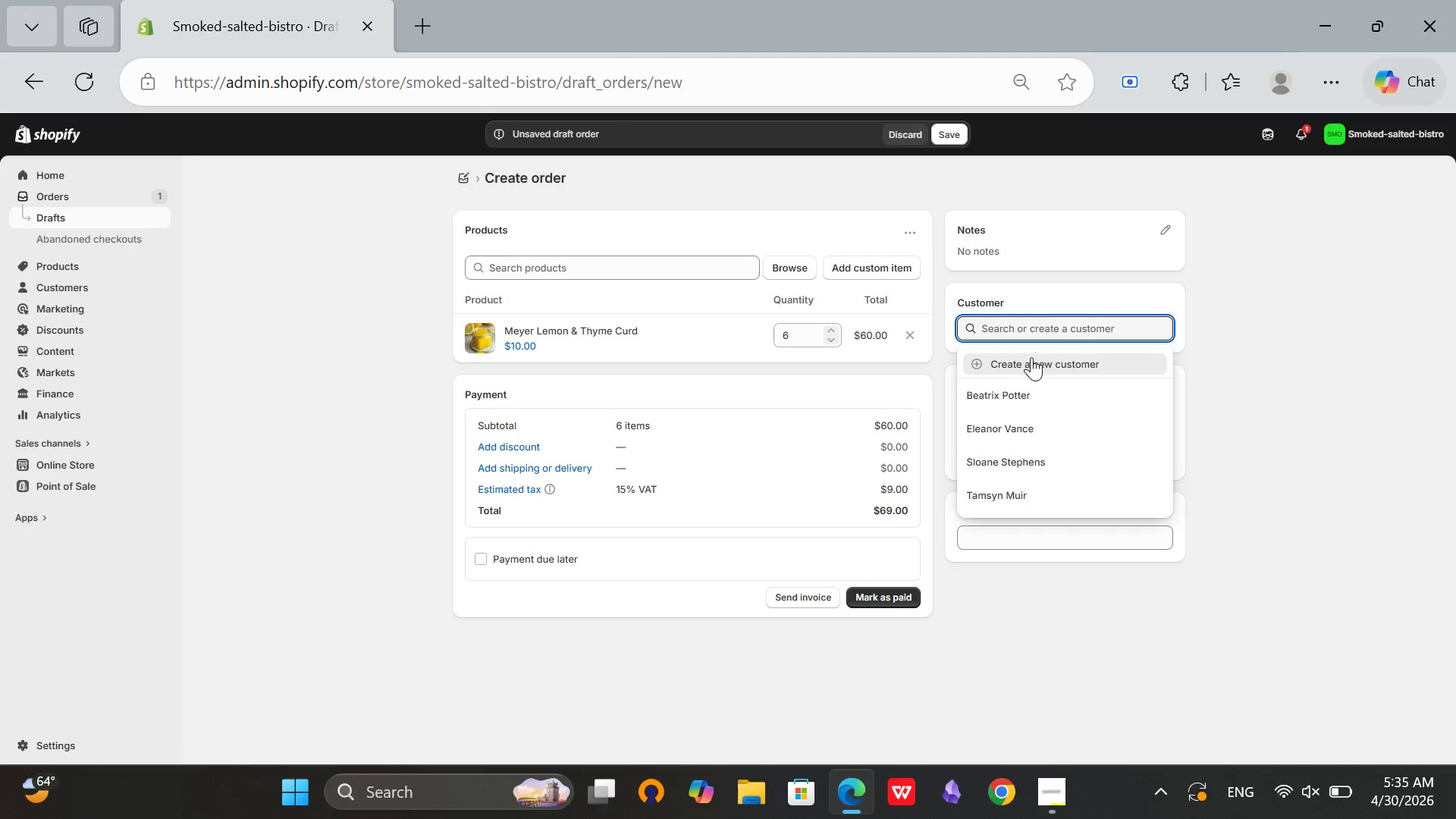 
left_click([1032, 357])
 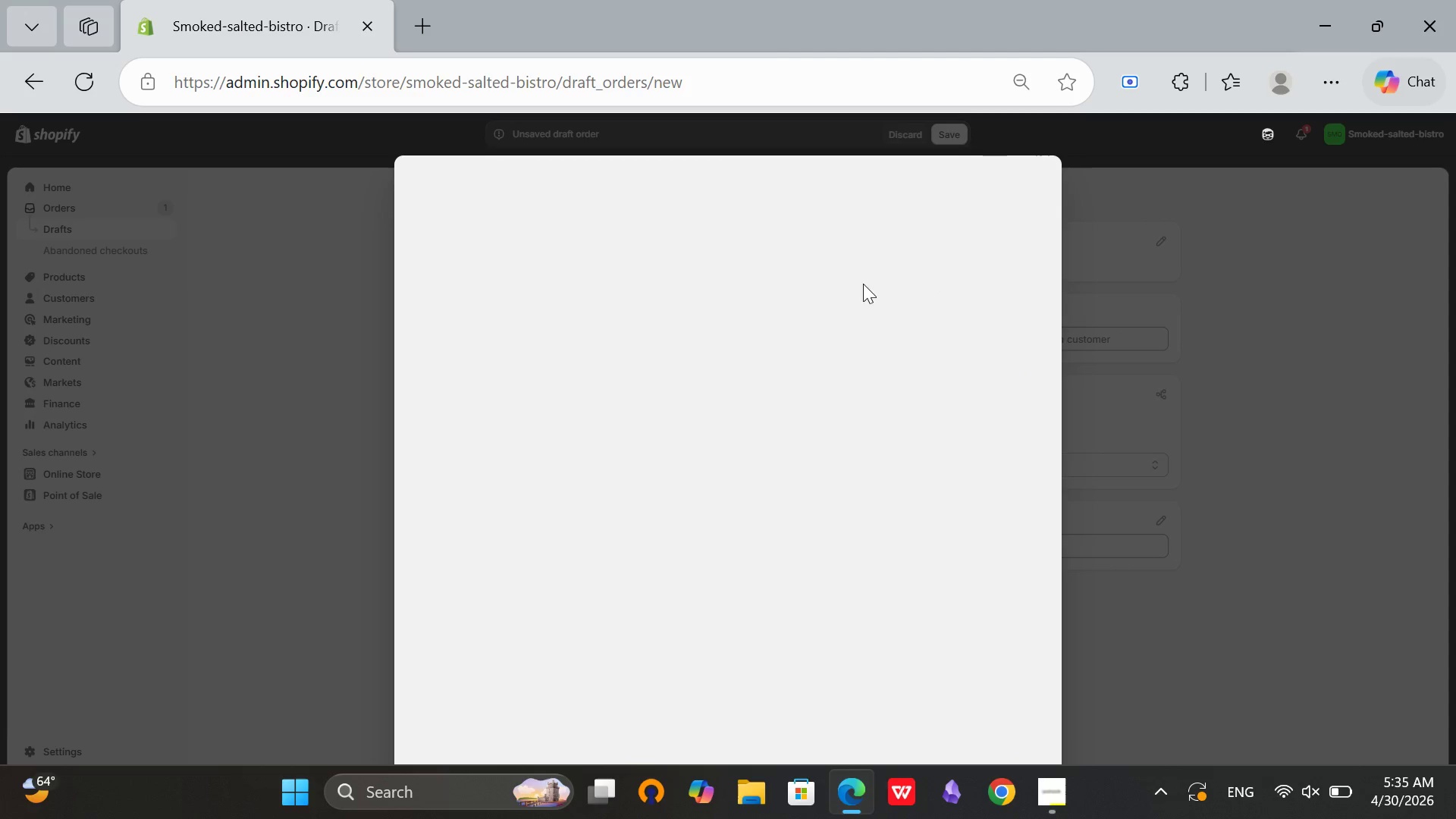 
key(CapsLock)
 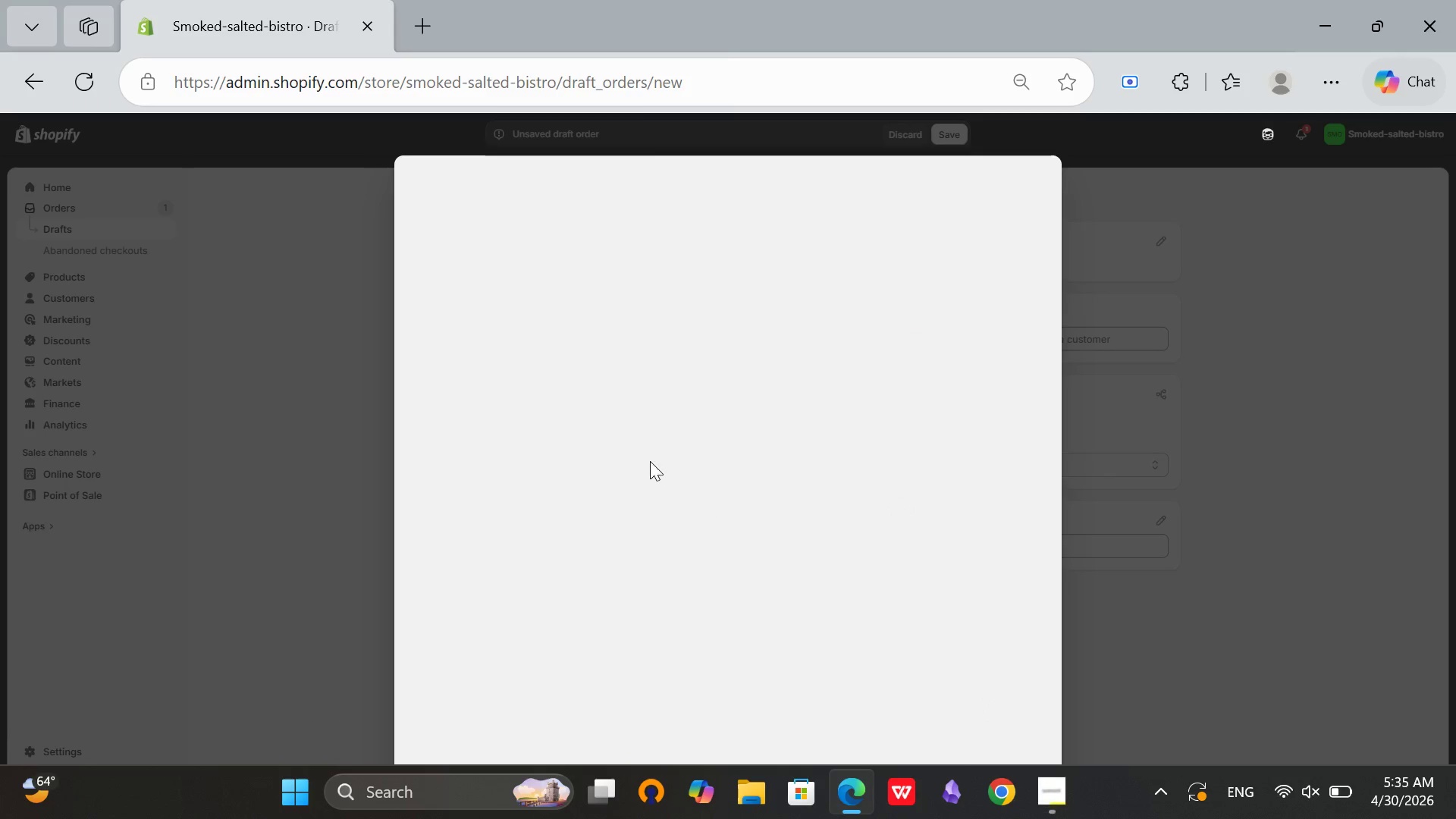 
wait(6.7)
 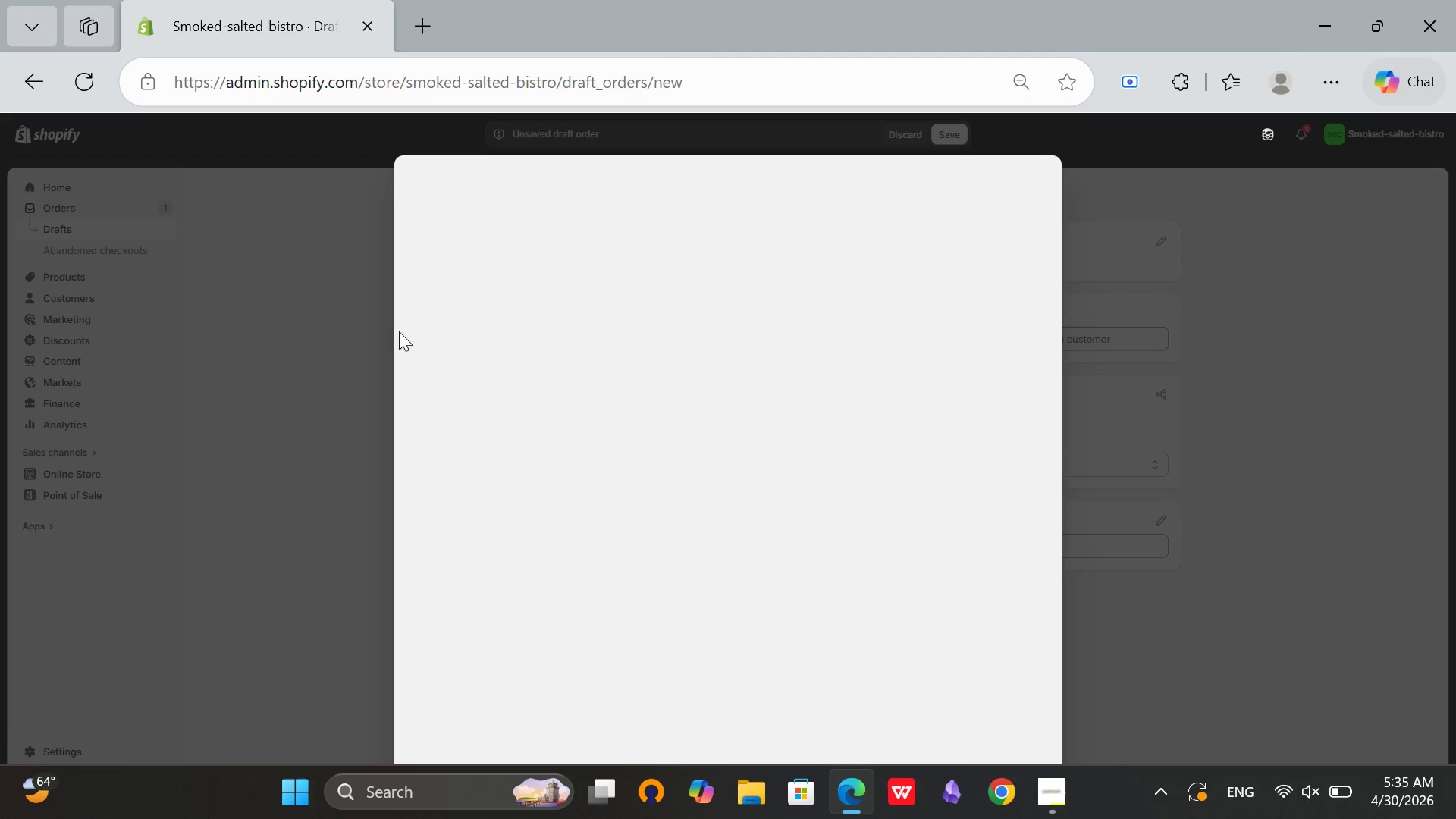 
left_click([507, 269])
 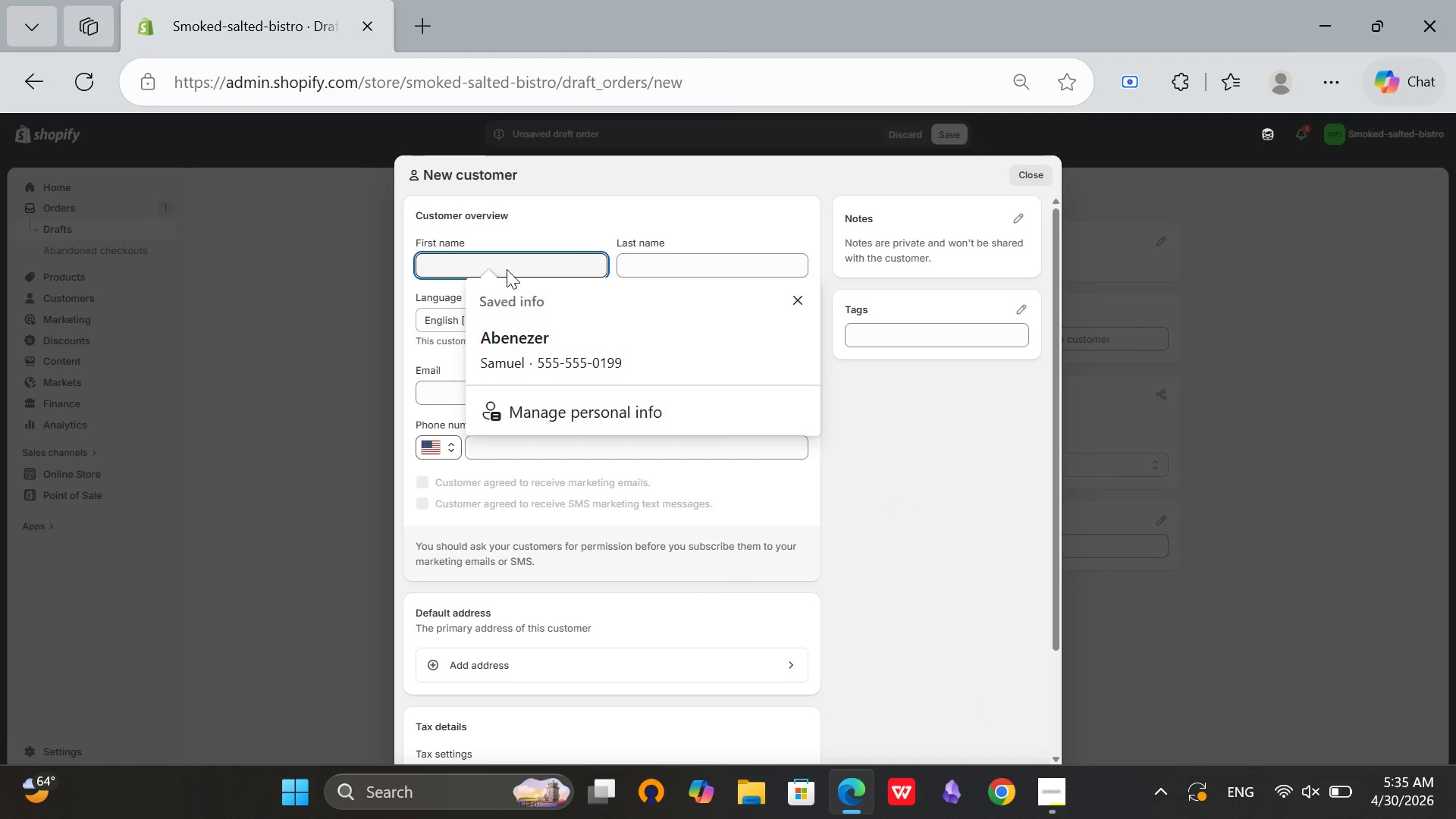 
key(E)
 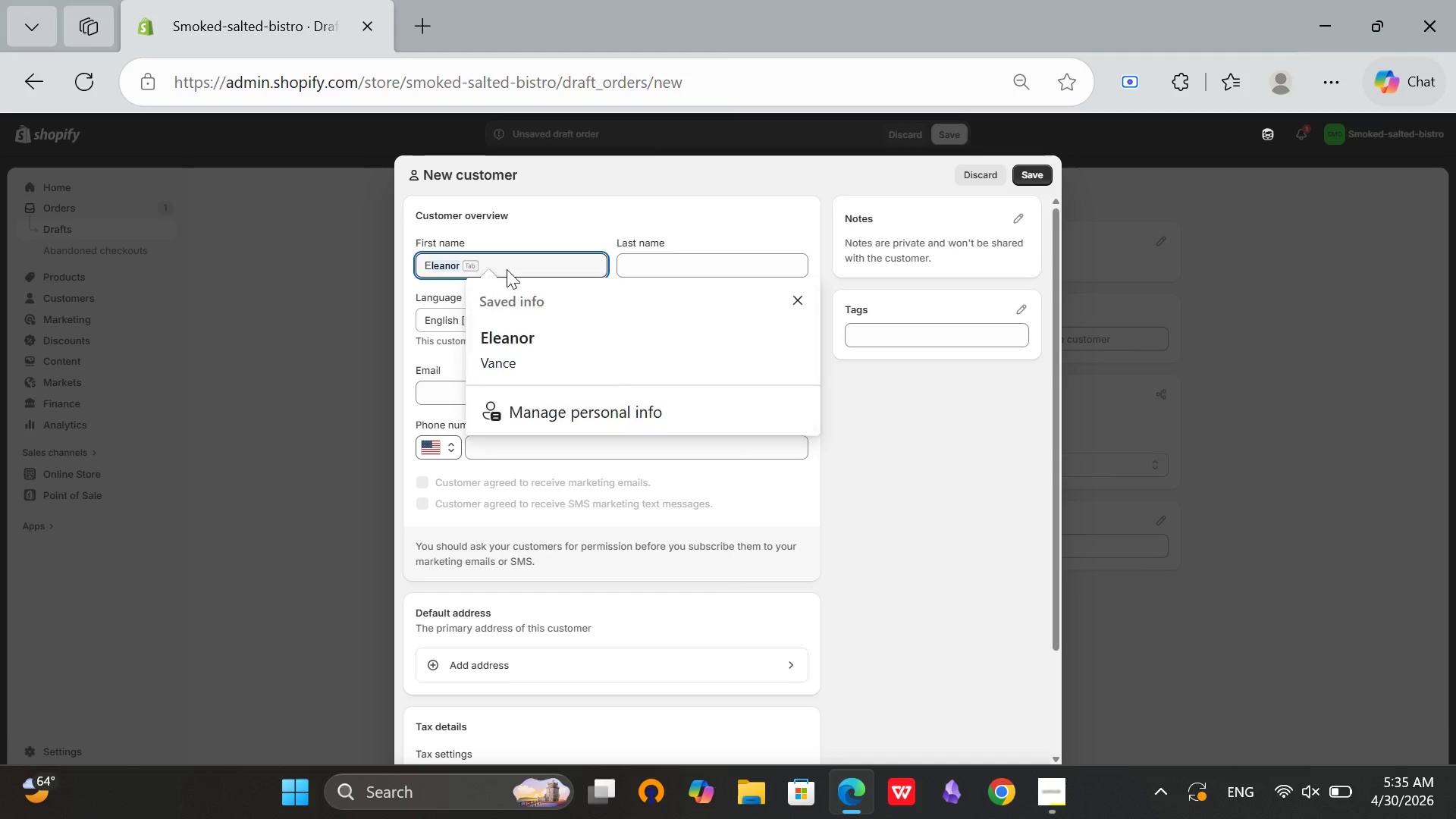 
key(CapsLock)
 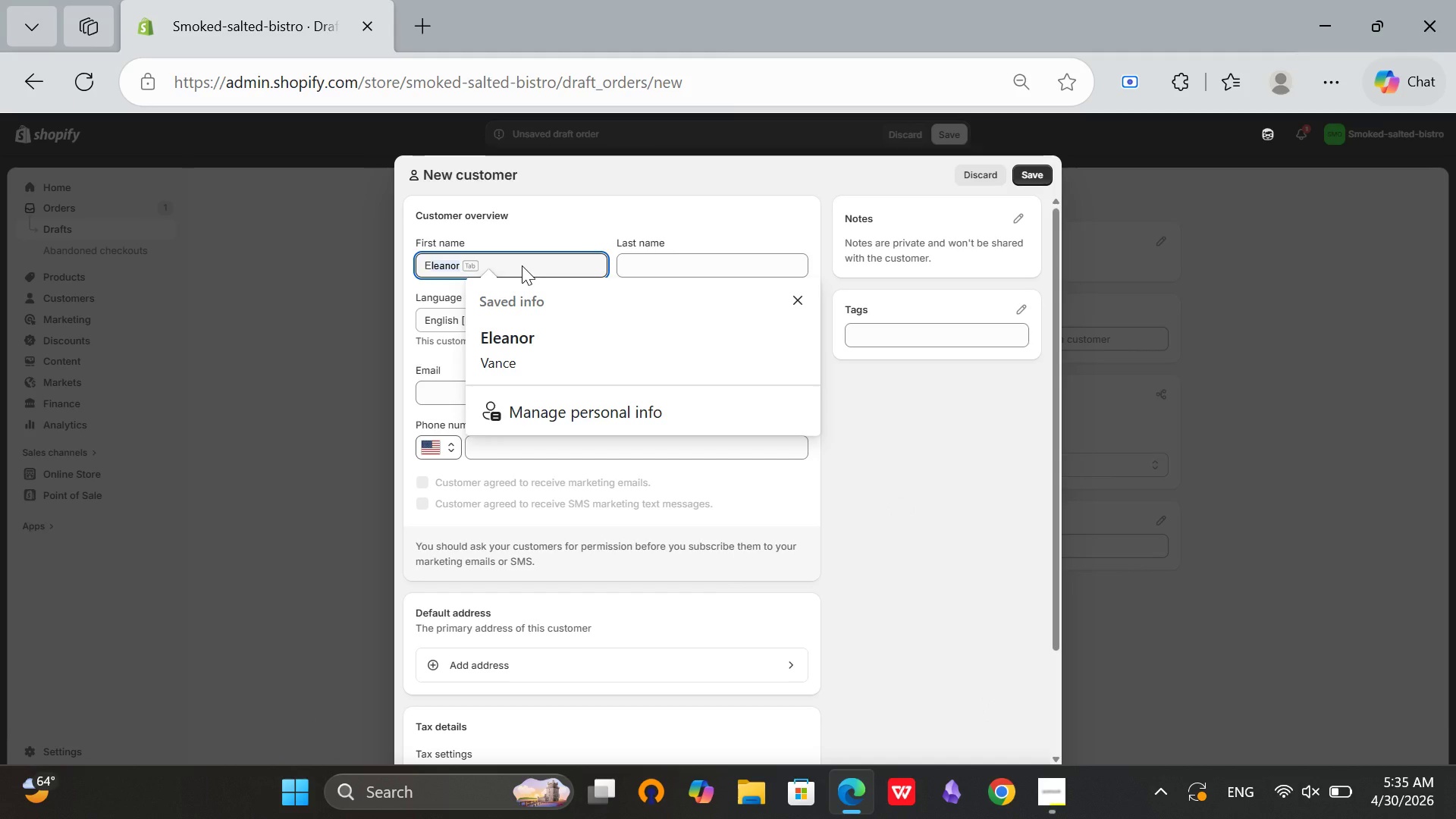 
type(llen)
 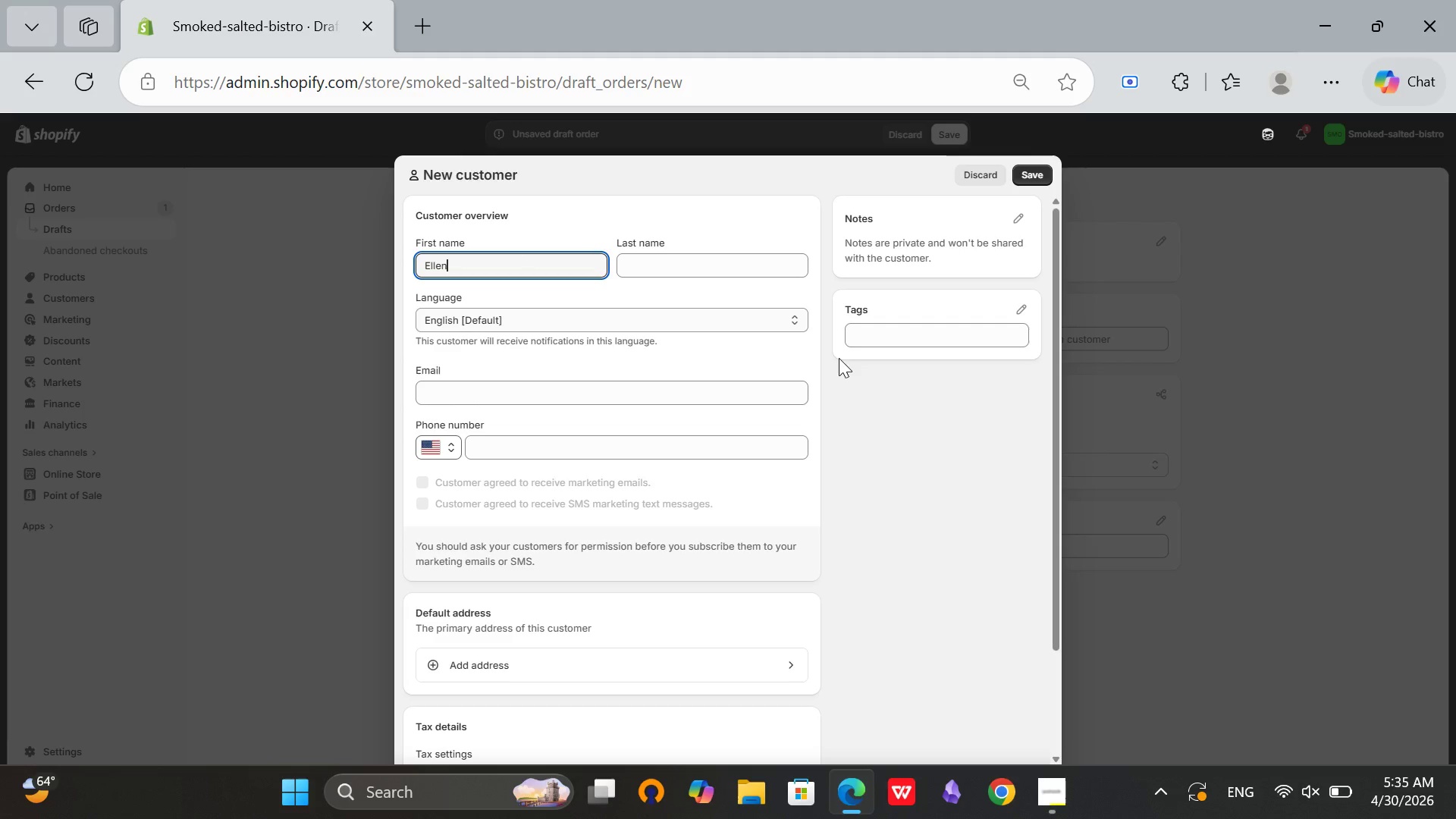 
key(Space)
 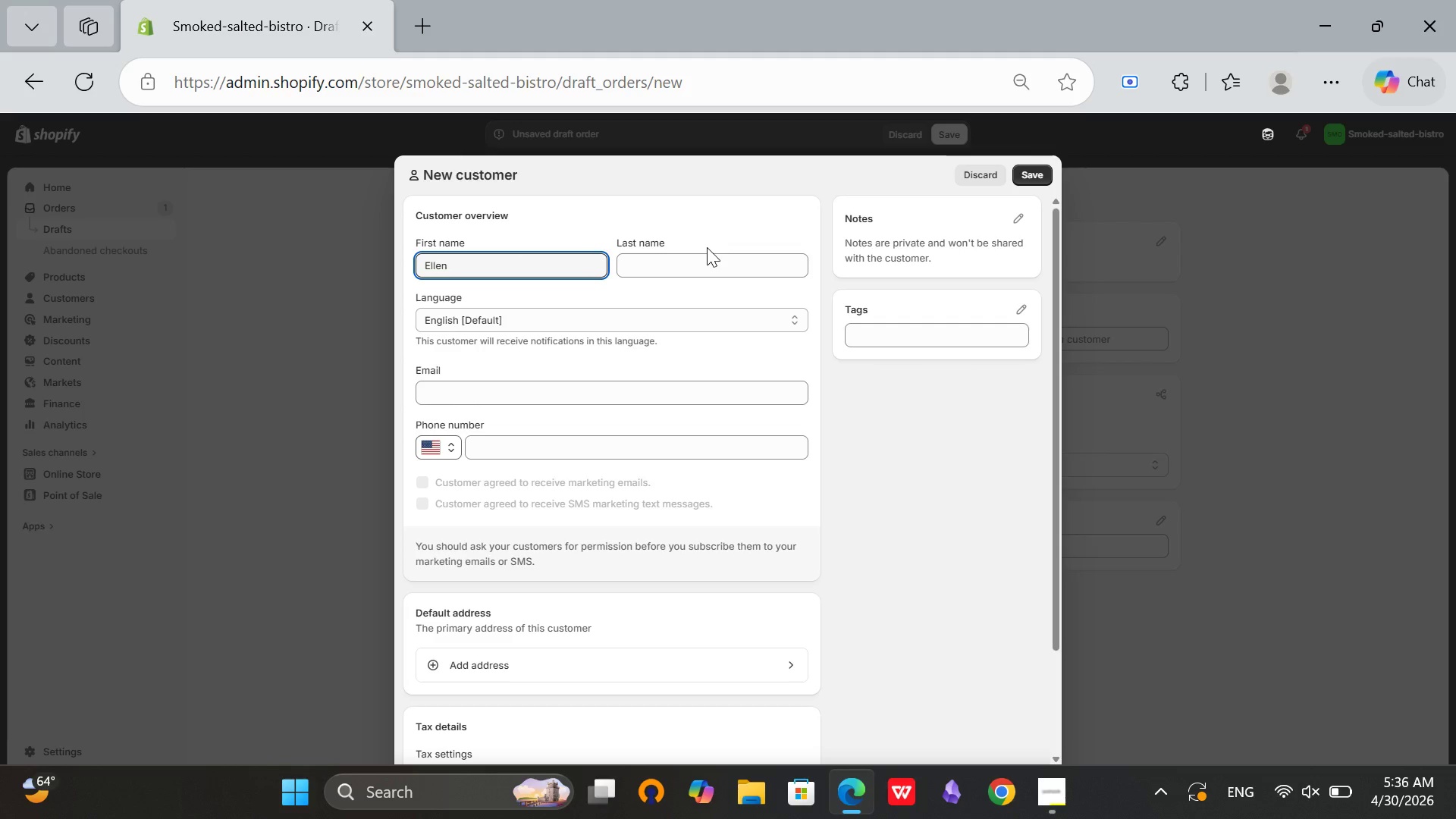 
left_click([679, 260])
 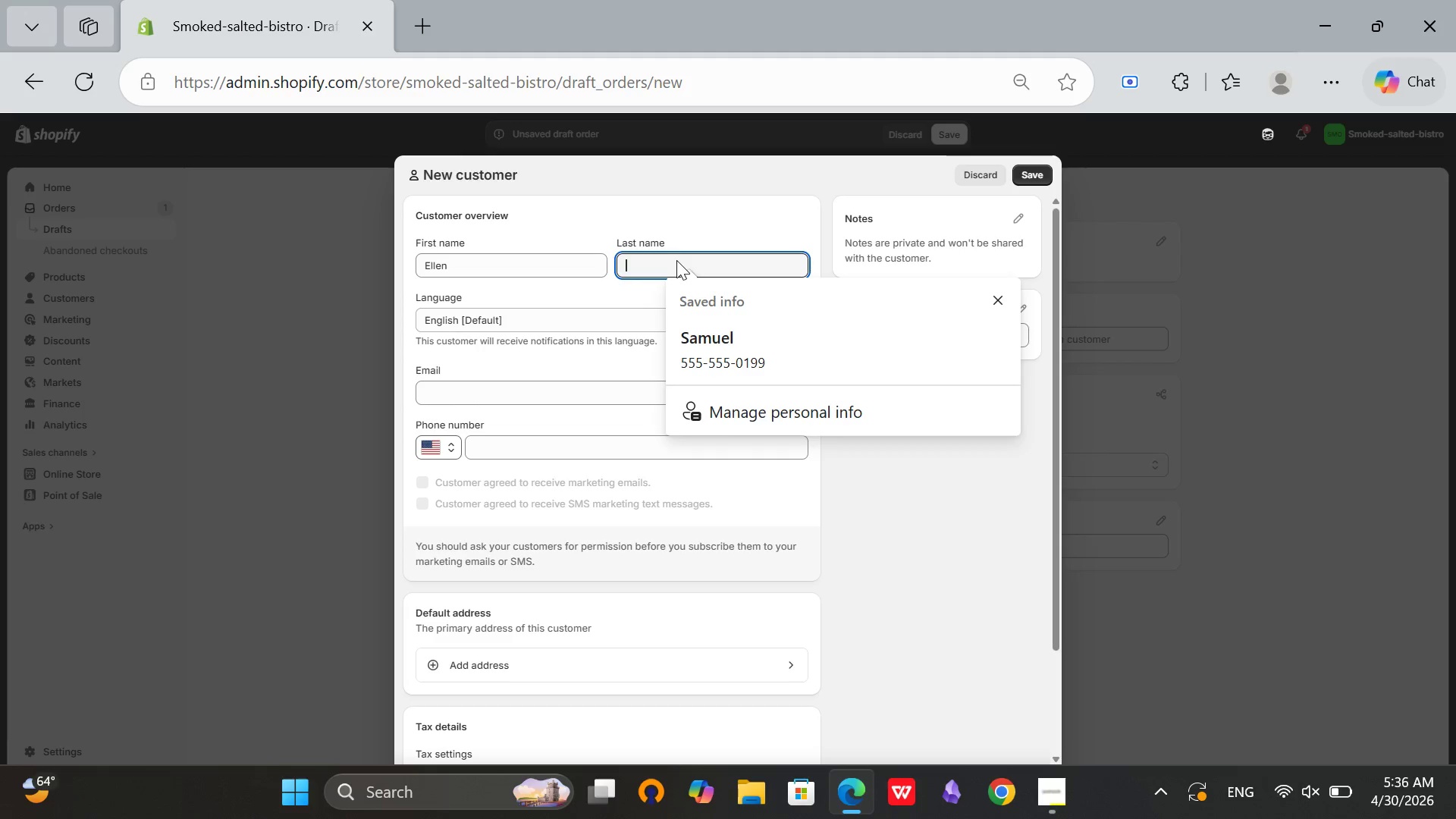 
key(CapsLock)
 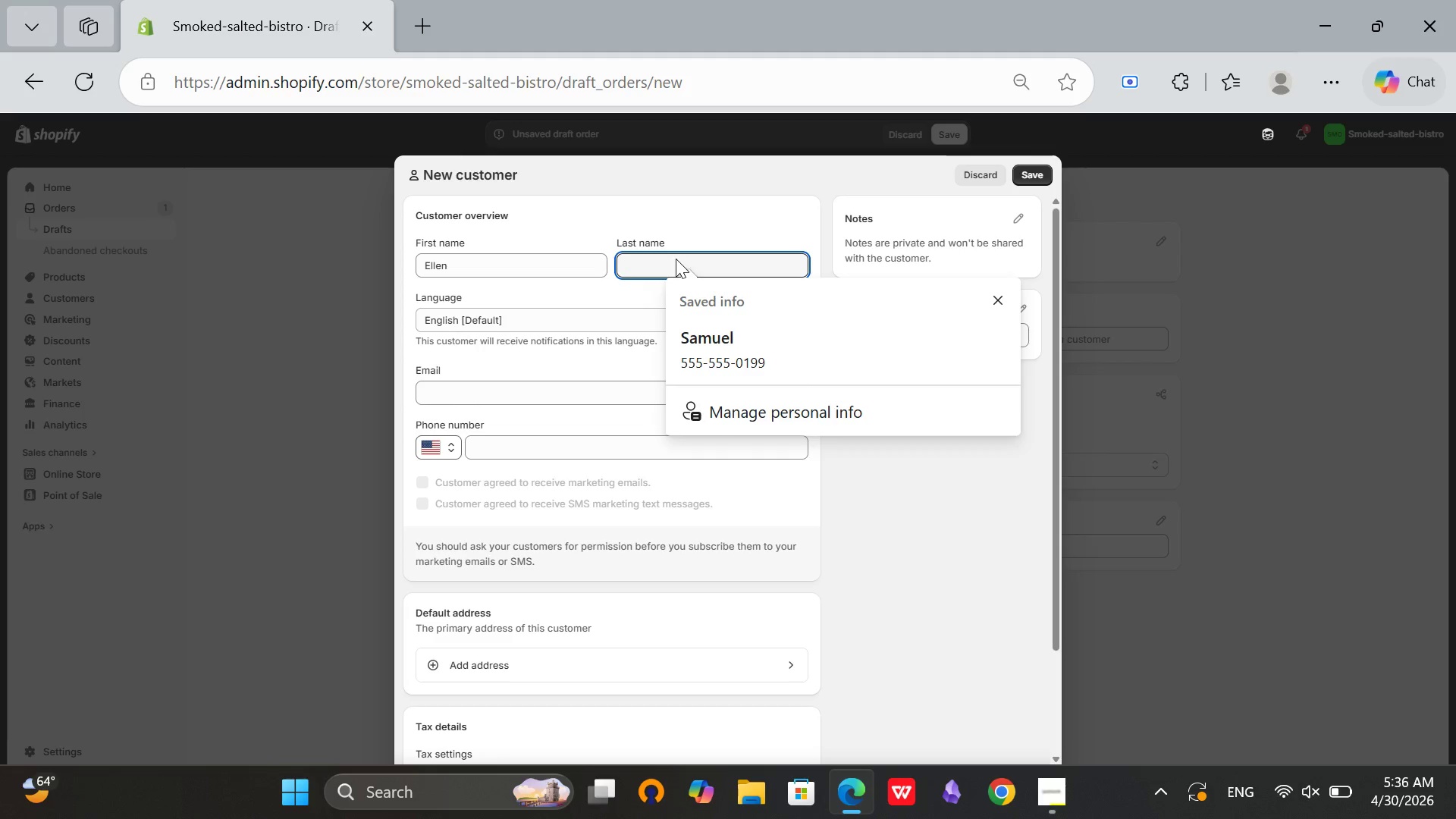 
key(R)
 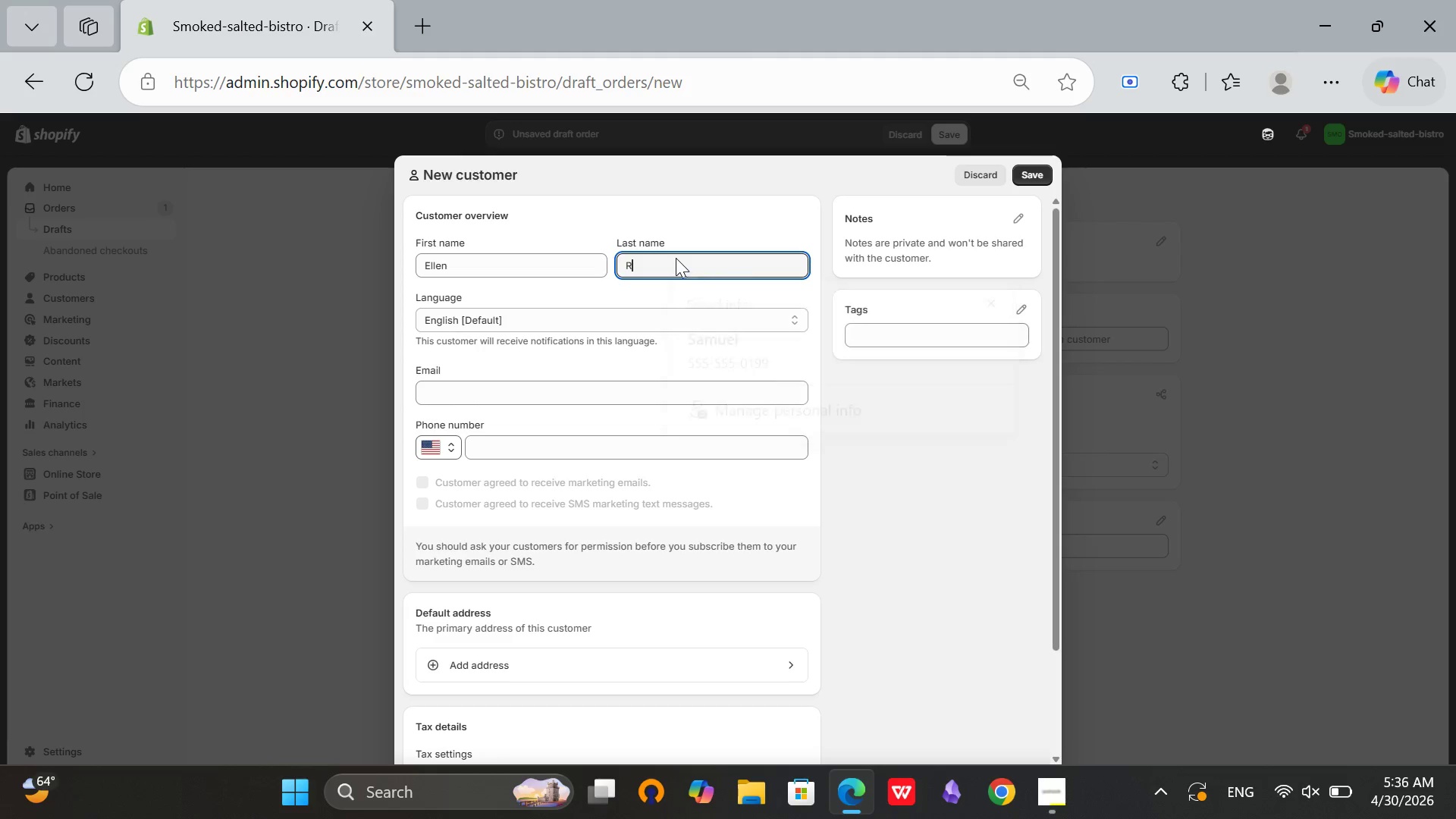 
key(CapsLock)
 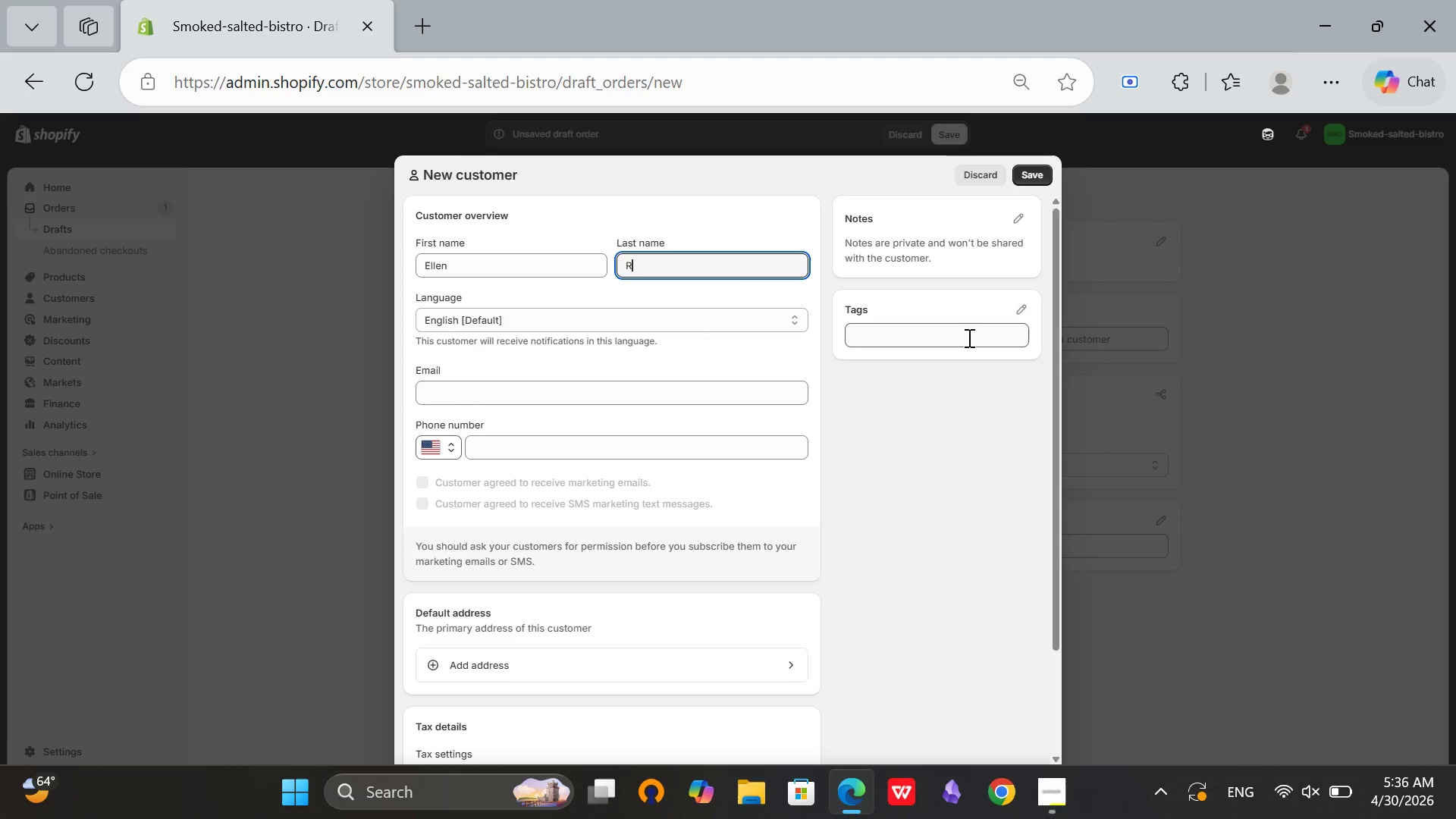 
type(ipley)
 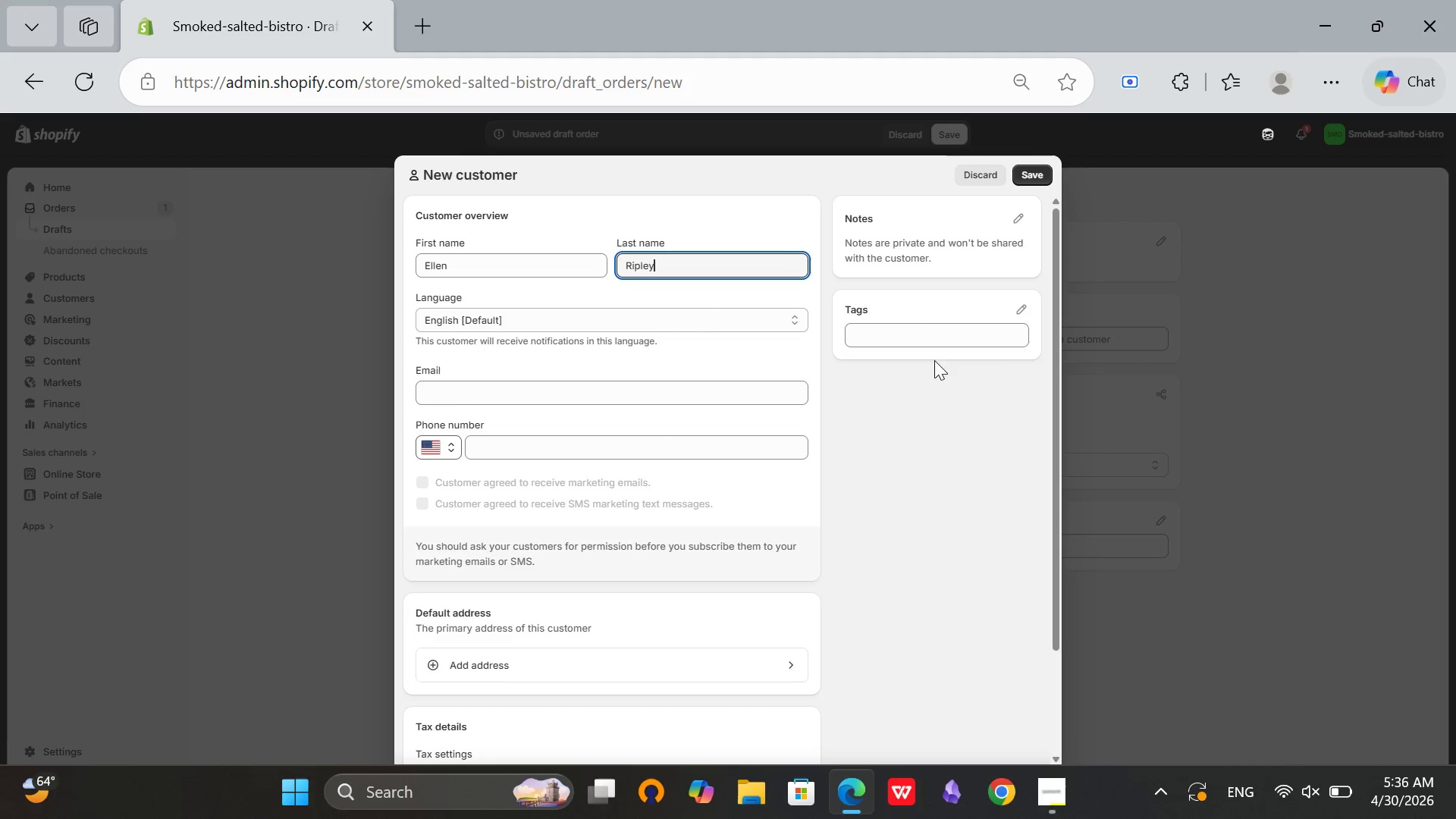 
left_click([1153, 406])
 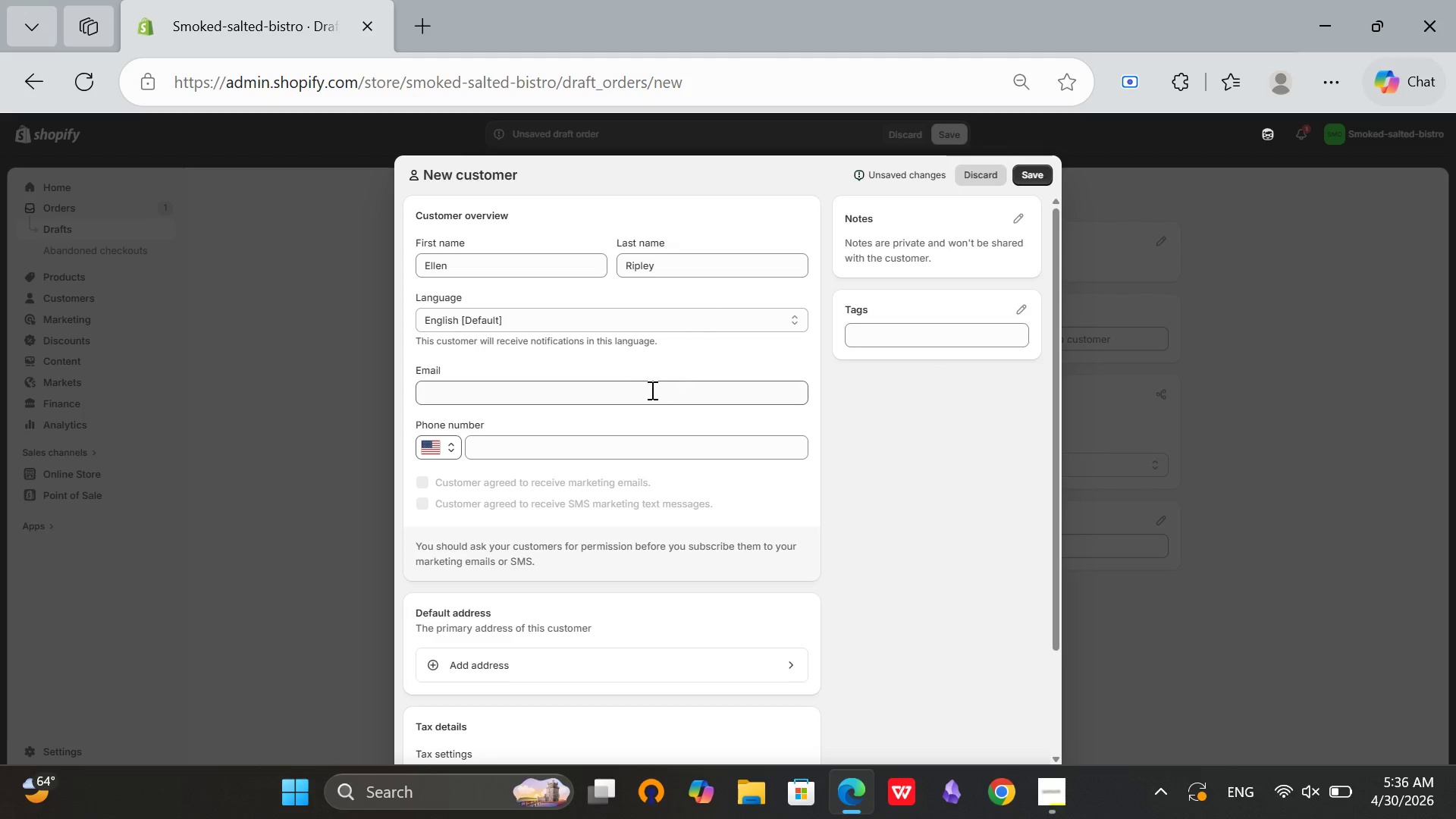 
scroll: coordinate [632, 393], scroll_direction: down, amount: 4.0
 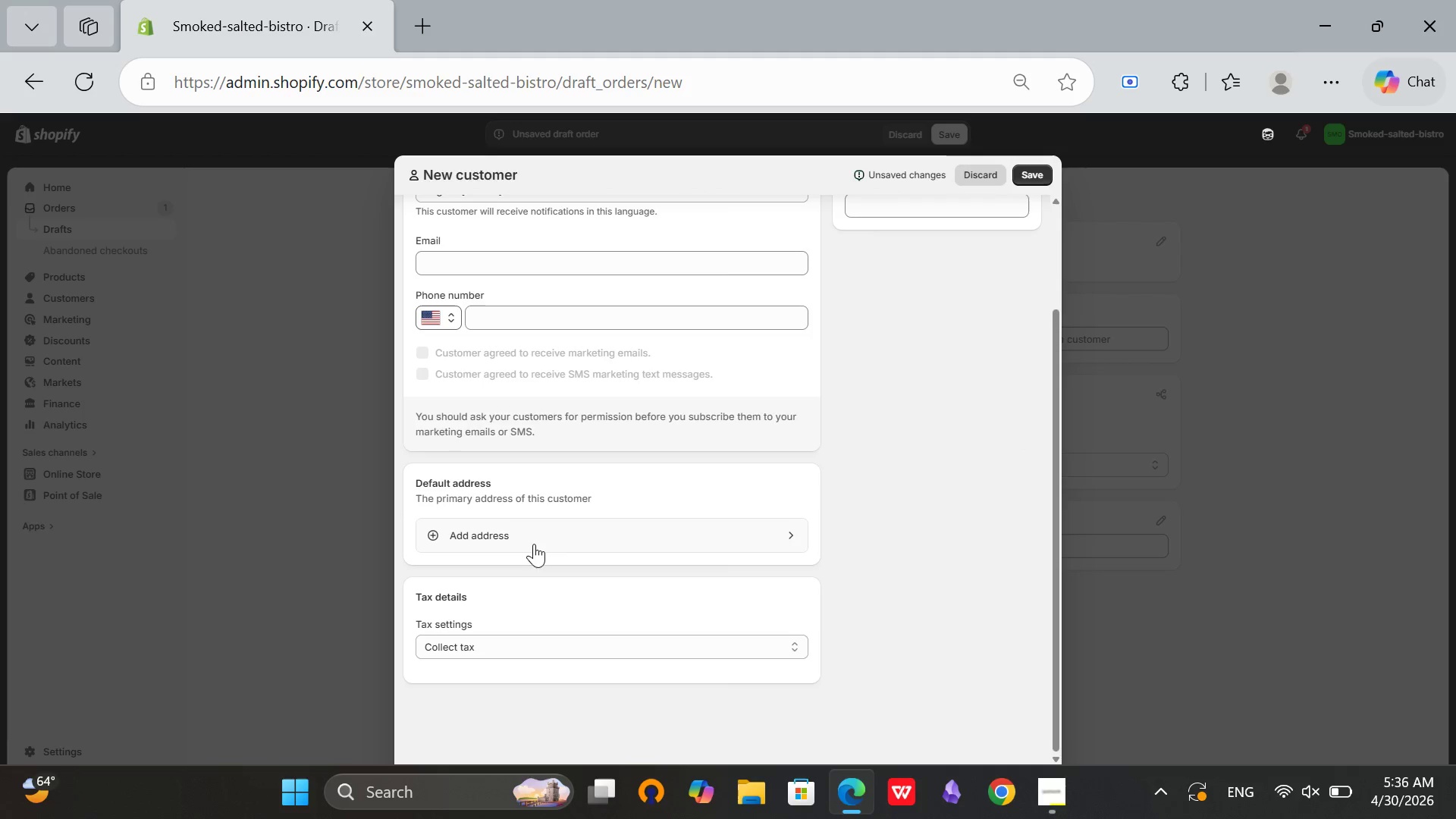 
left_click([539, 533])
 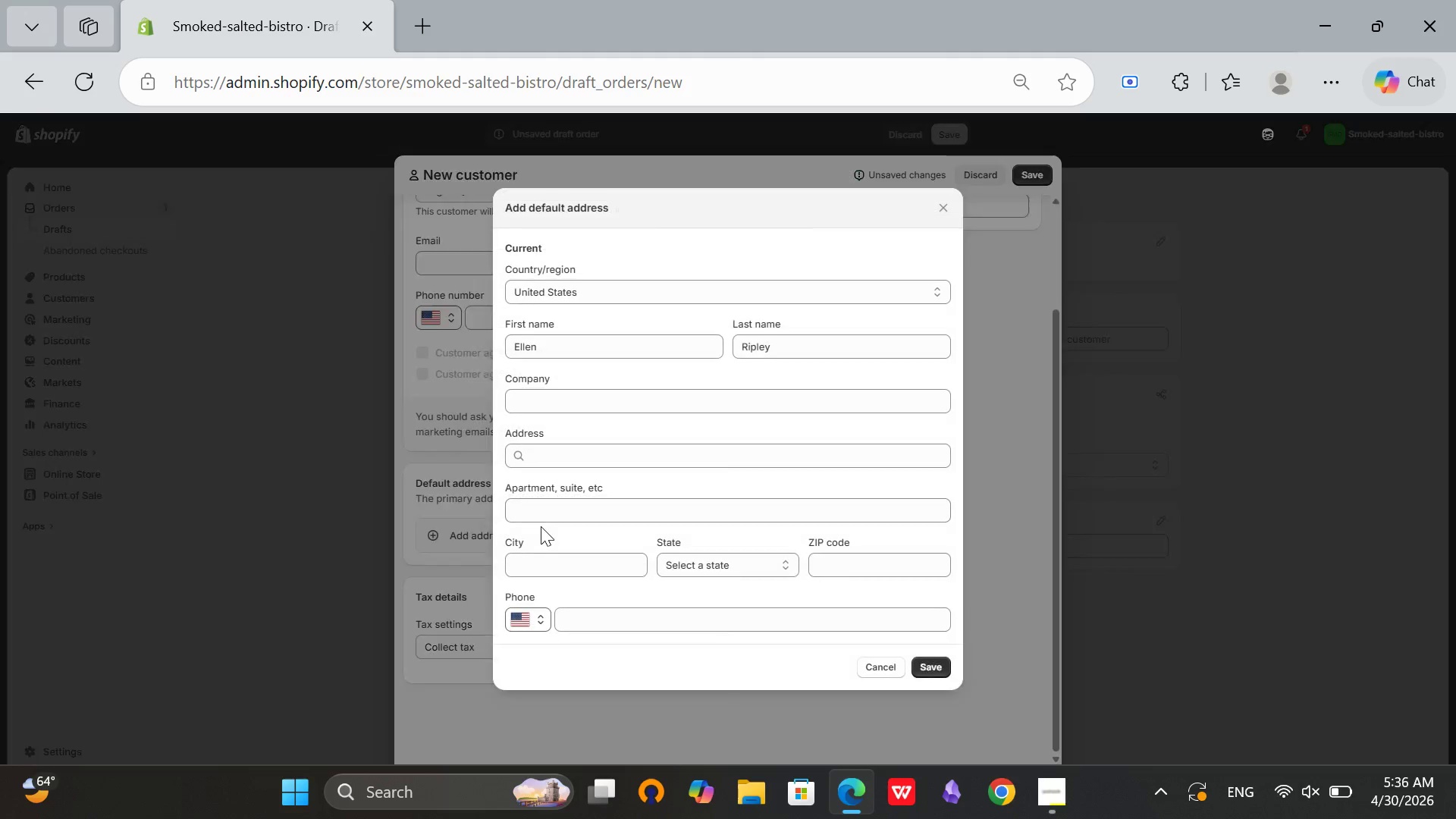 
scroll: coordinate [547, 521], scroll_direction: down, amount: 1.0
 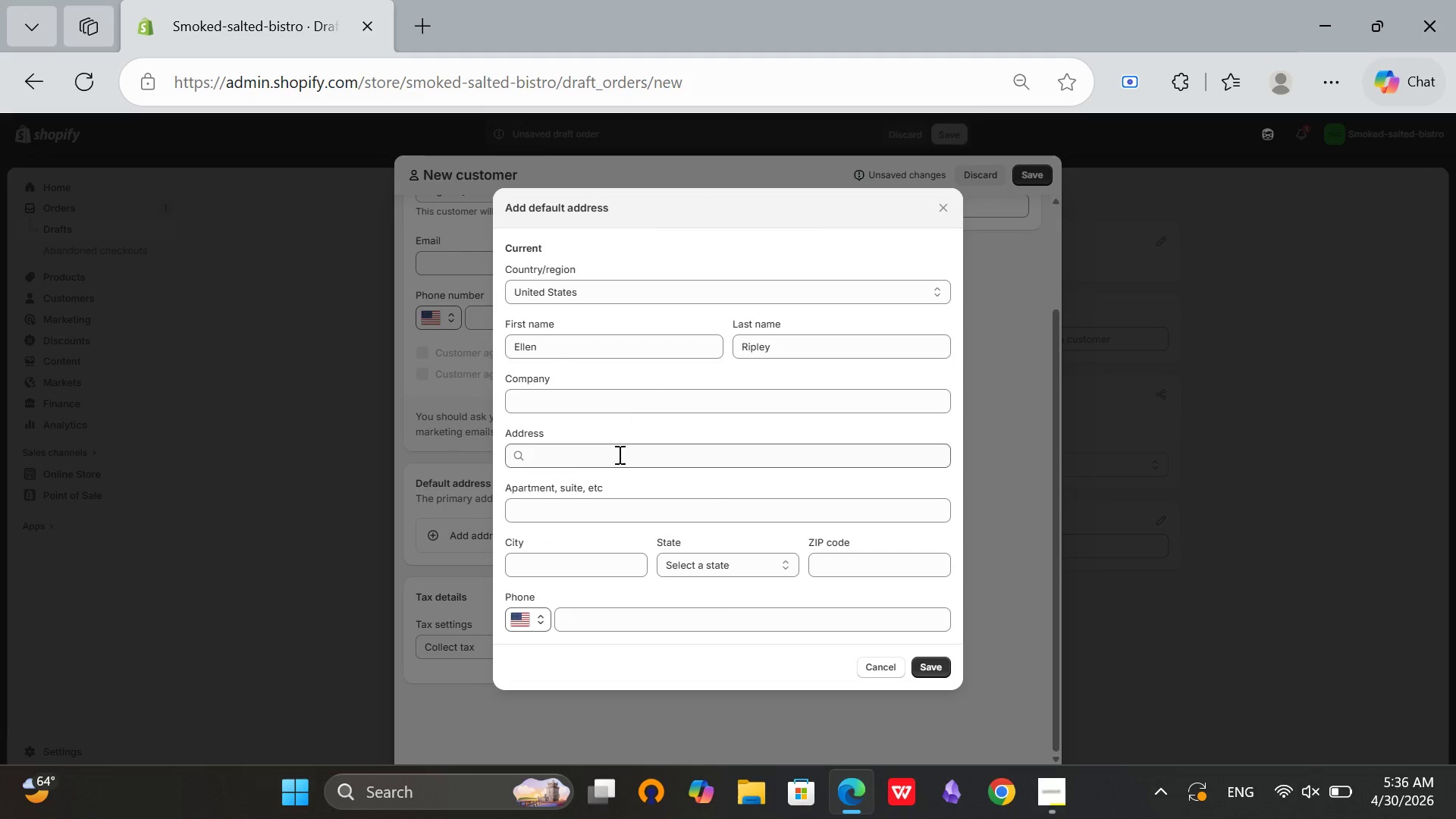 
left_click([613, 465])
 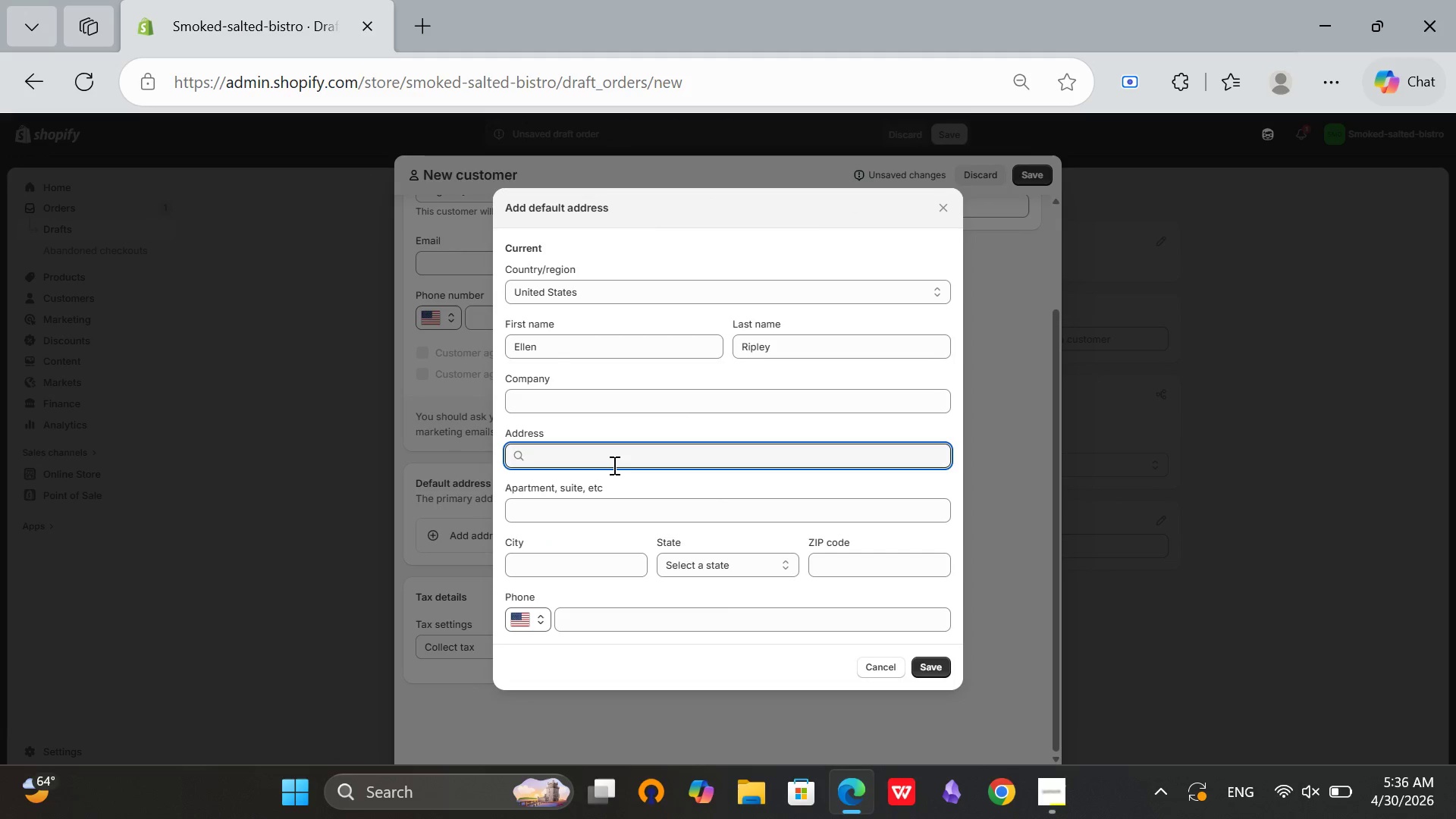 
type(123 bev)
 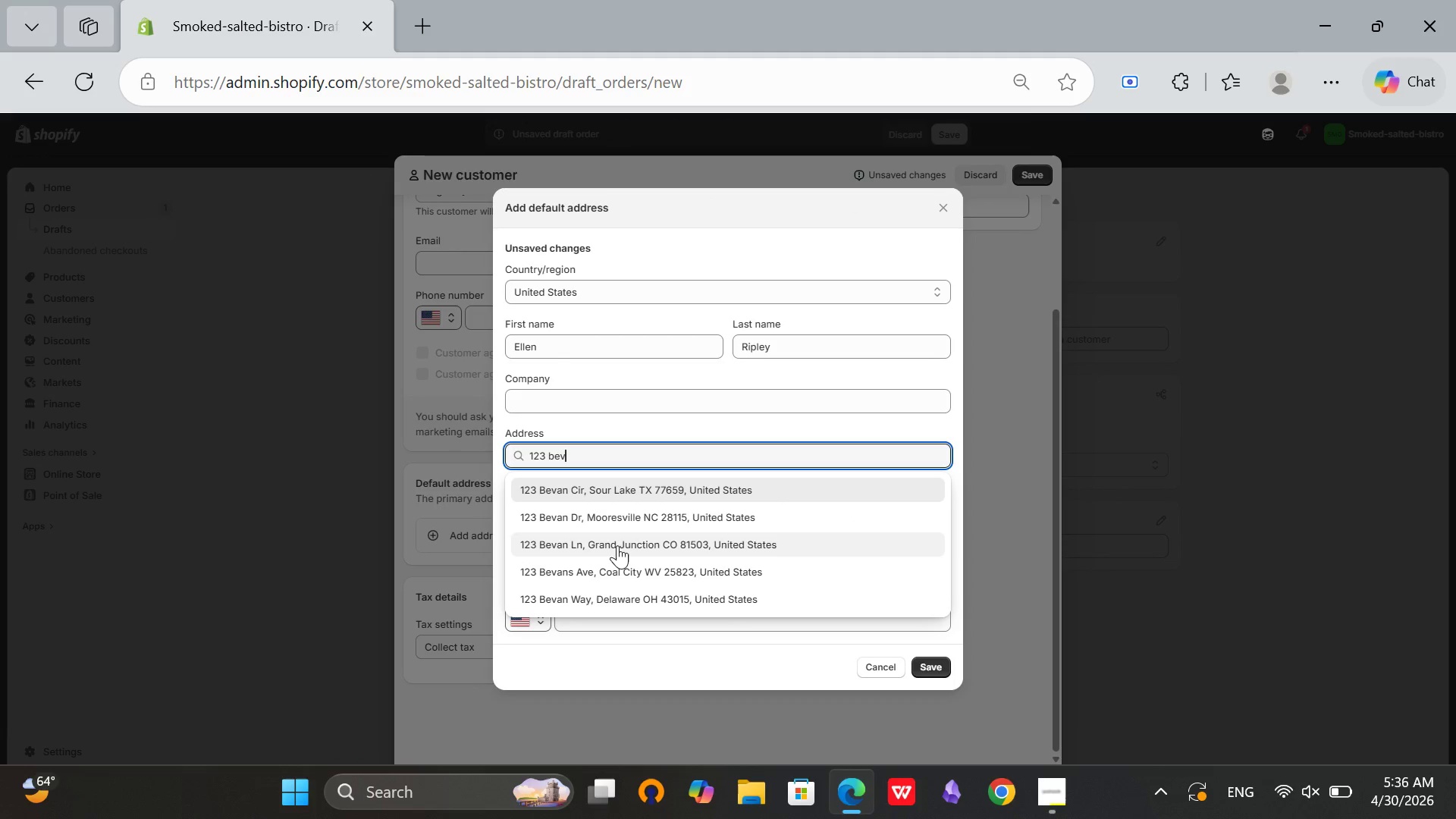 
left_click([615, 552])
 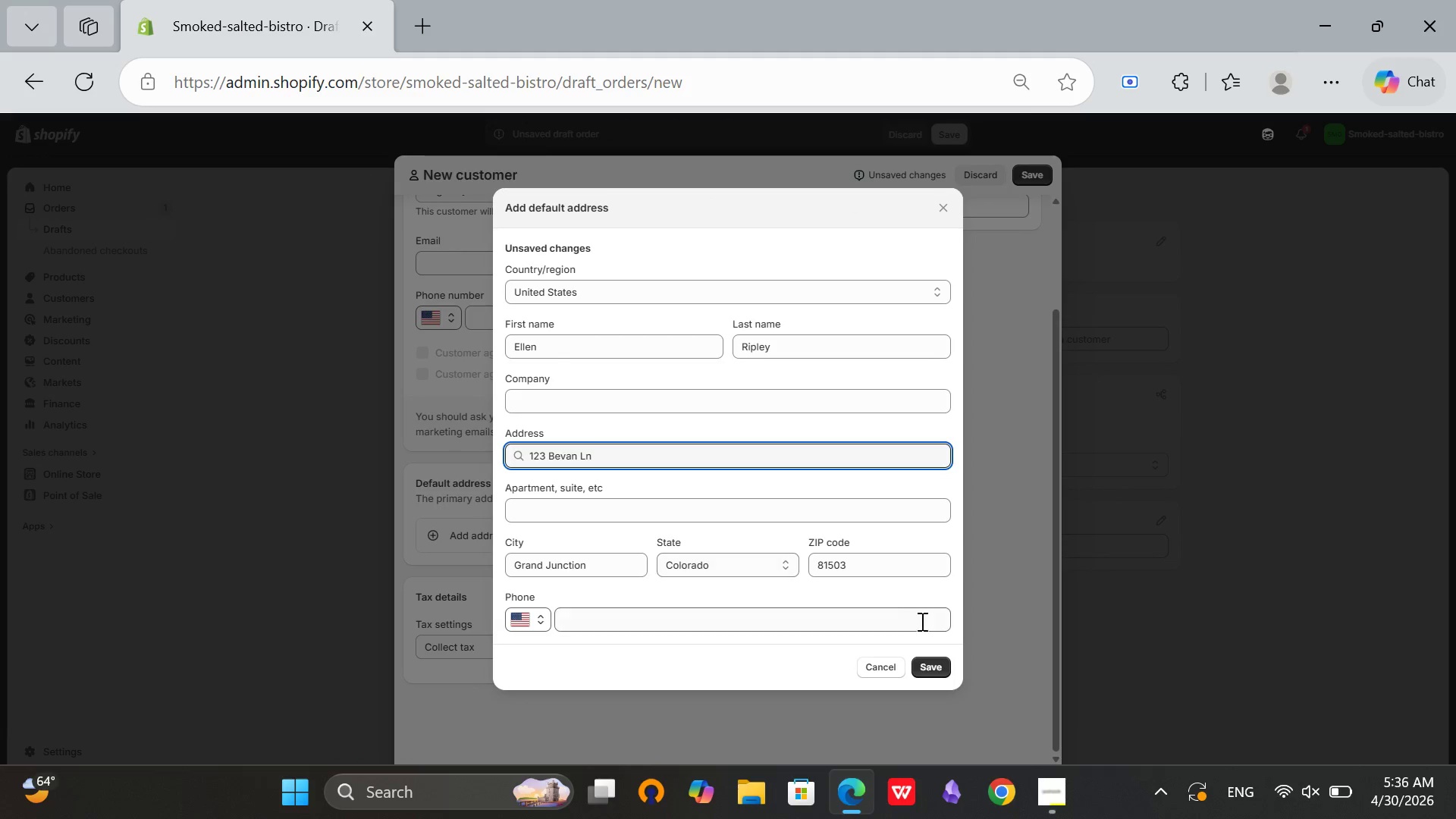 
left_click([927, 666])
 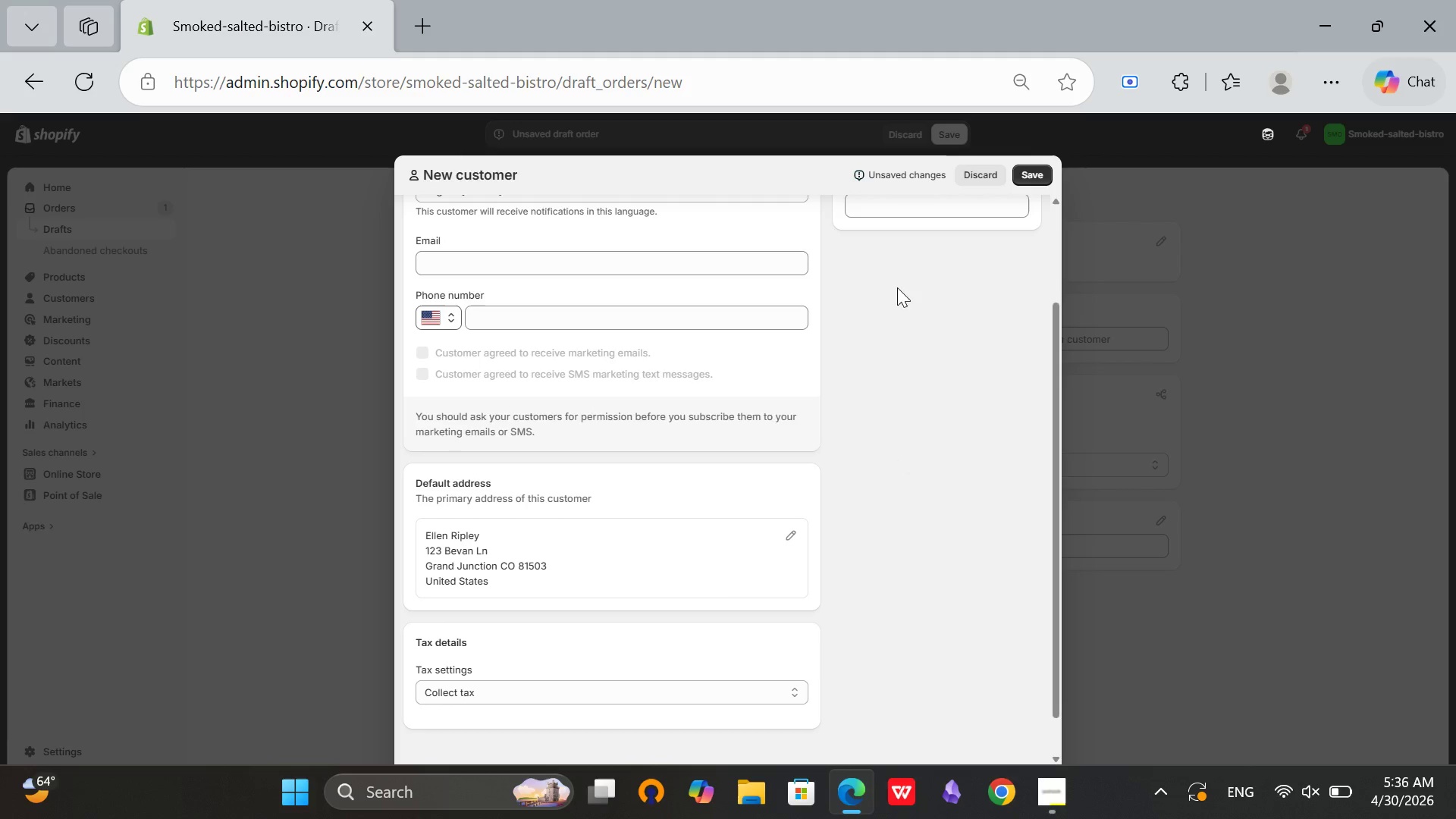 
scroll: coordinate [957, 311], scroll_direction: up, amount: 5.0
 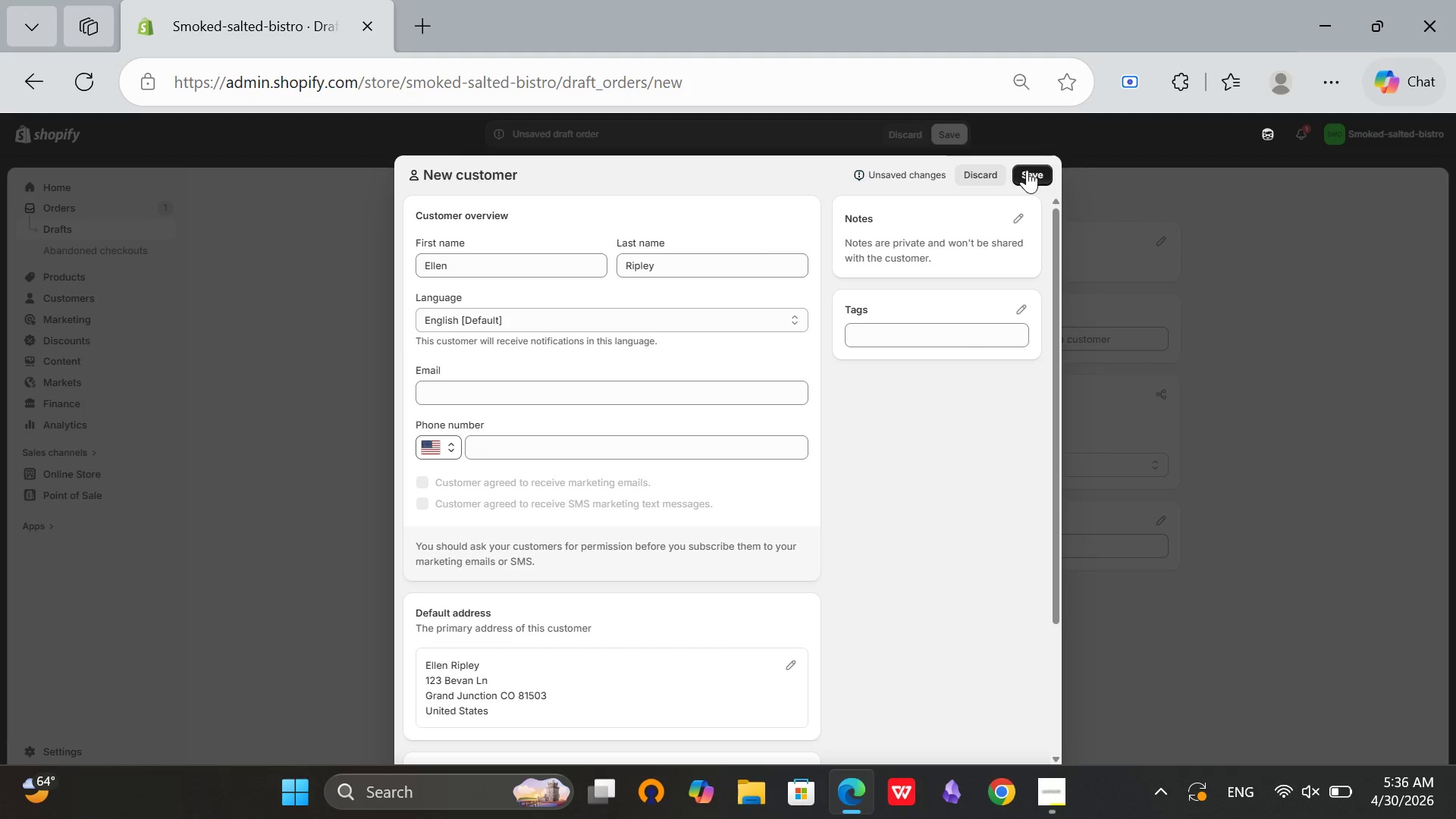 
left_click([1030, 173])
 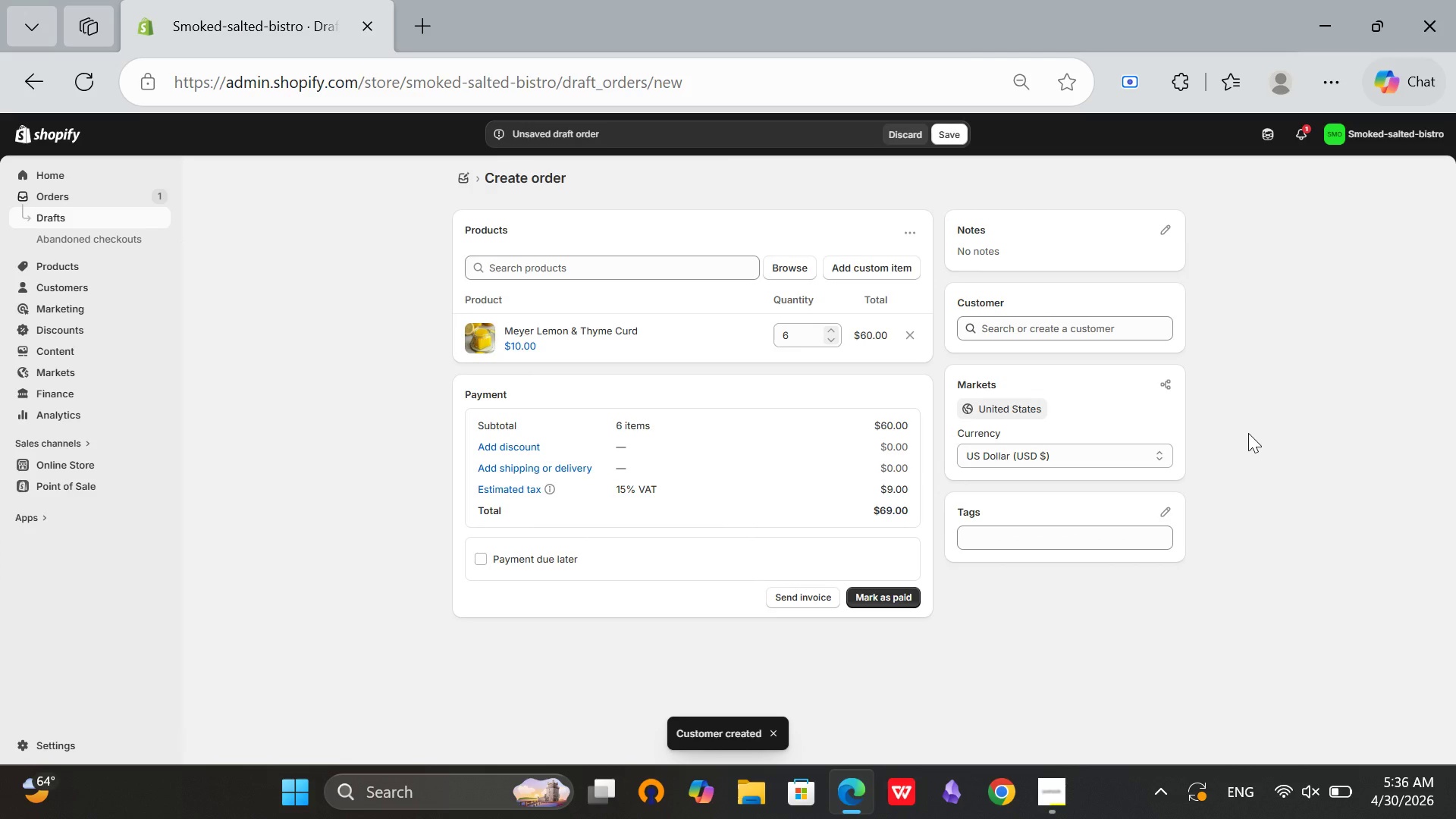 
scroll: coordinate [1250, 468], scroll_direction: up, amount: 3.0
 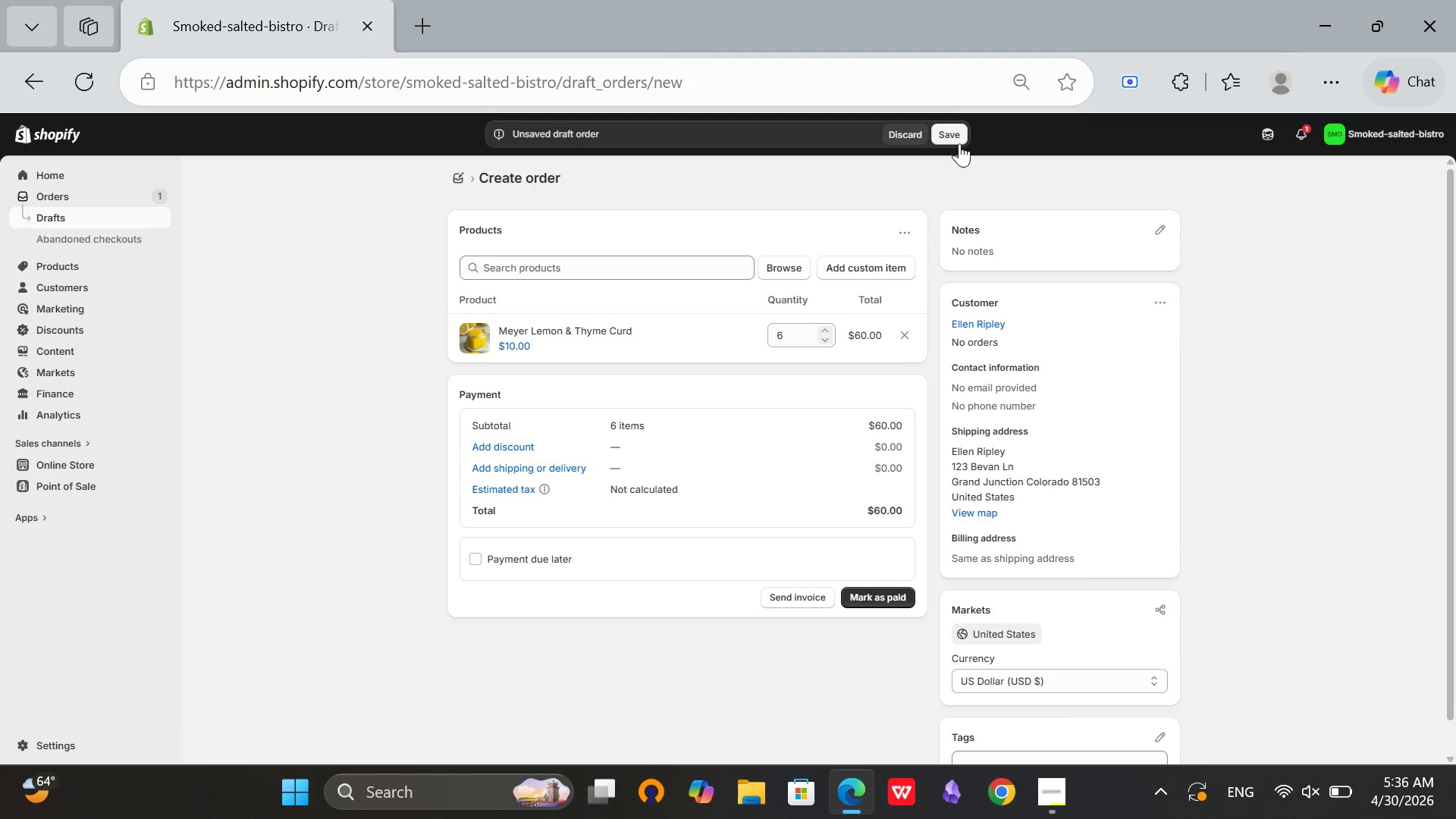 
left_click([956, 138])
 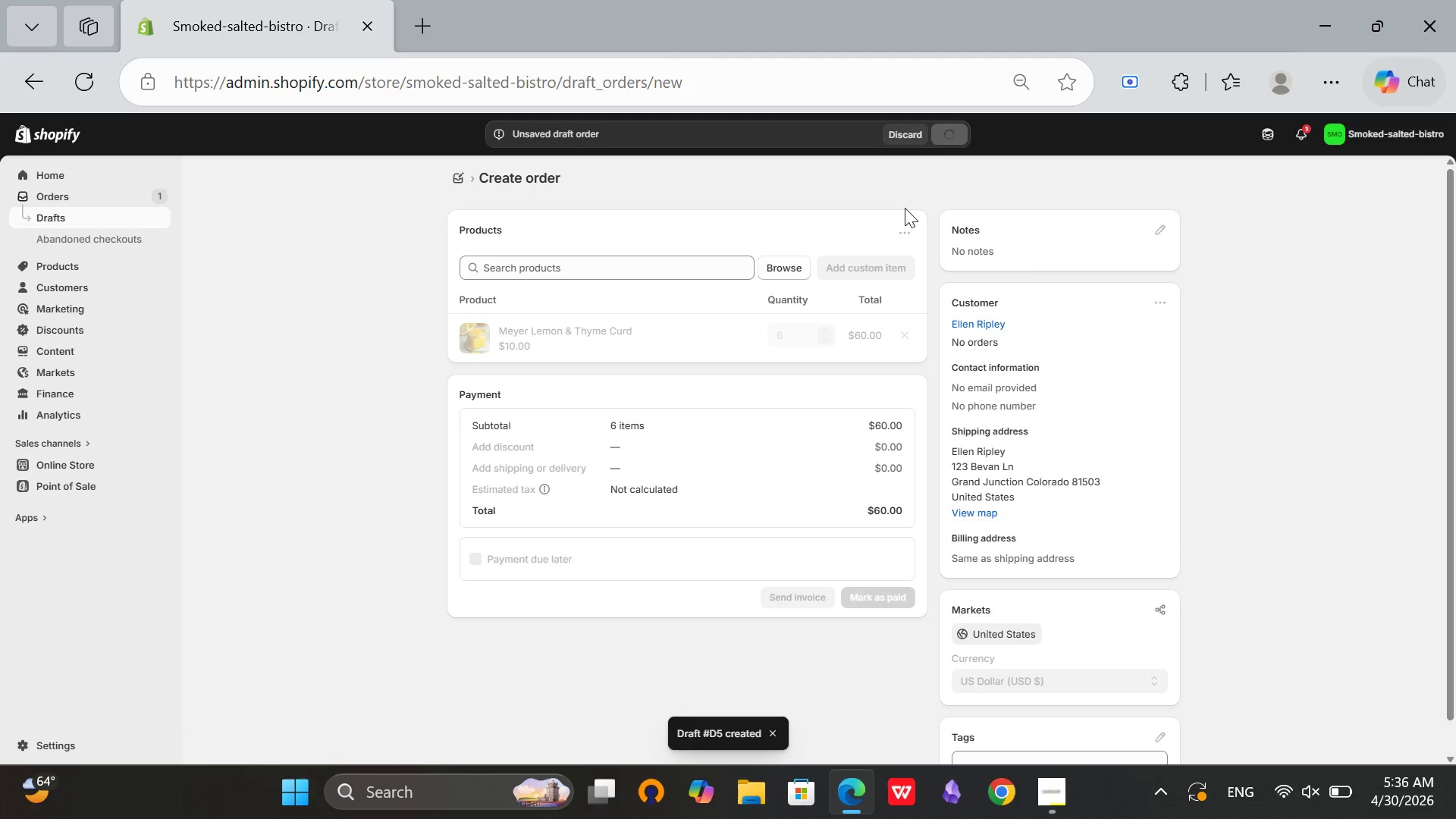 
mouse_move([880, 231])
 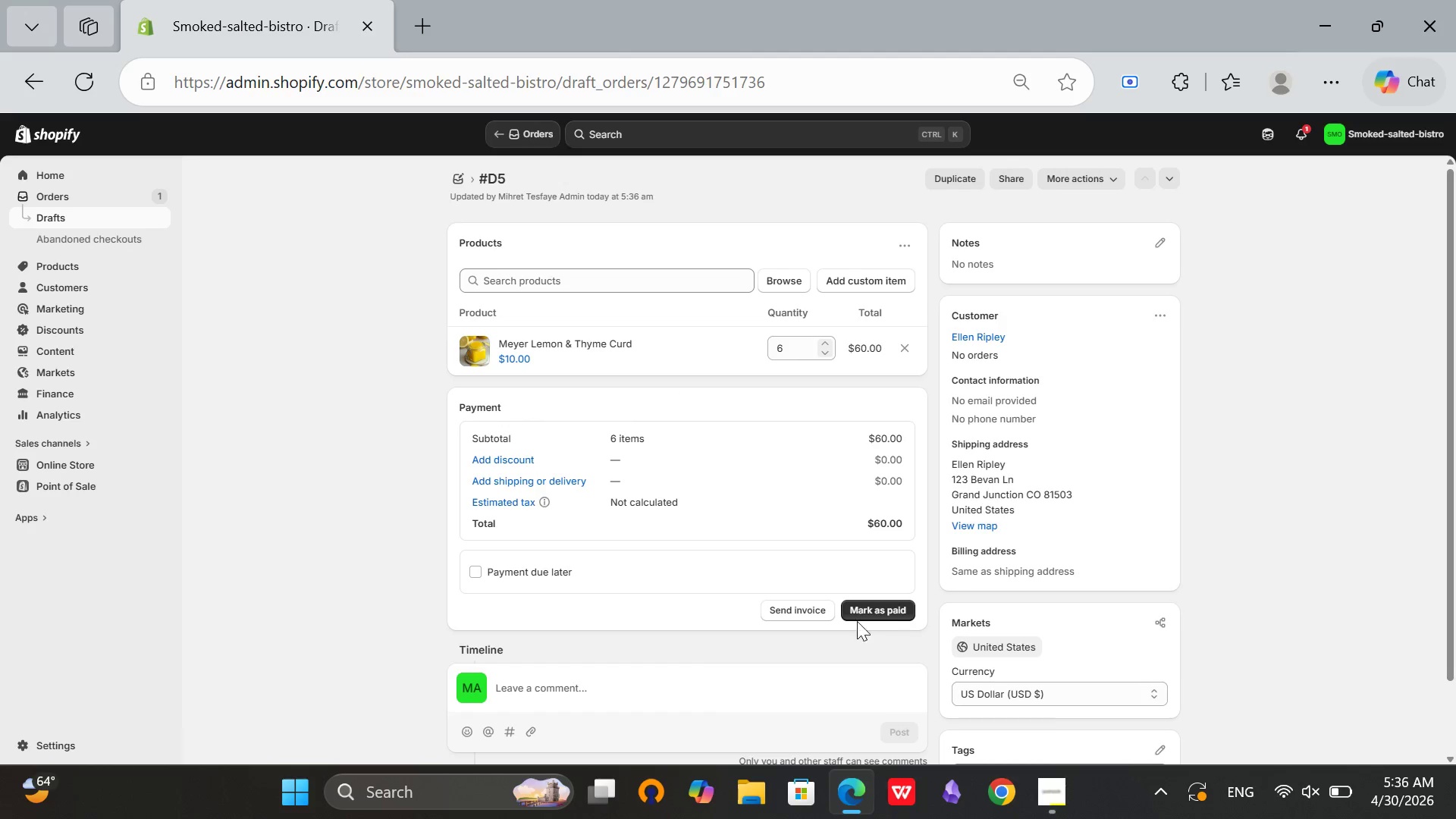 
left_click([871, 615])
 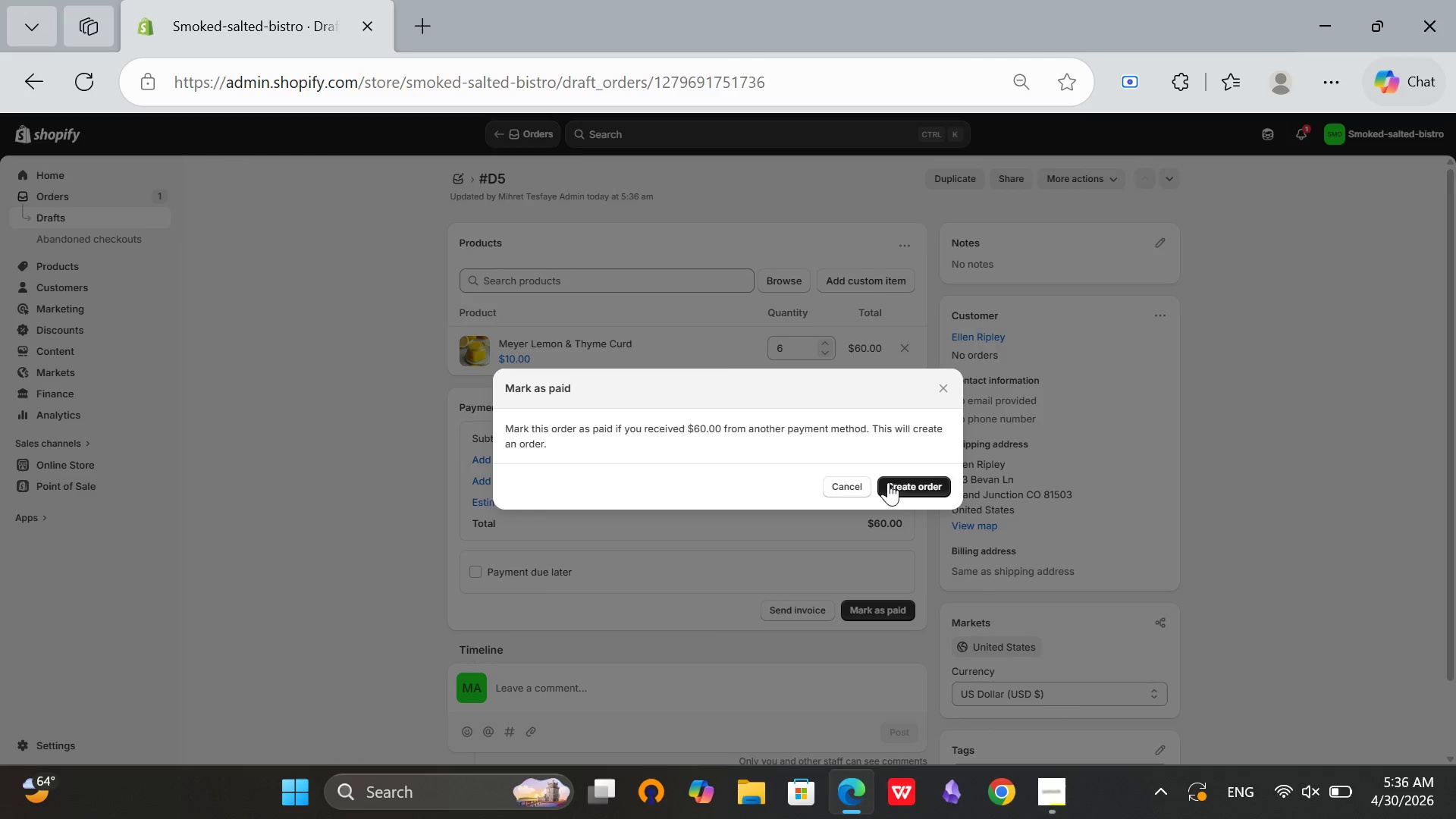 
left_click([890, 482])
 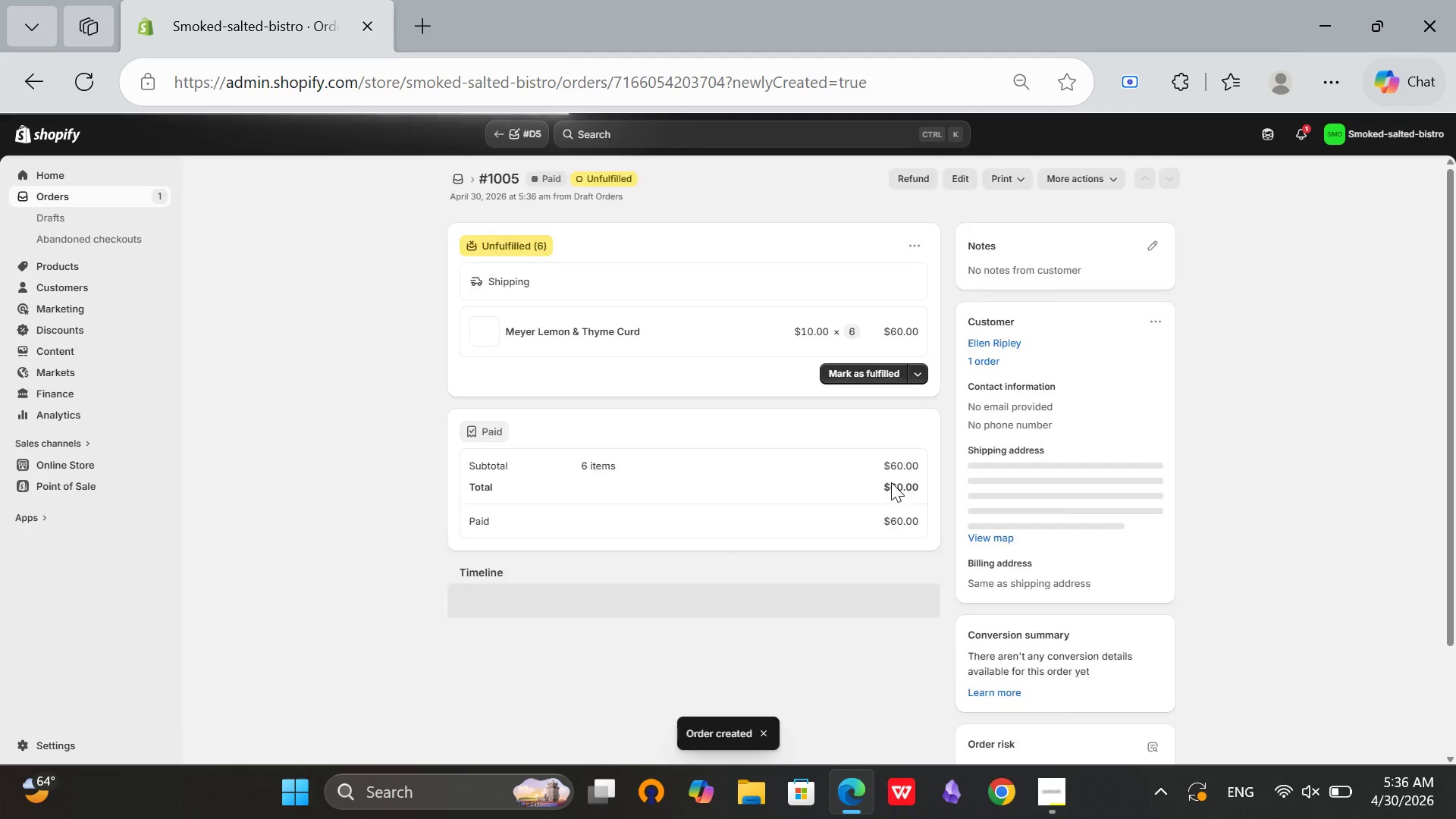 
wait(6.17)
 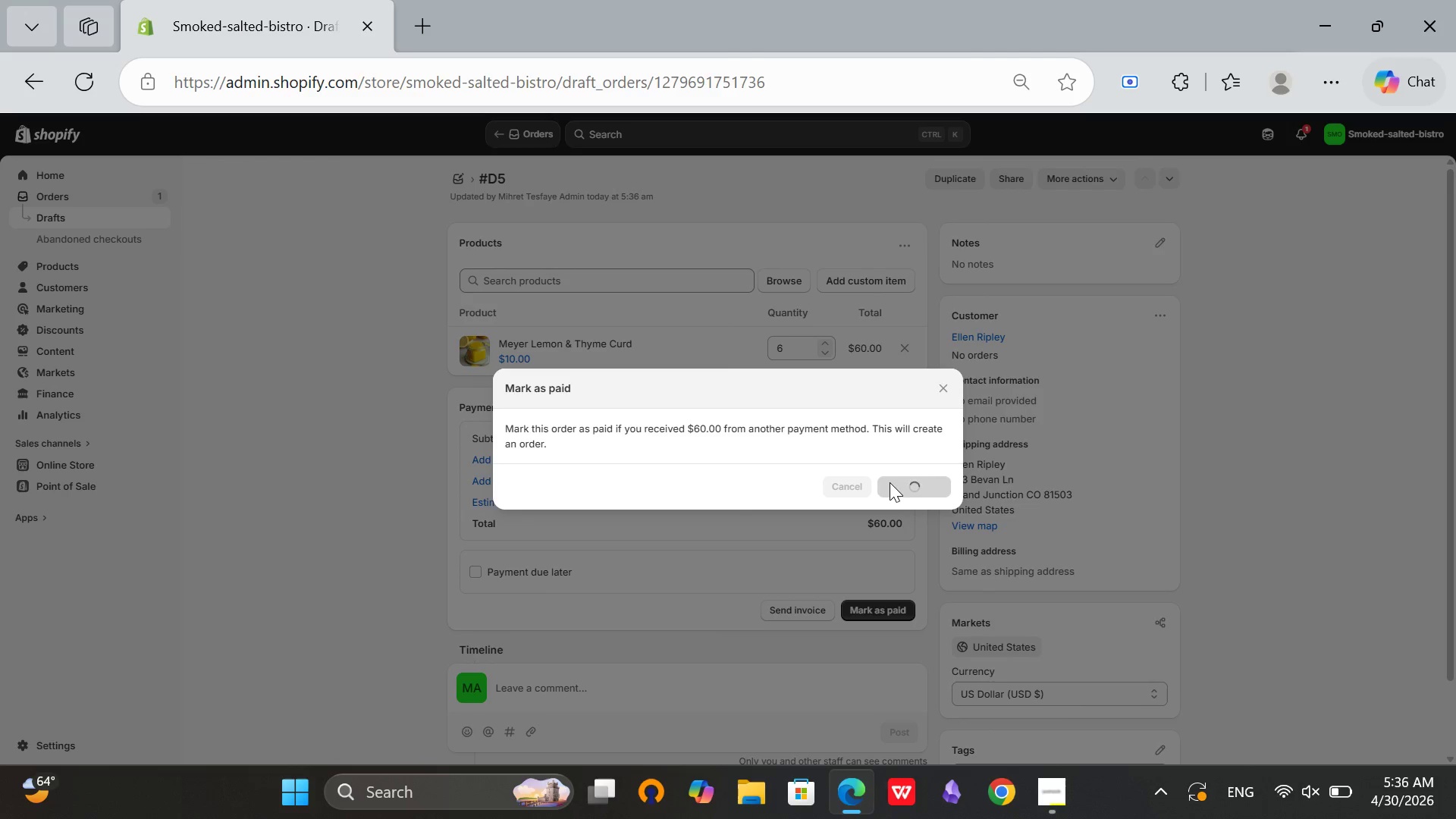 
left_click([858, 368])
 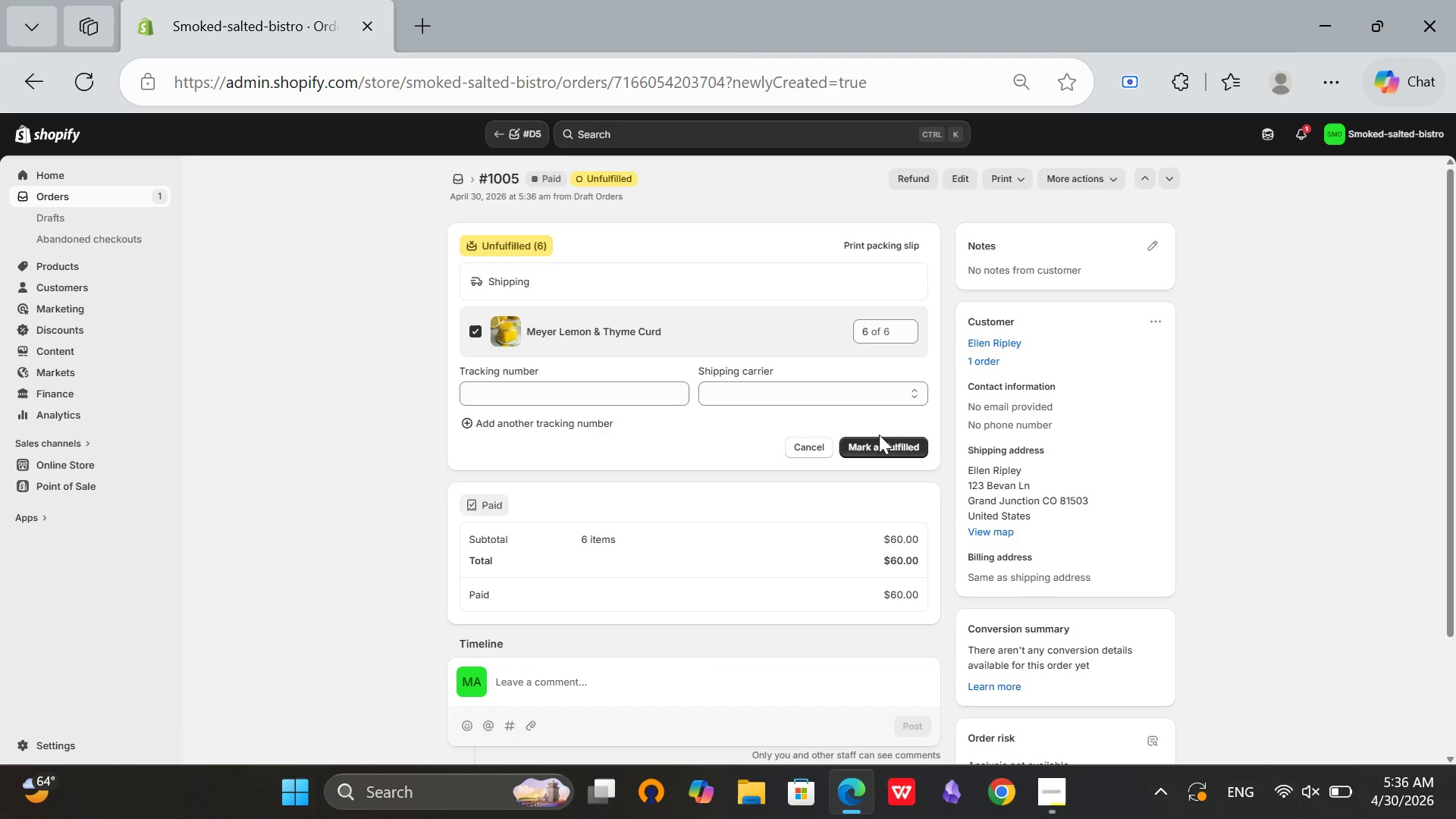 
left_click([874, 449])
 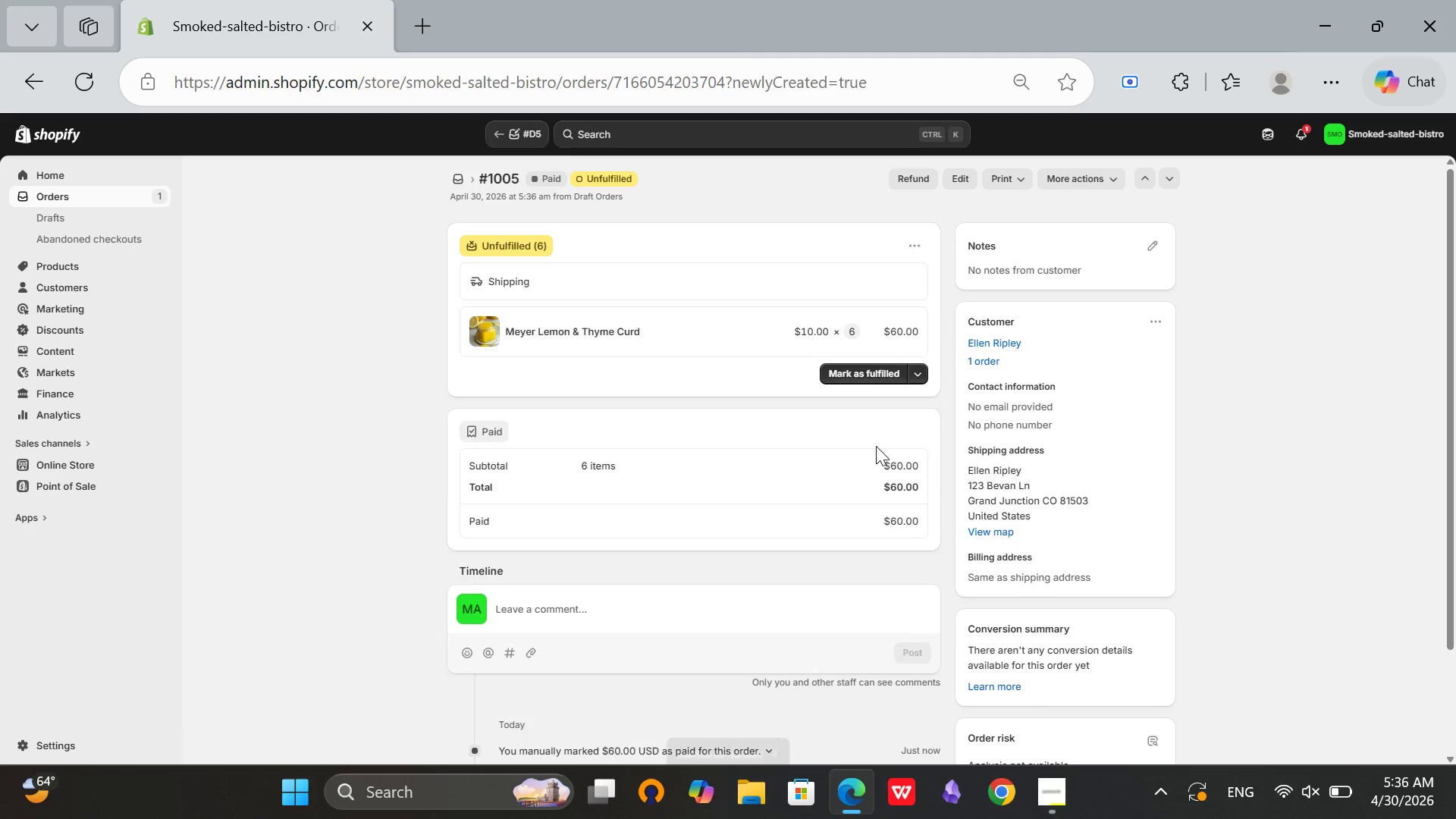 
mouse_move([849, 376])
 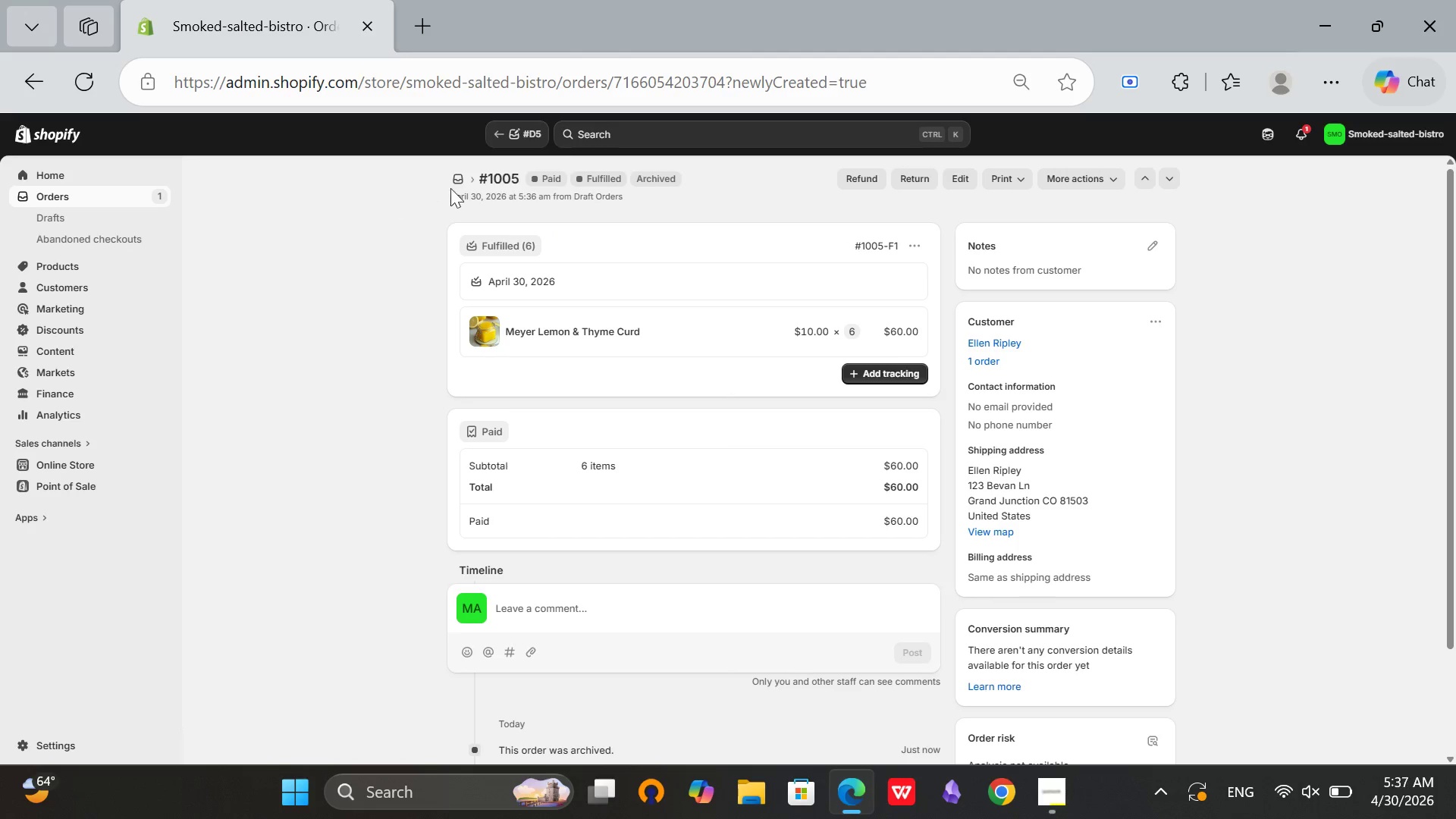 
left_click([457, 184])
 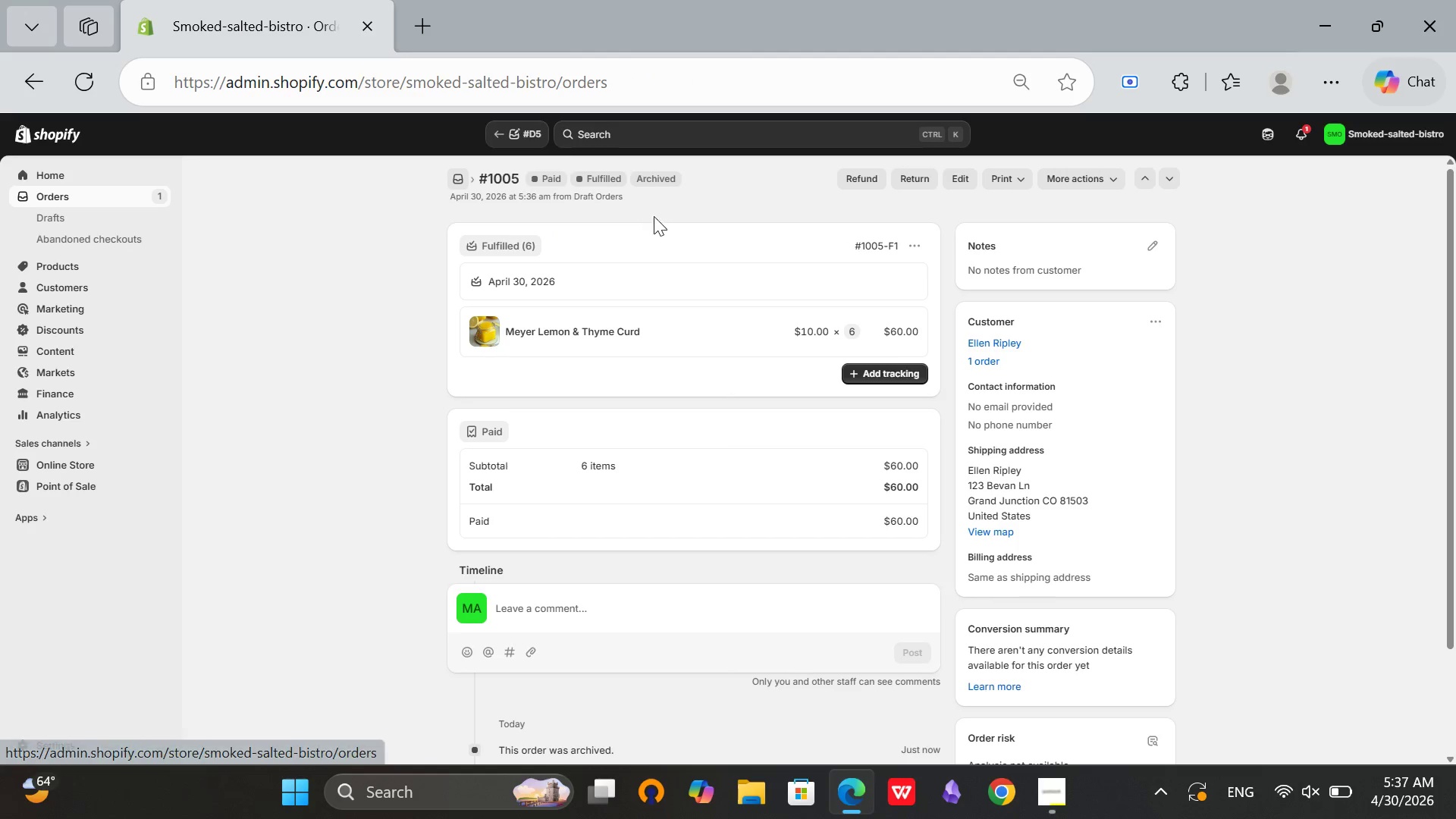 
mouse_move([767, 241])
 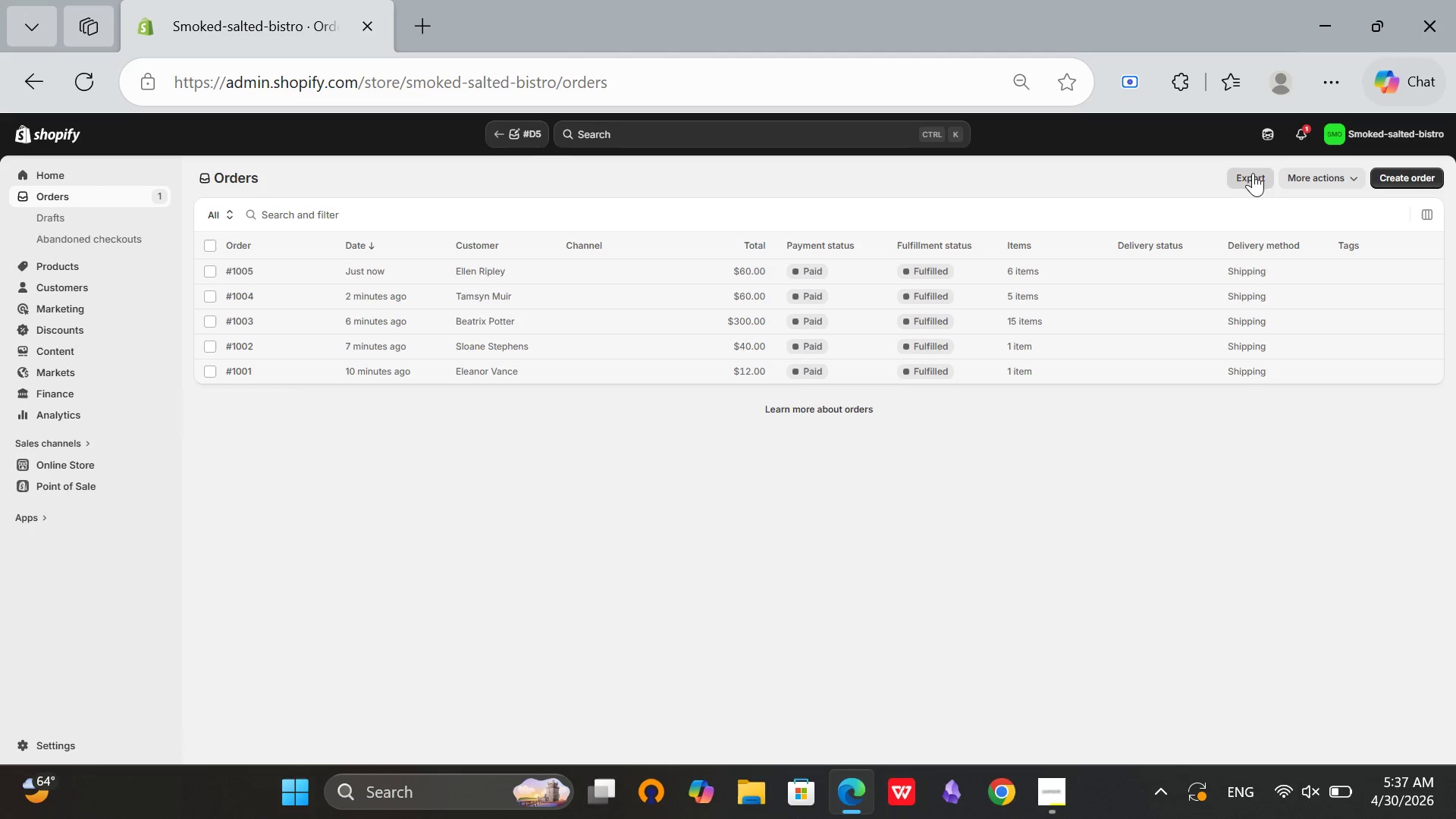 
left_click([1346, 180])
 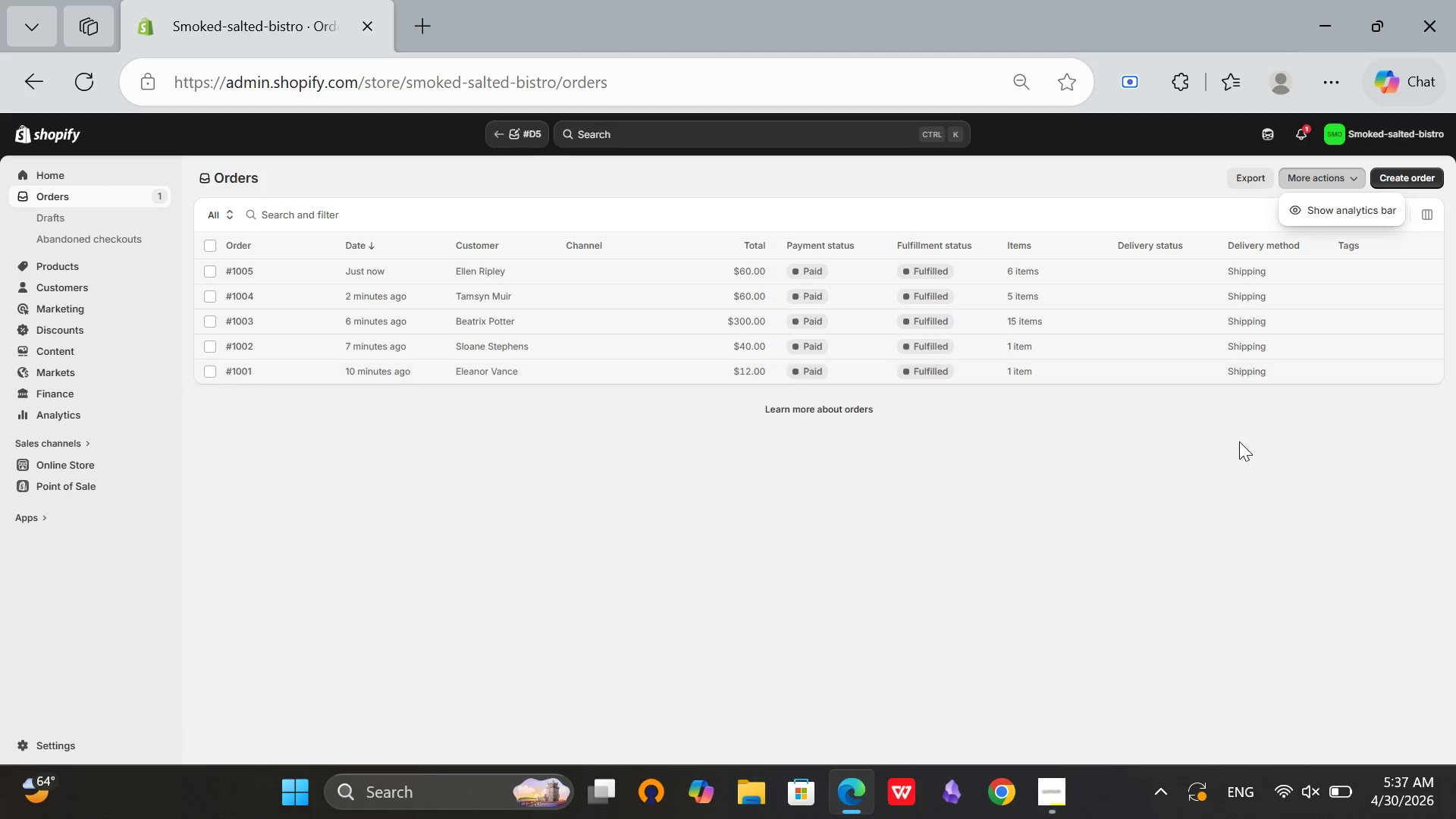 
left_click([1204, 507])
 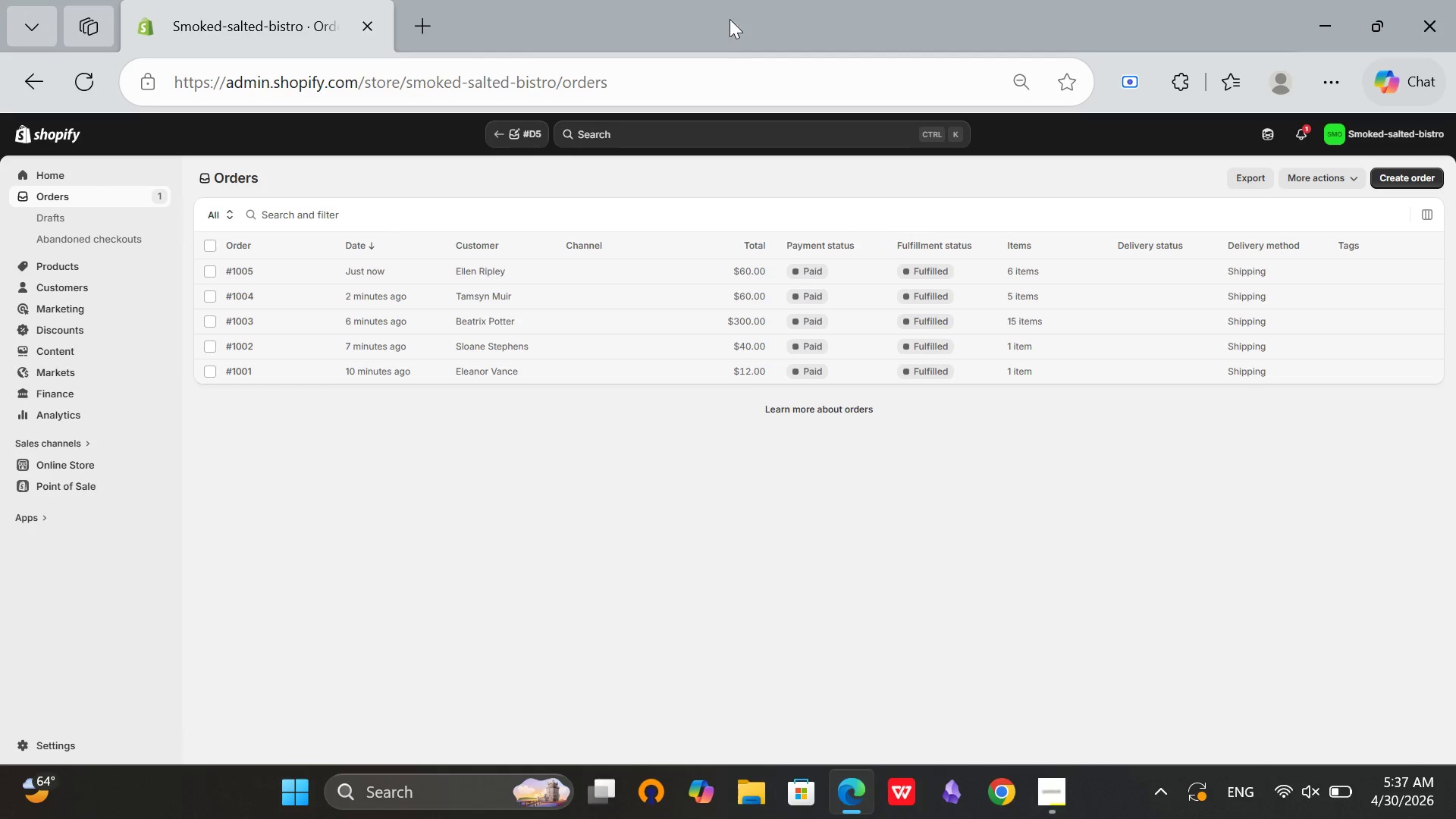 
wait(6.62)
 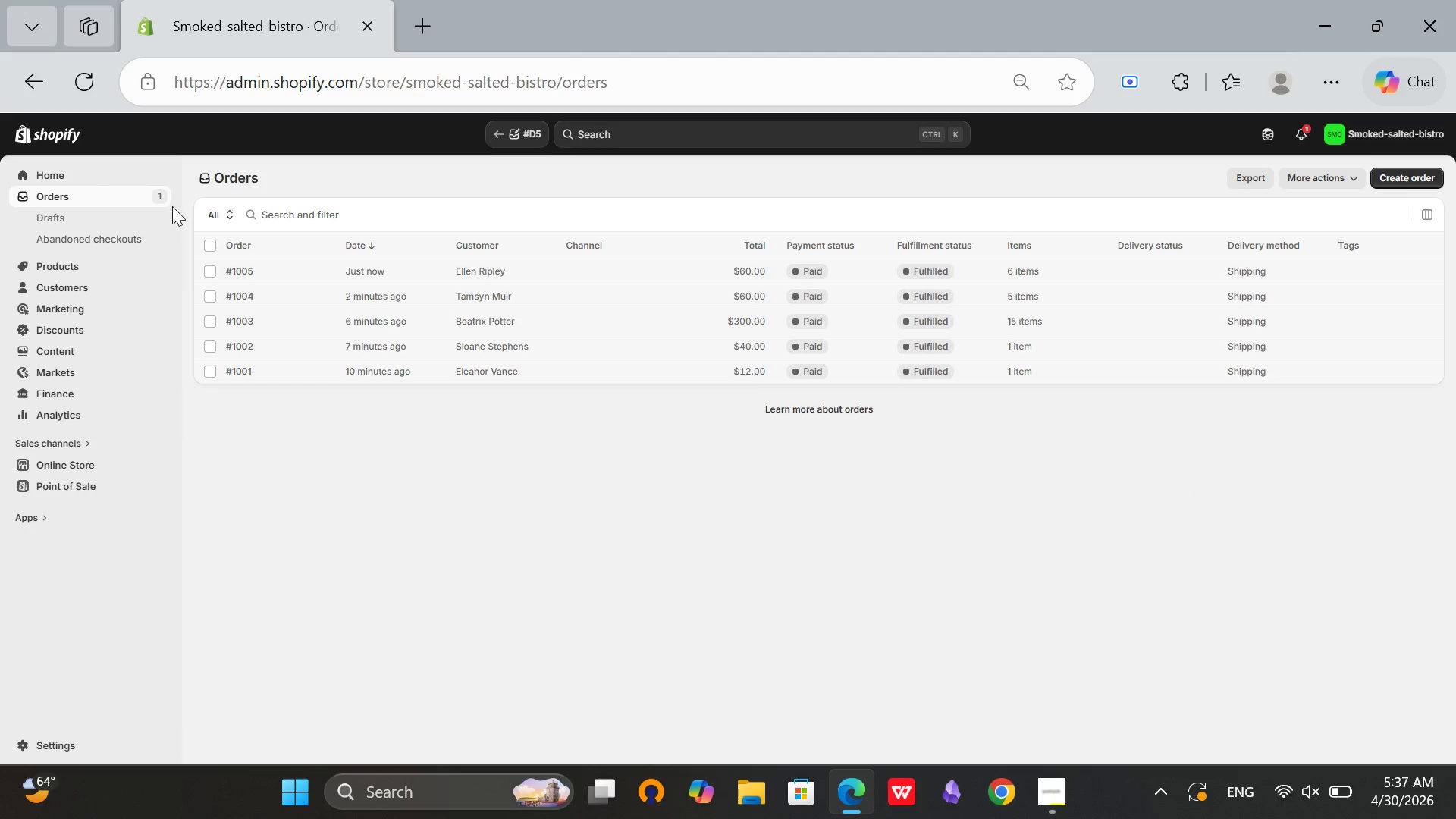 
left_click([248, 213])
 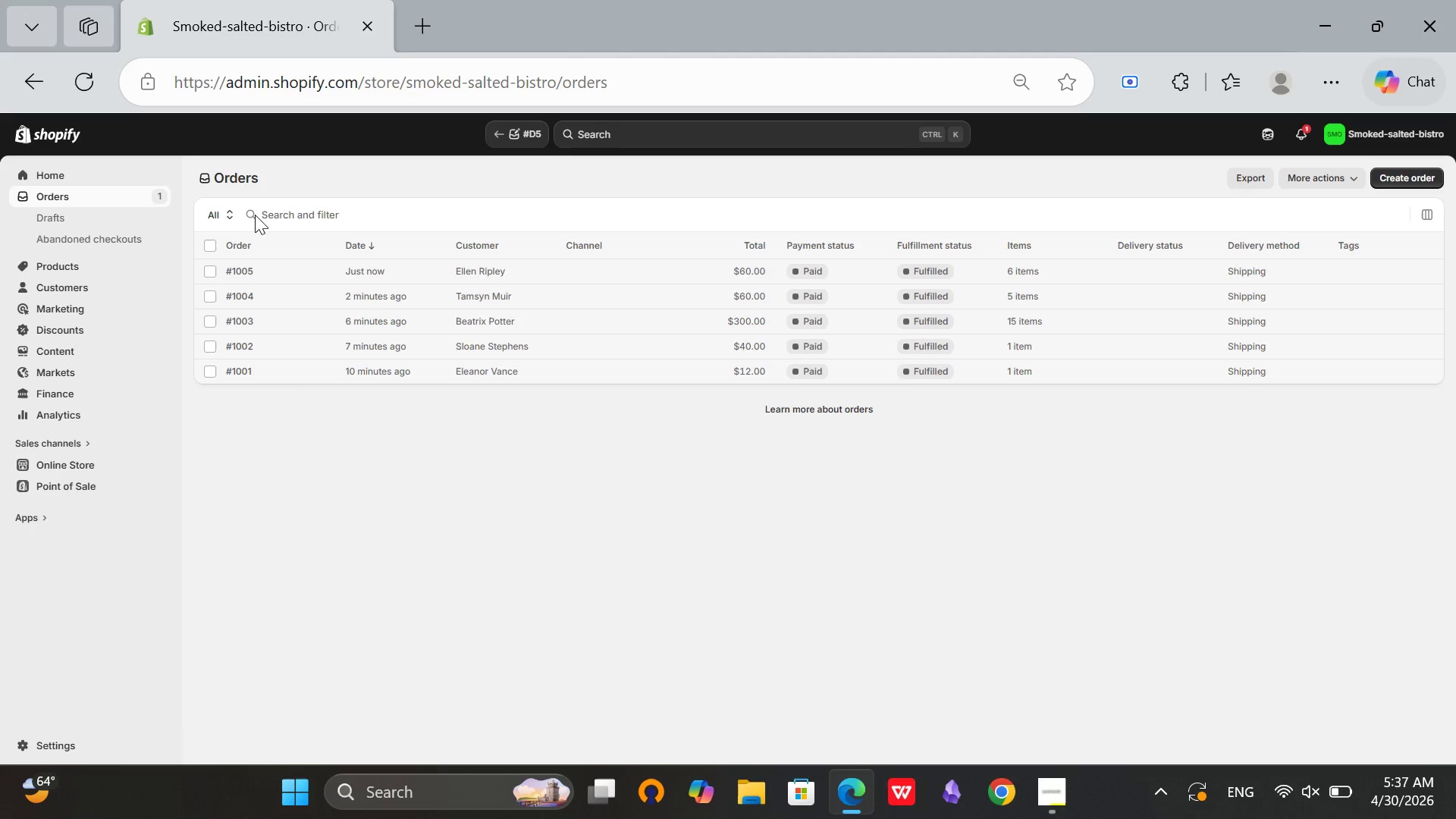 
left_click([298, 211])
 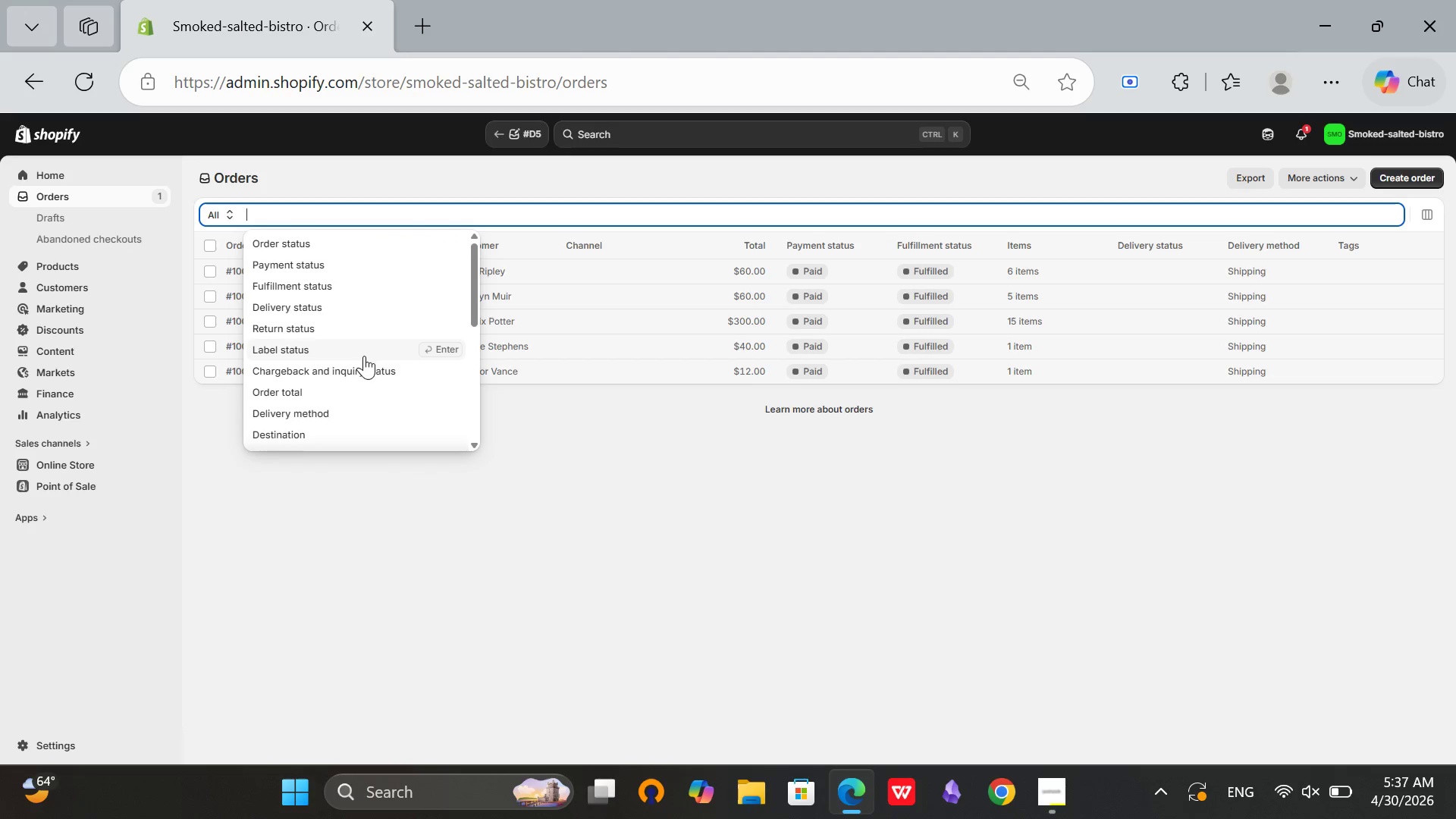 
scroll: coordinate [338, 331], scroll_direction: down, amount: 1.0
 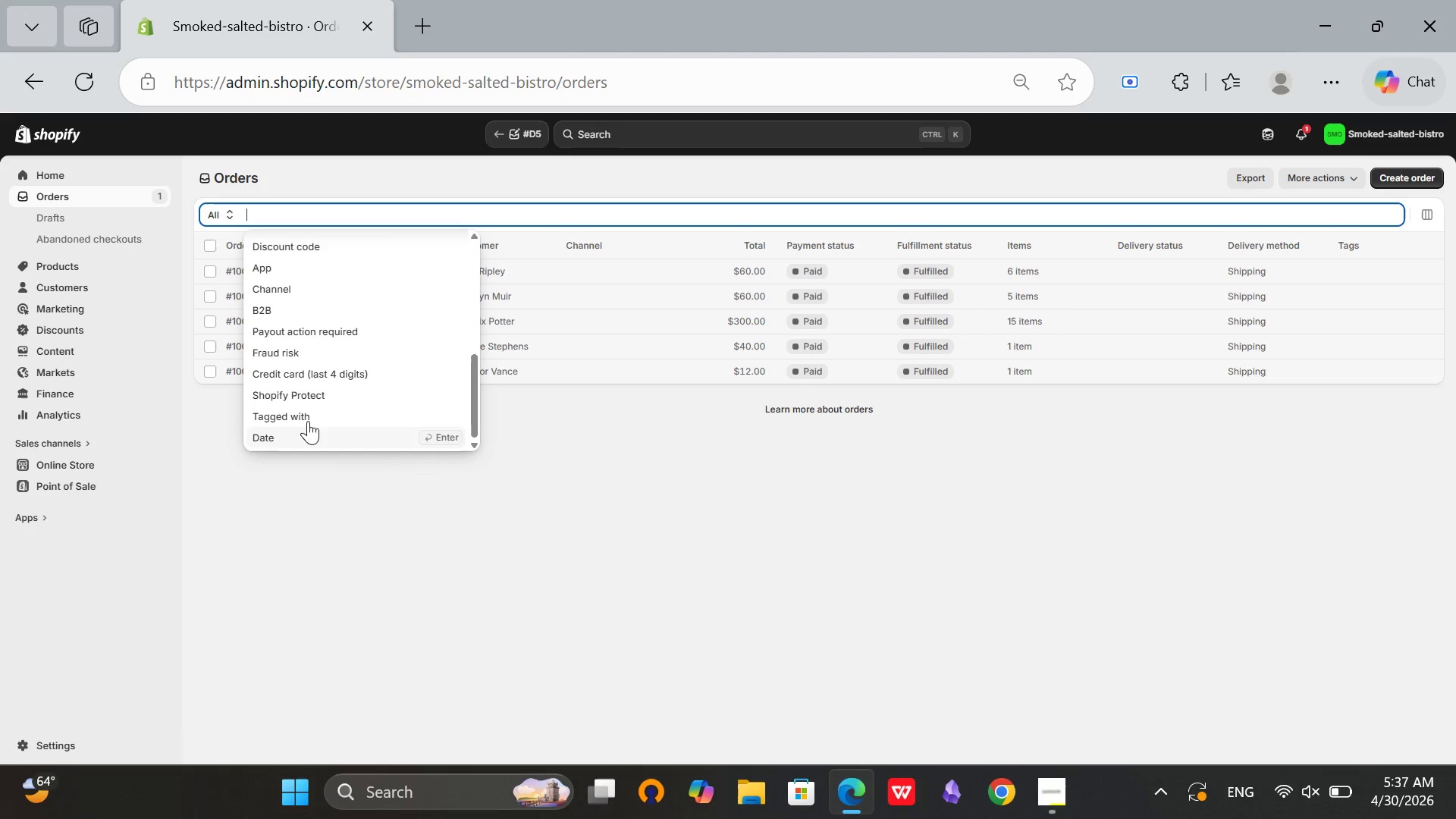 
scroll: coordinate [305, 410], scroll_direction: up, amount: 1.0
 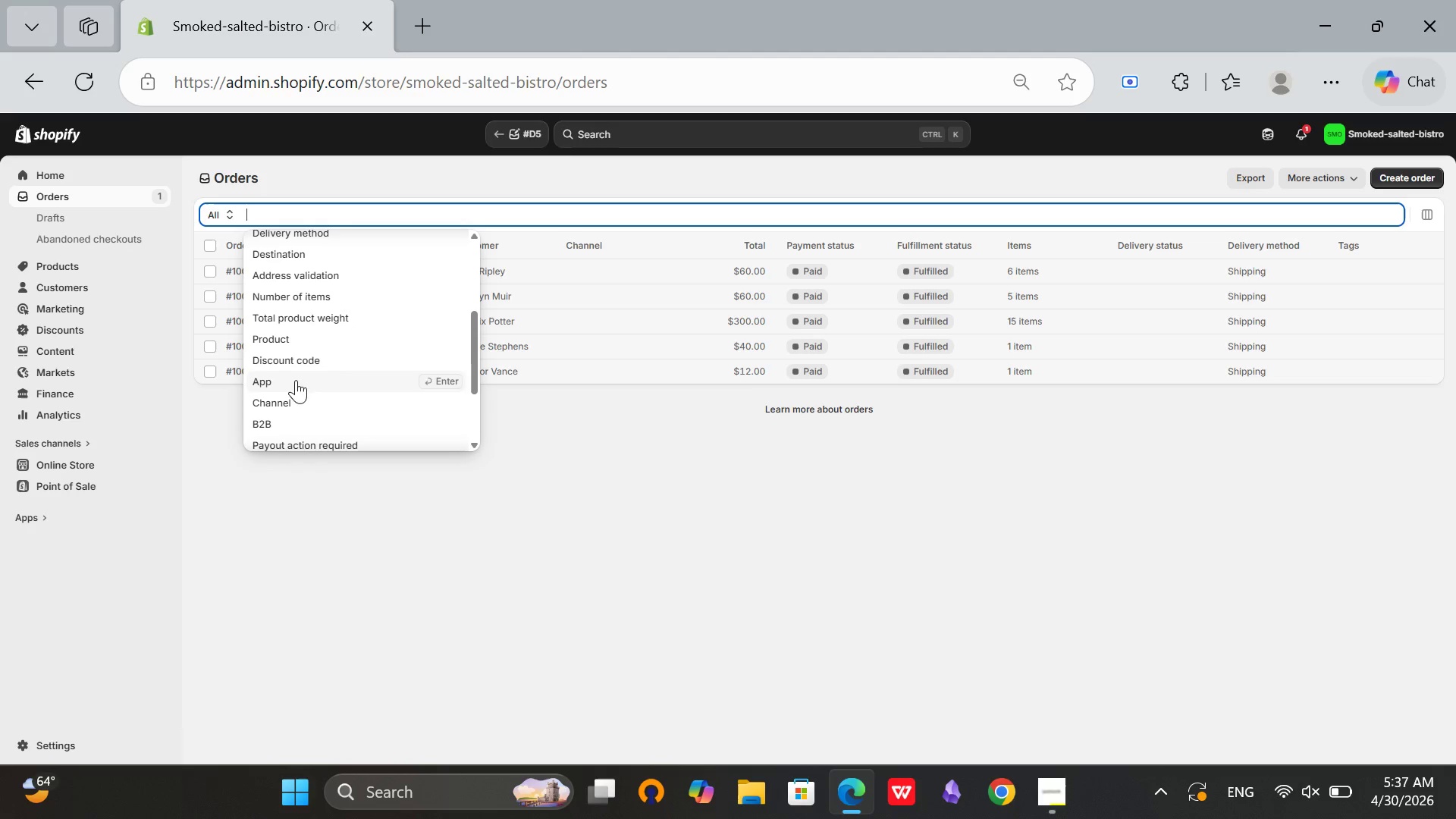 
right_click([507, 529])
 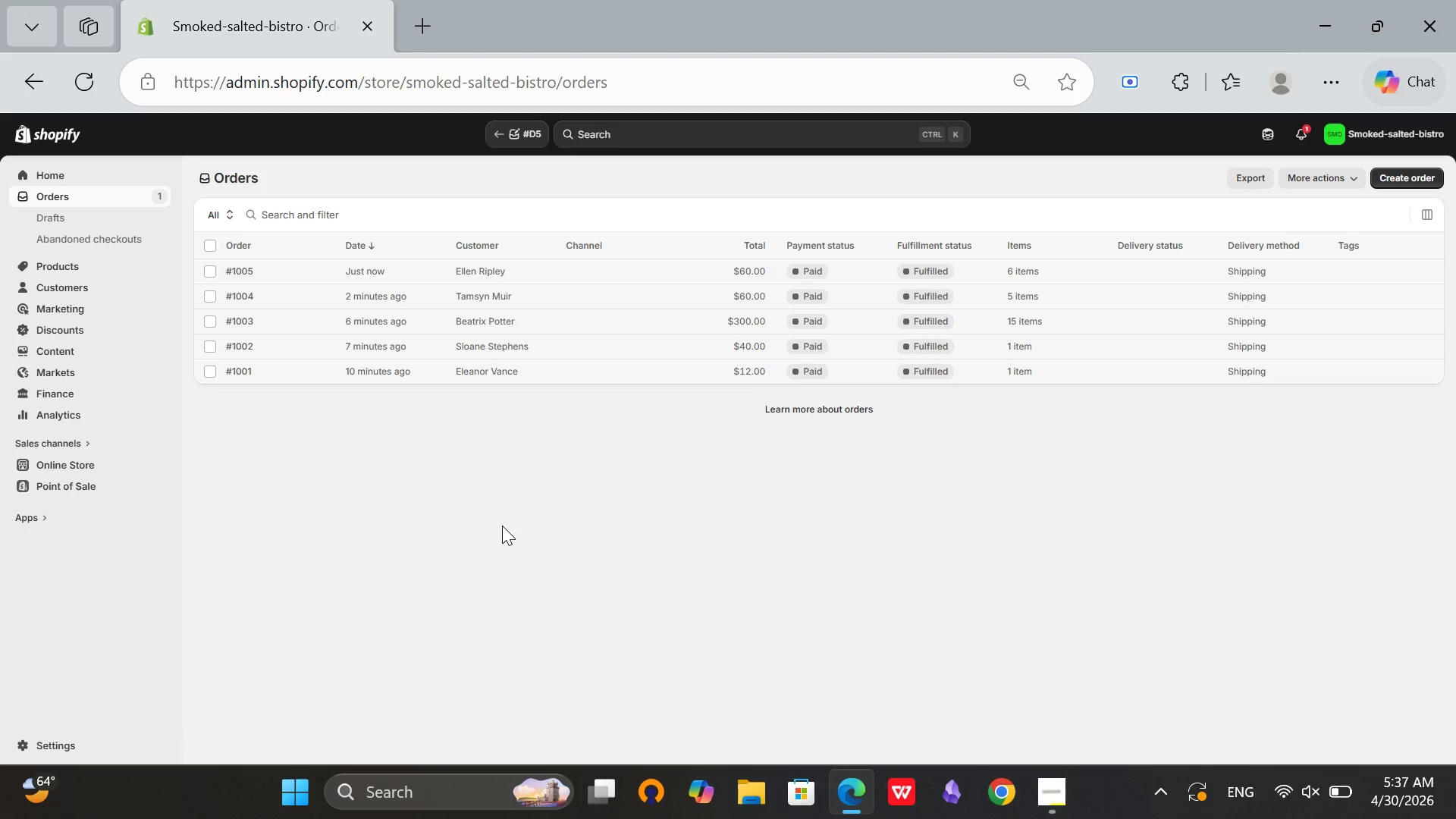 
left_click([507, 529])
 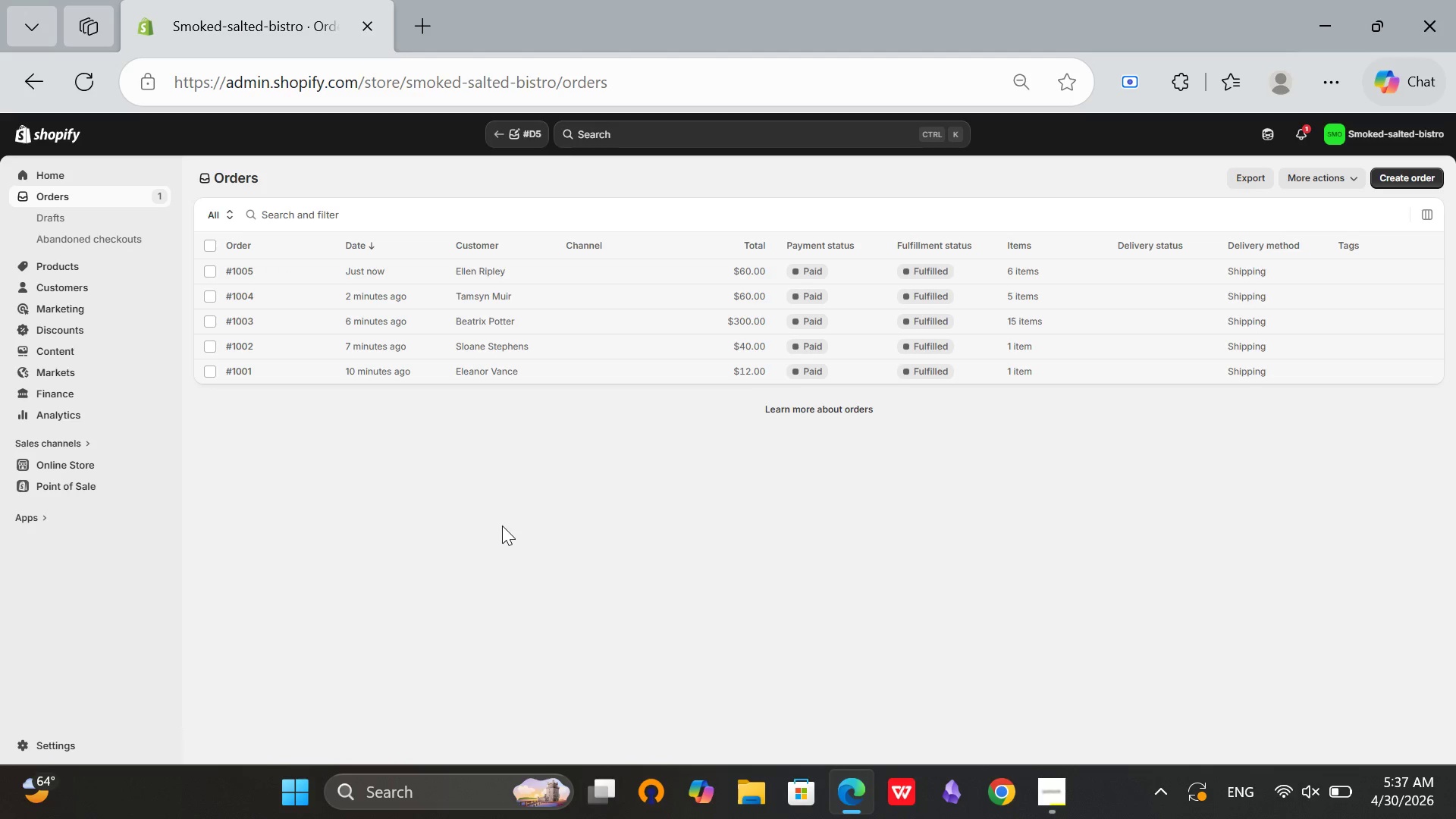 
scroll: coordinate [507, 529], scroll_direction: up, amount: 4.0
 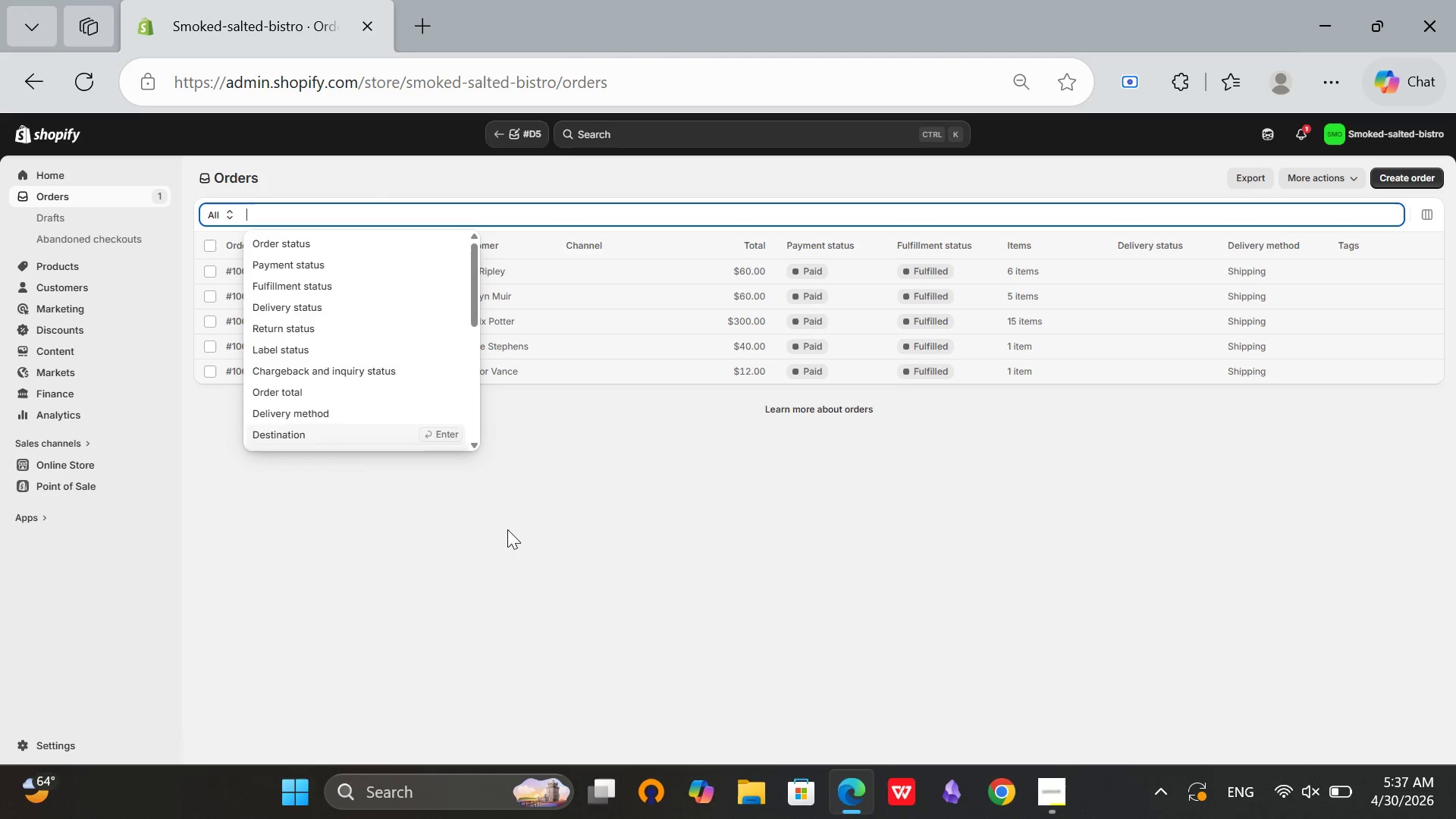 
scroll: coordinate [502, 526], scroll_direction: down, amount: 1.0
 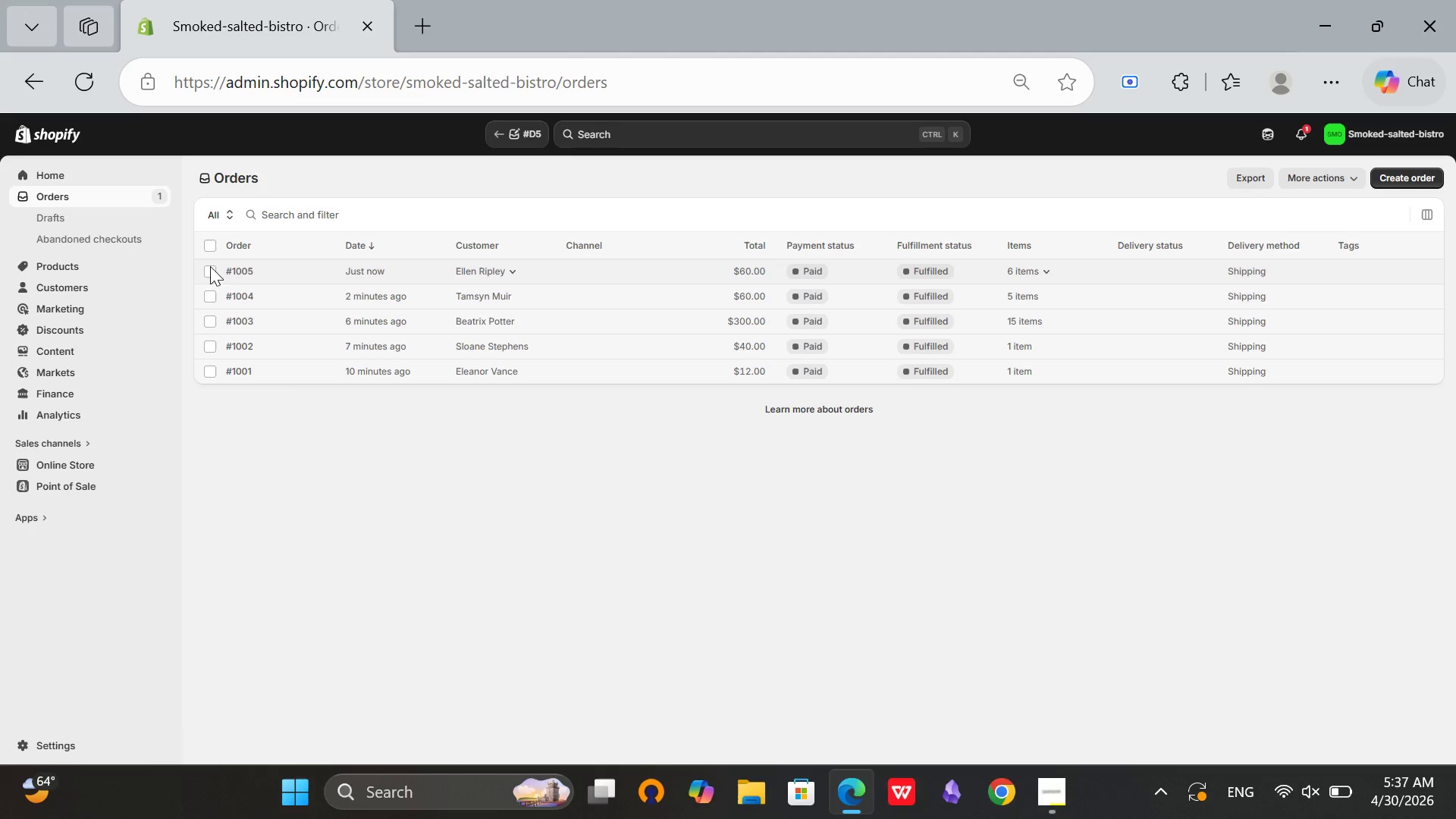 
left_click([304, 211])
 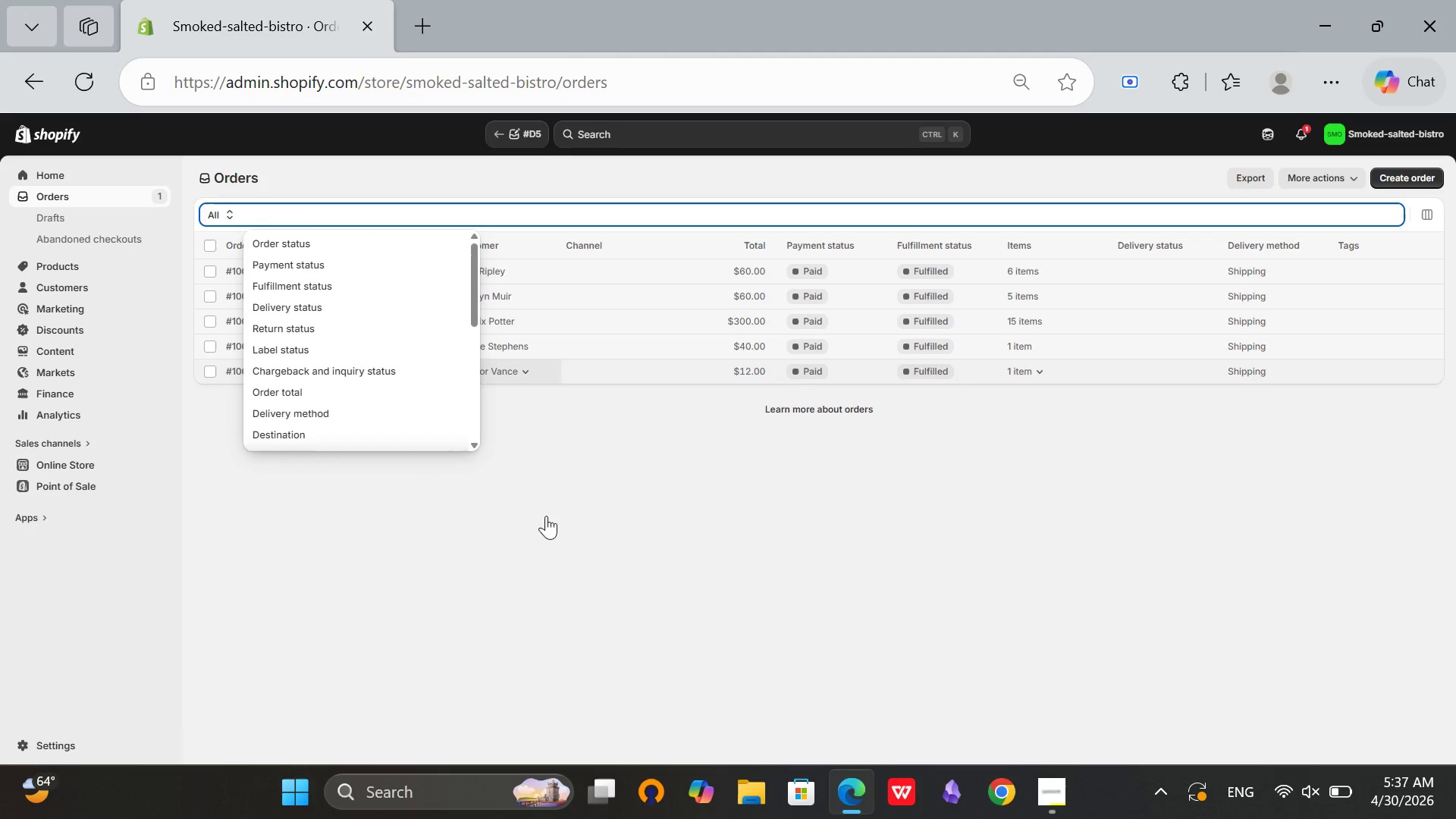 
left_click([557, 550])
 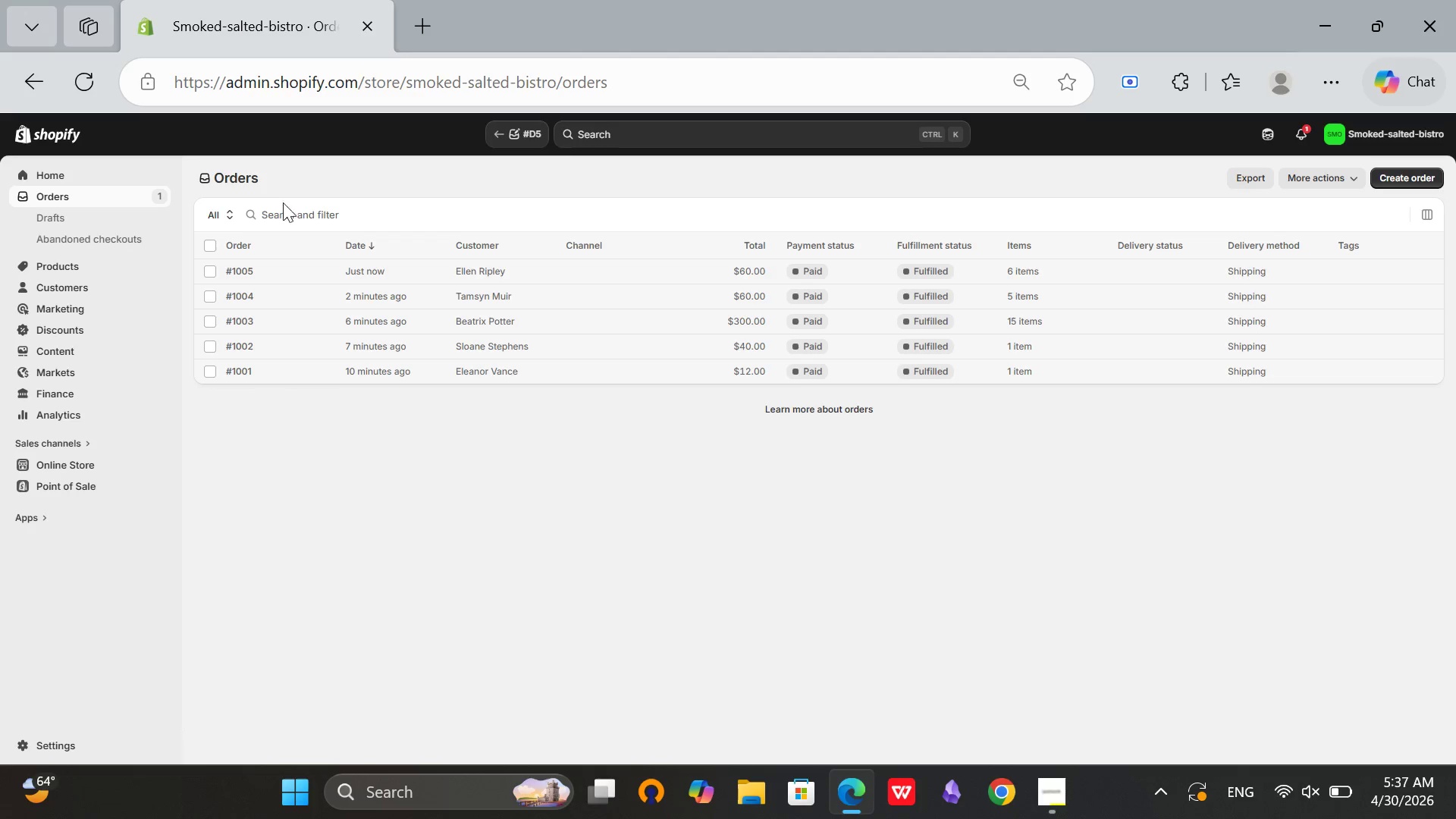 
scroll: coordinate [557, 550], scroll_direction: down, amount: 1.0
 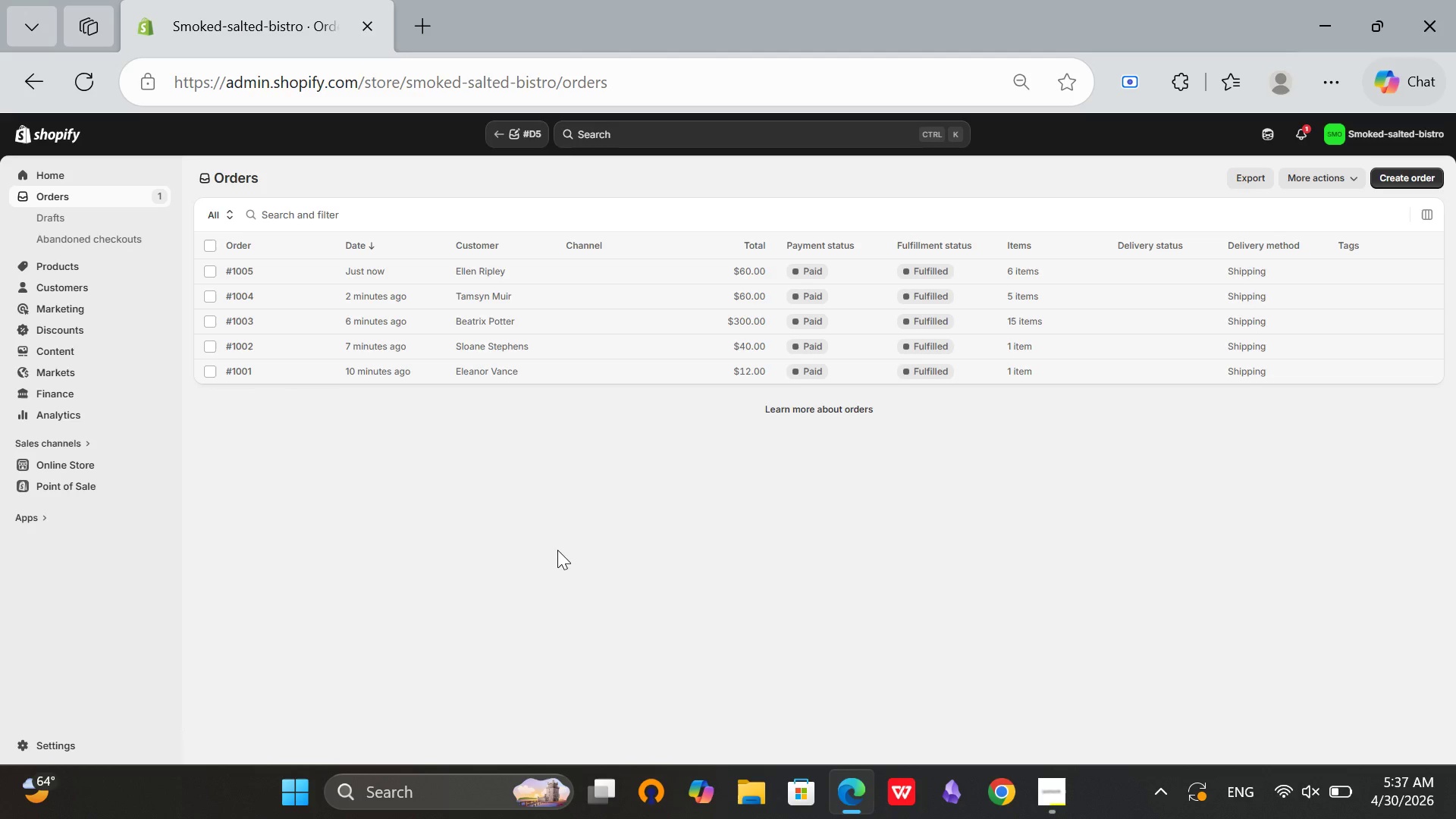 
left_click([283, 212])
 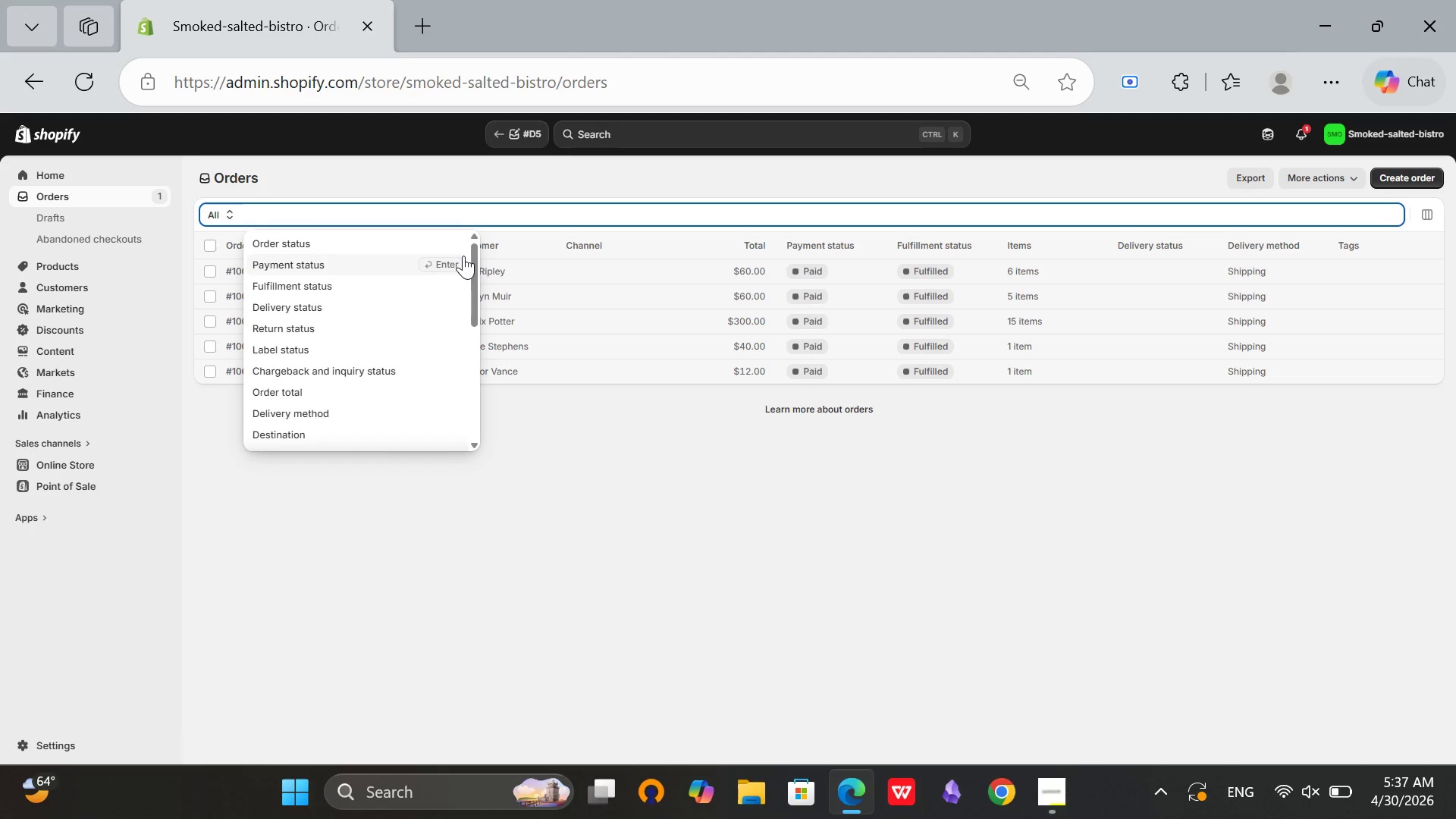 
type(1005)
 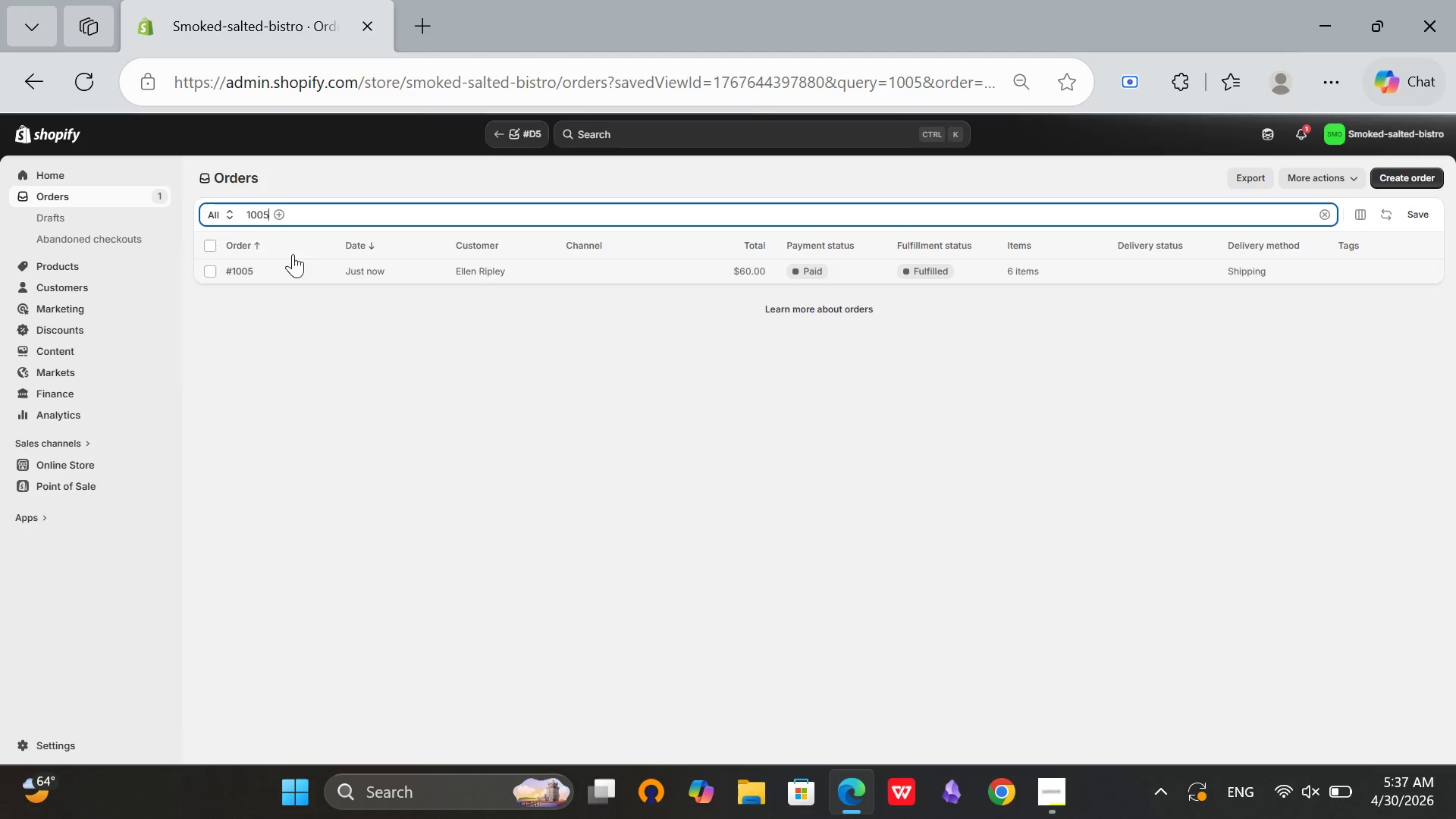 
left_click([243, 271])
 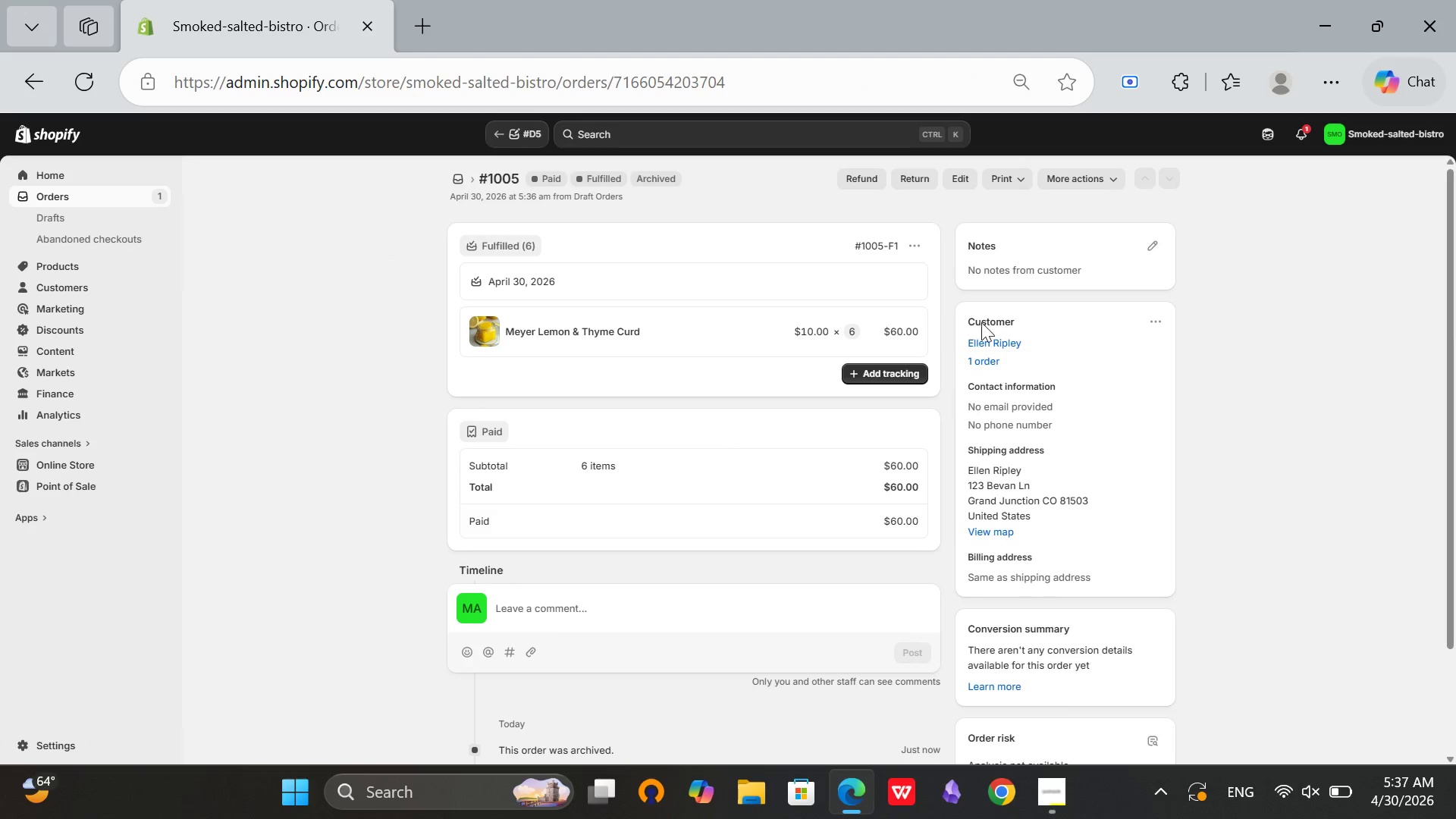 
scroll: coordinate [1260, 383], scroll_direction: down, amount: 1.0
 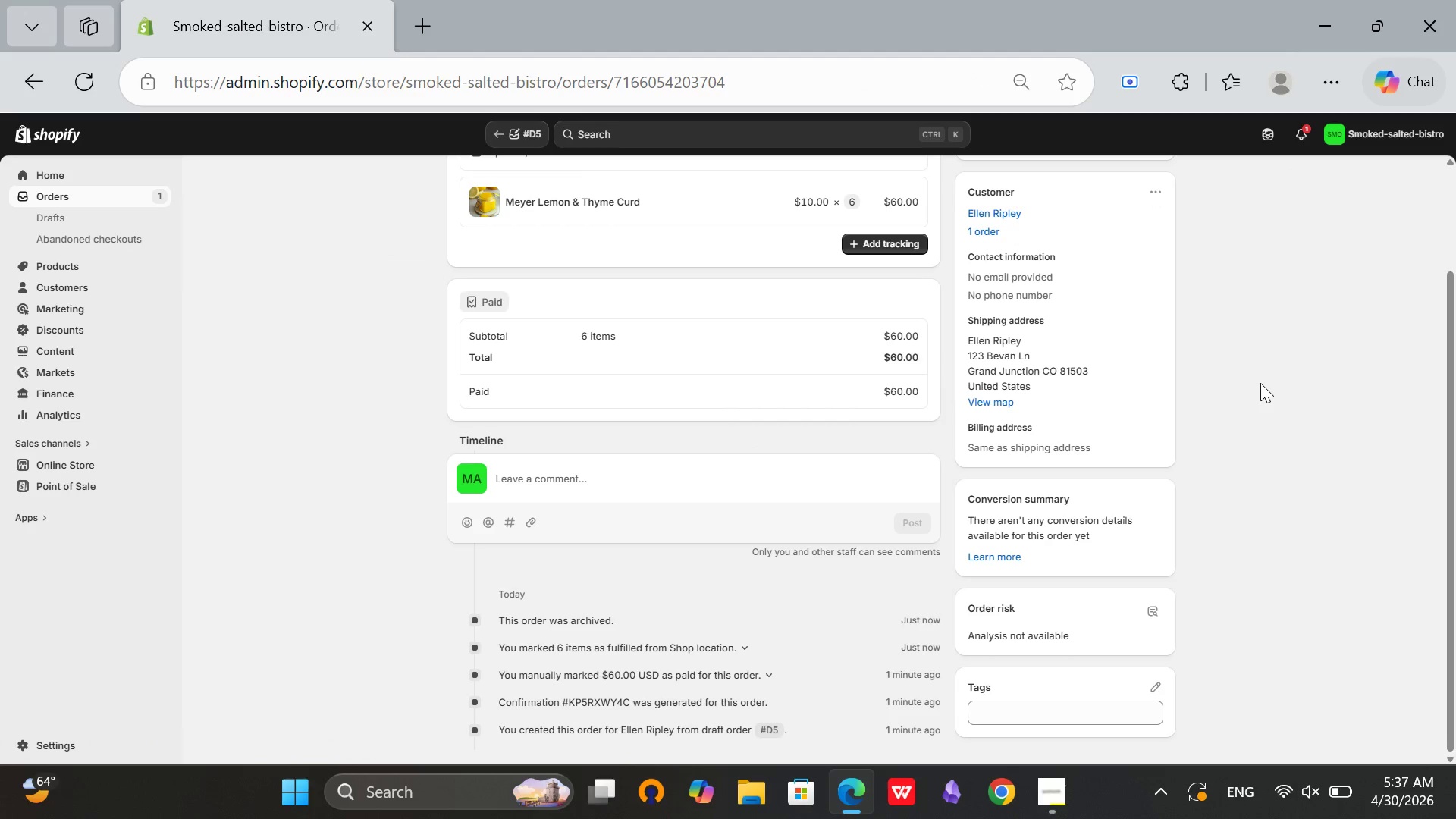 
scroll: coordinate [792, 416], scroll_direction: up, amount: 14.0
 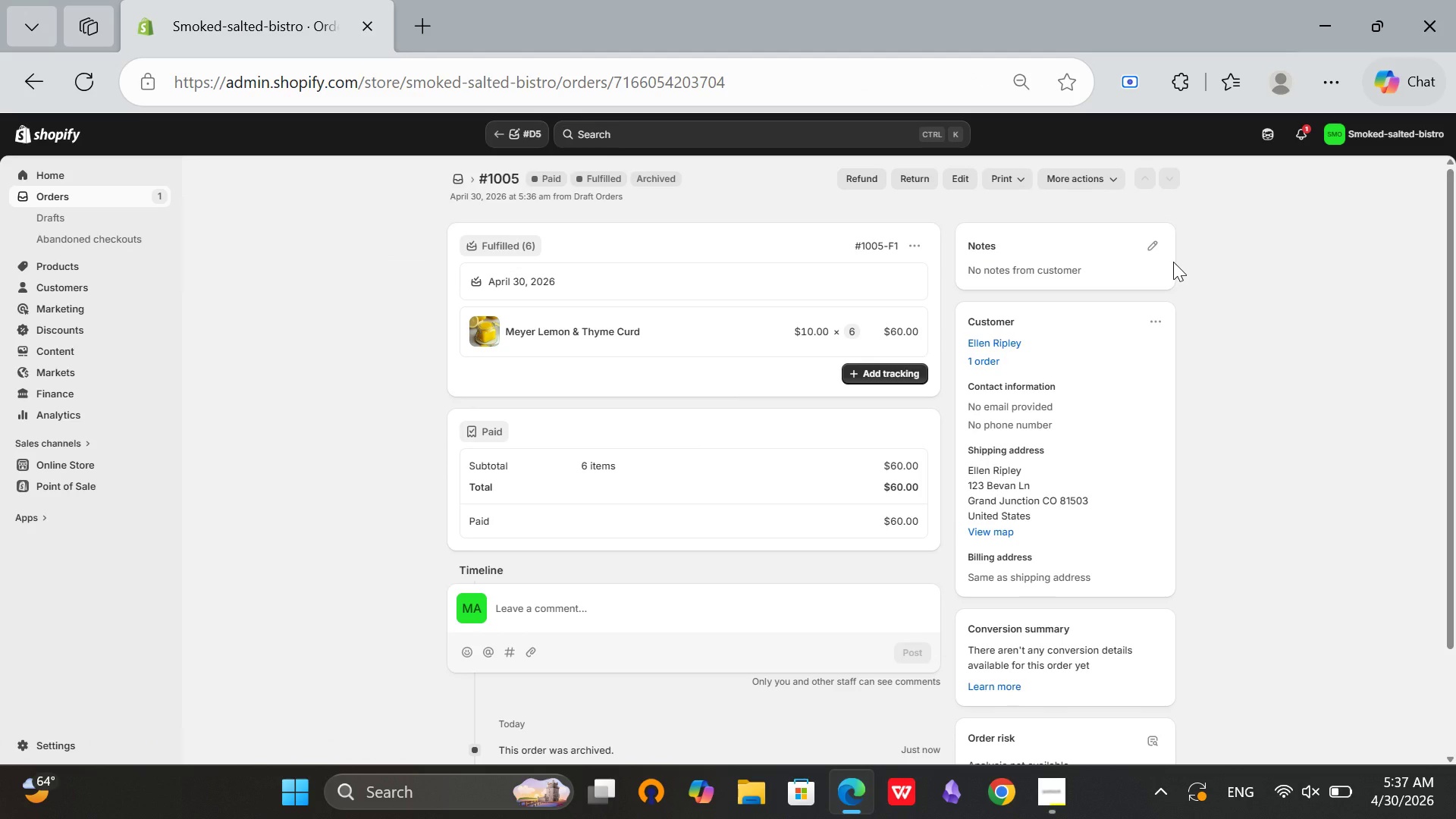 
wait(5.49)
 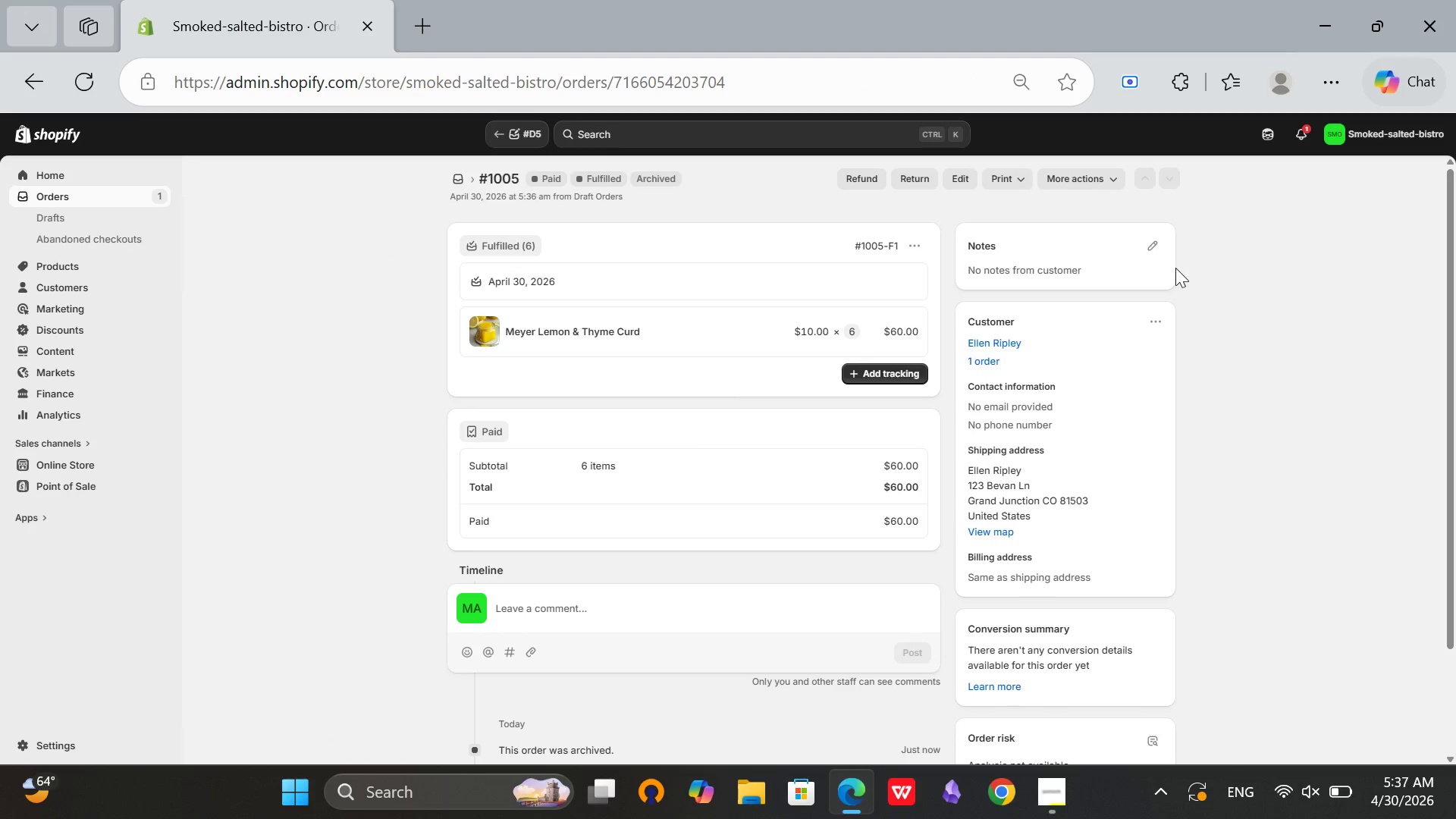 
left_click([855, 180])
 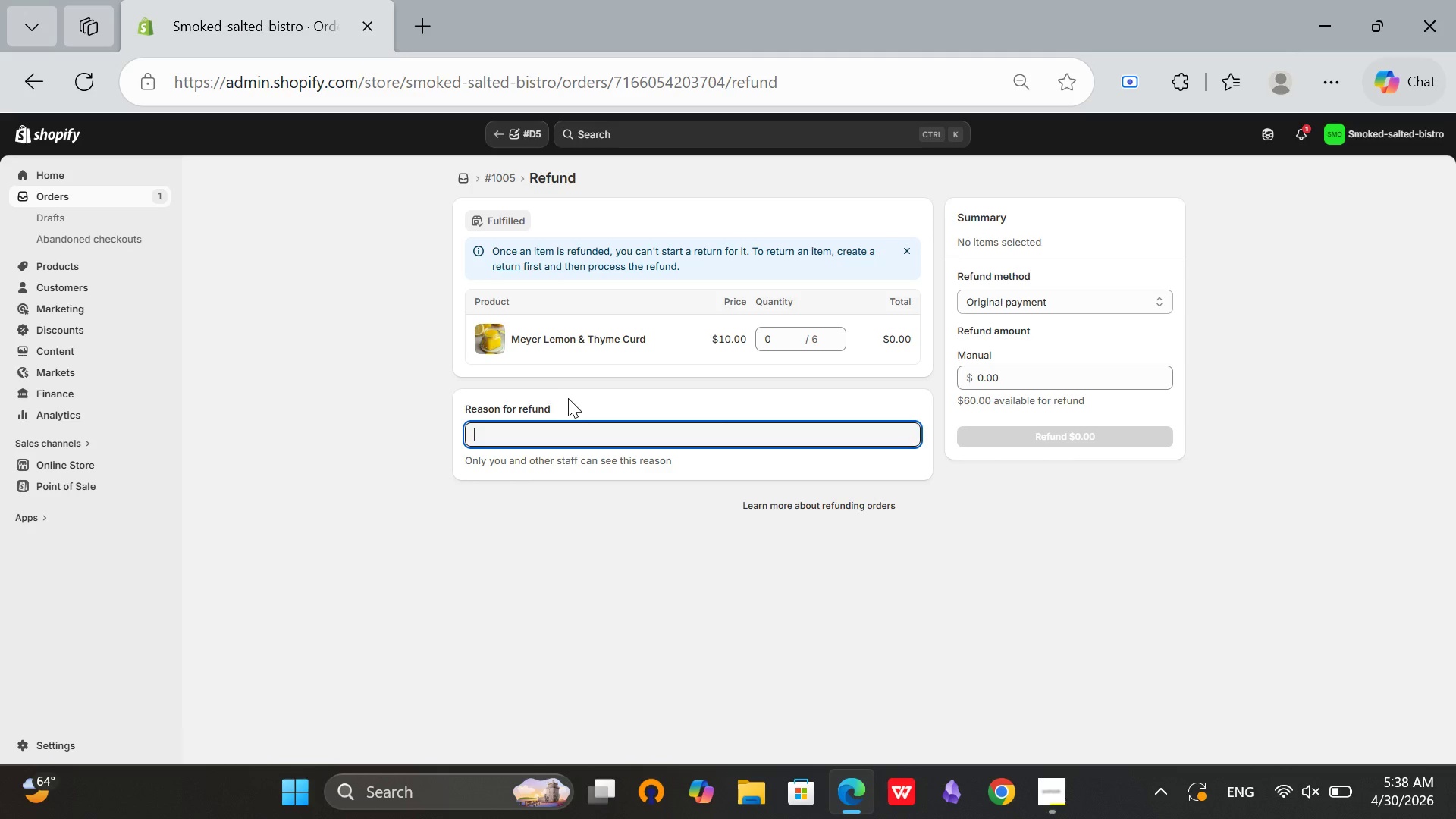 
wait(16.69)
 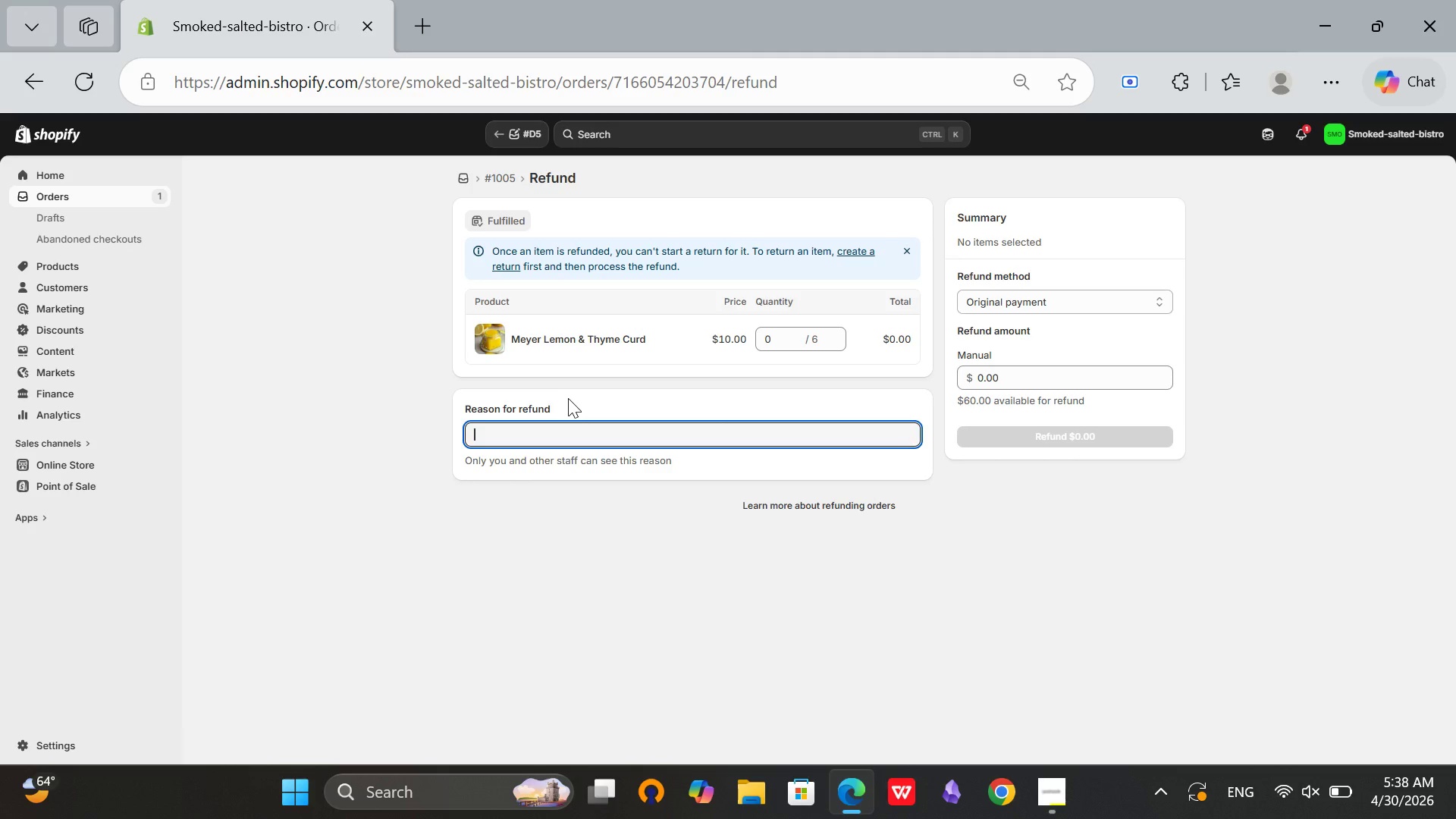 
type(Damaged in Transit)
 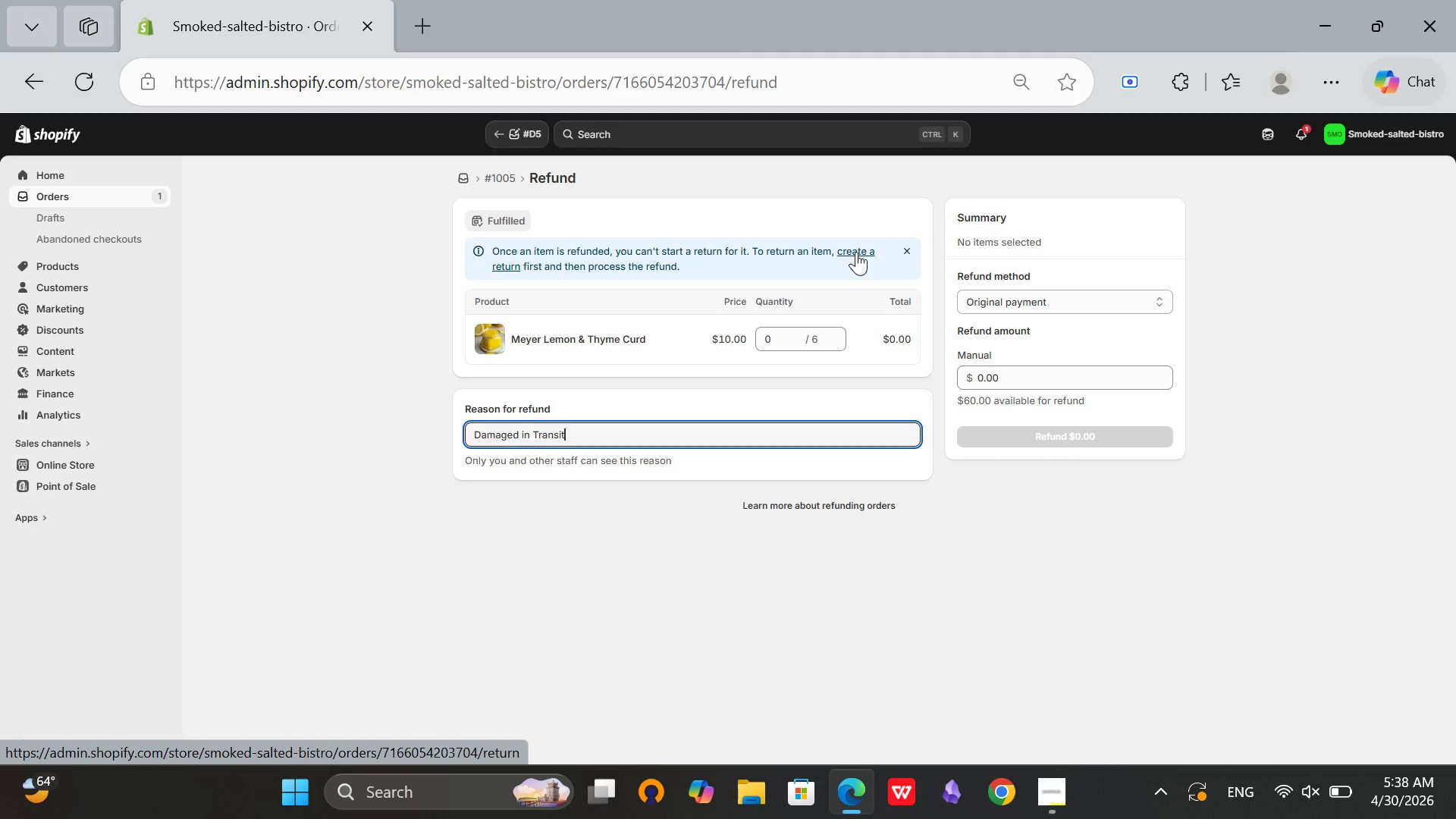 
wait(15.89)
 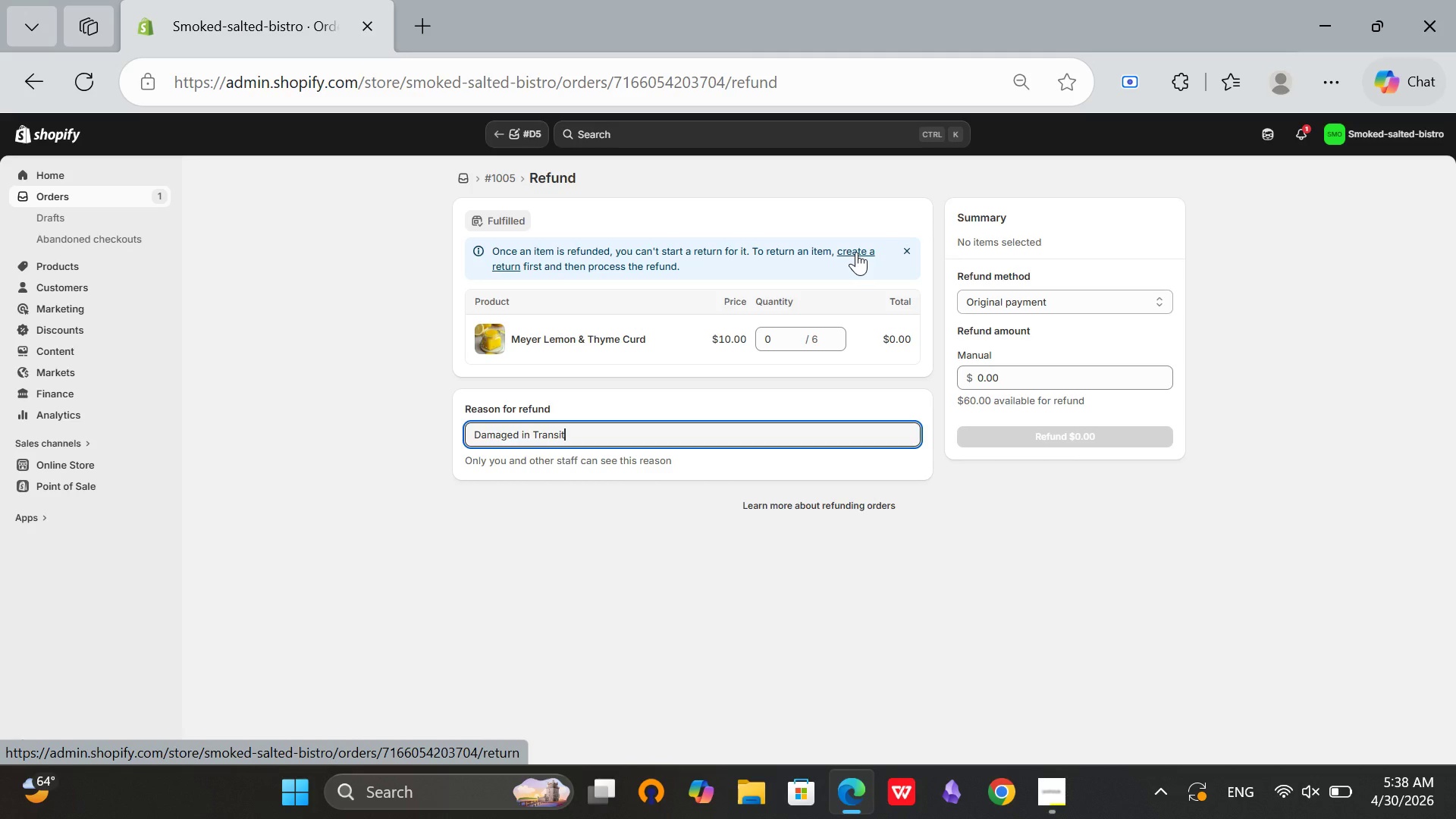 
left_click([782, 344])
 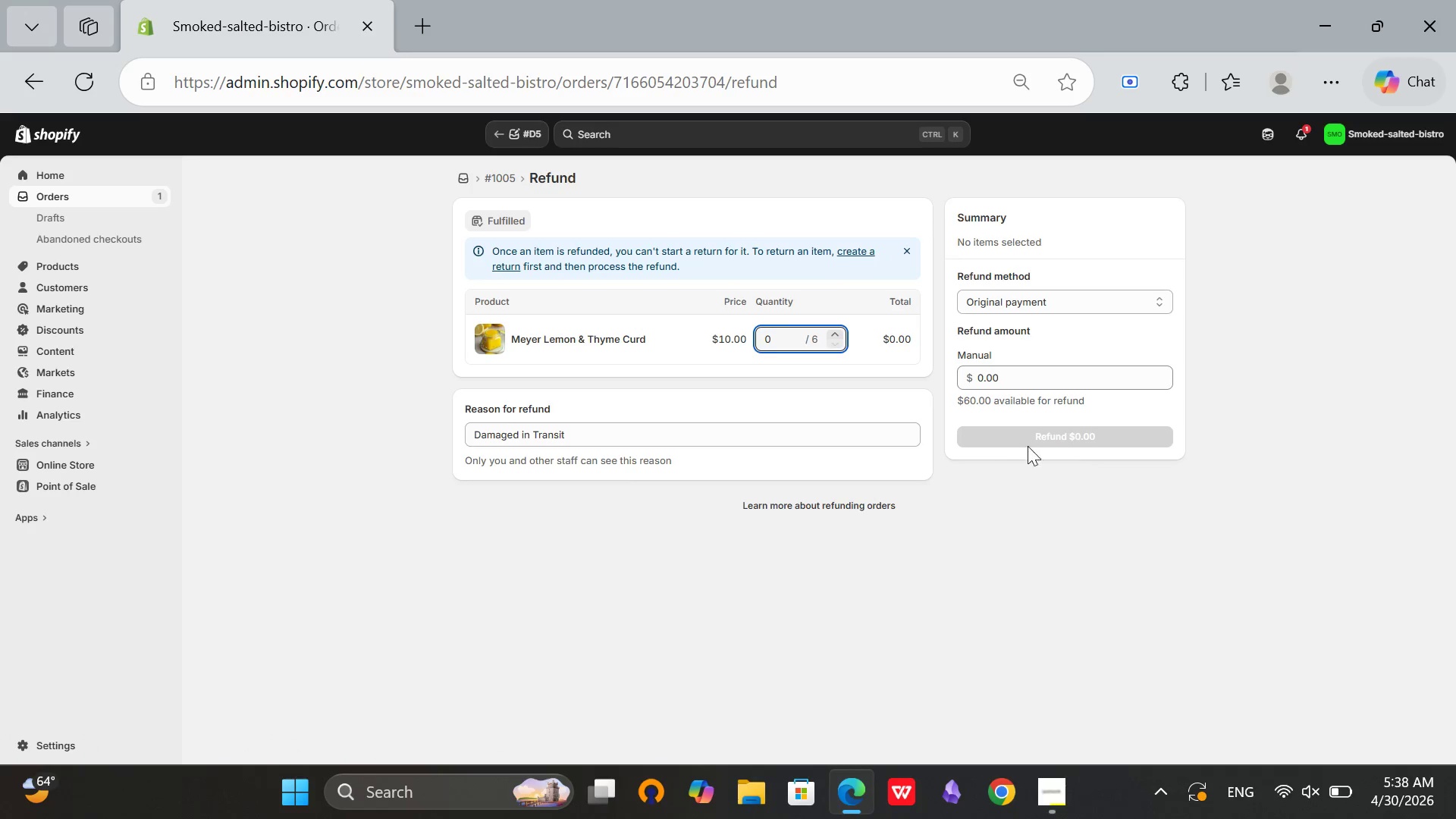 
key(6)
 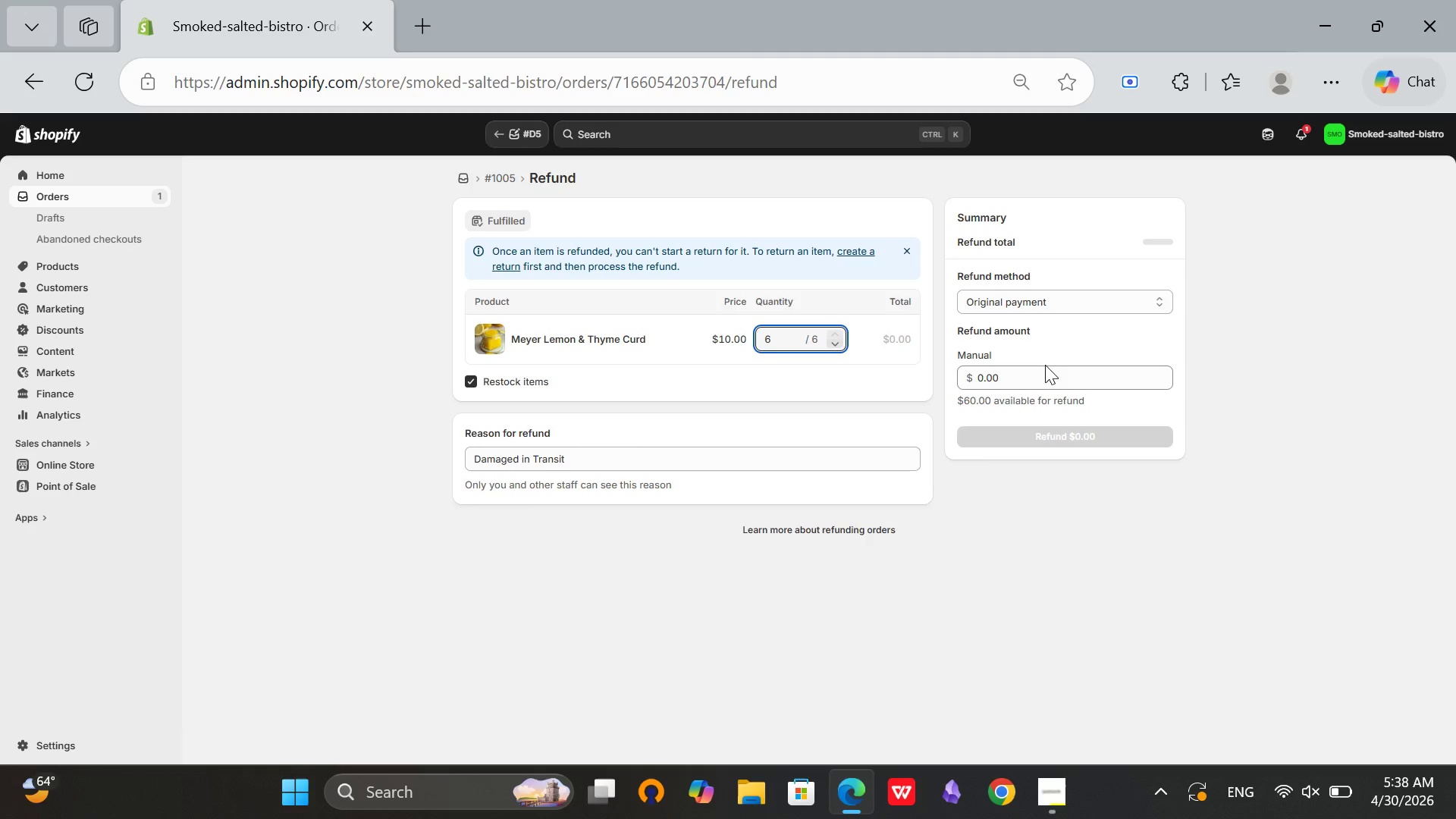 
left_click([1016, 384])
 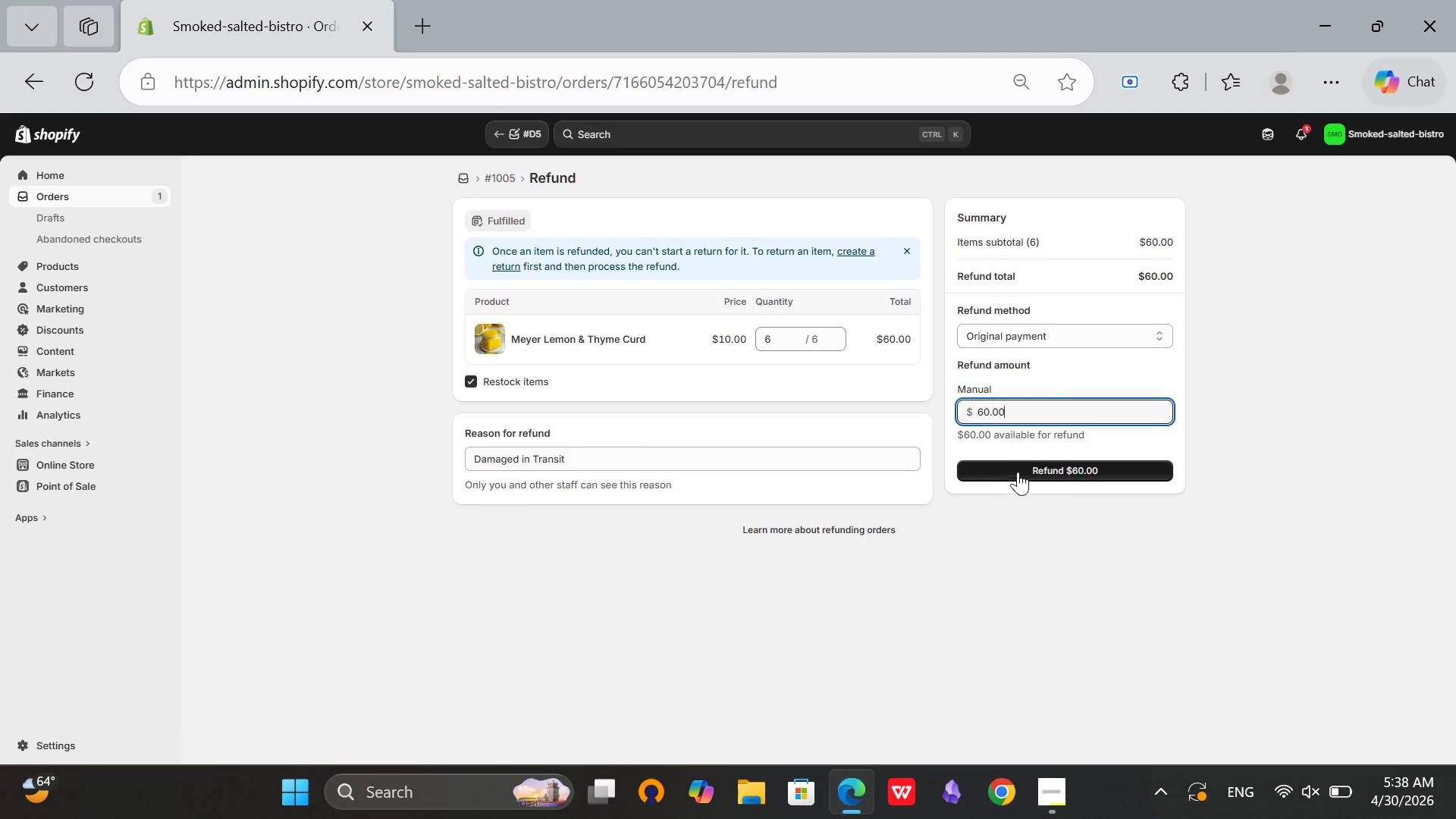 
left_click([1240, 453])
 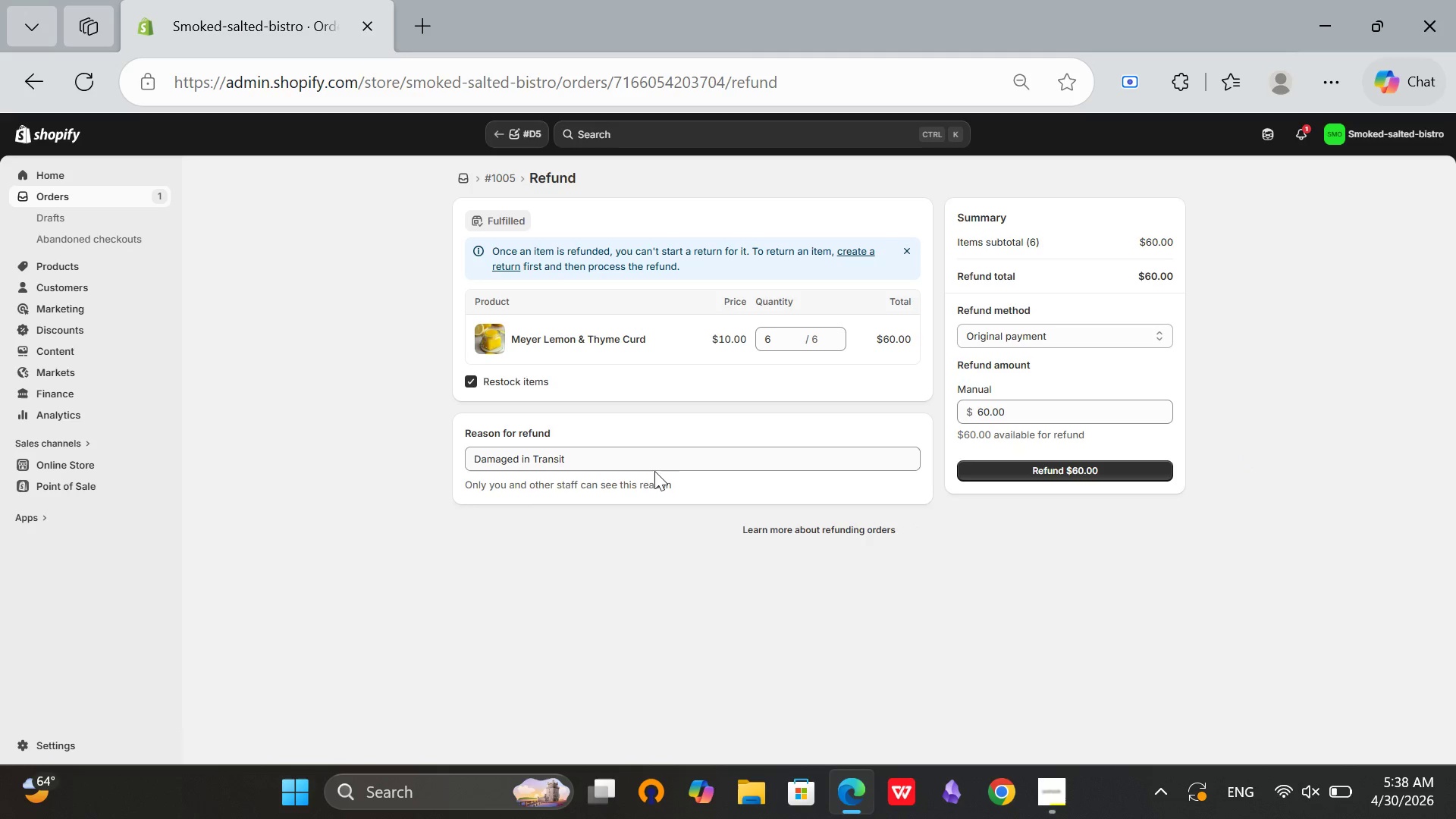 
scroll: coordinate [622, 488], scroll_direction: up, amount: 4.0
 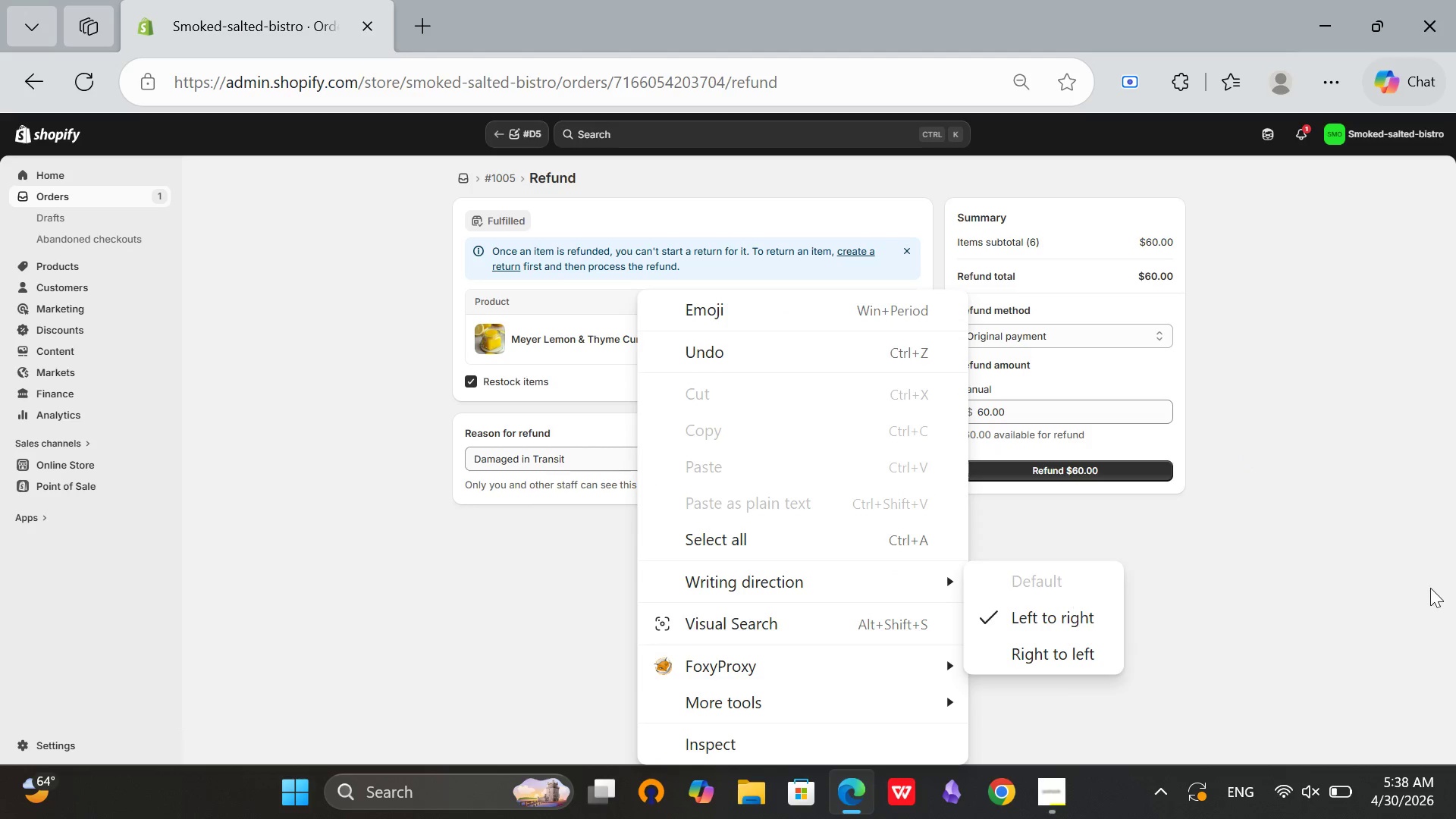 
left_click([1313, 439])
 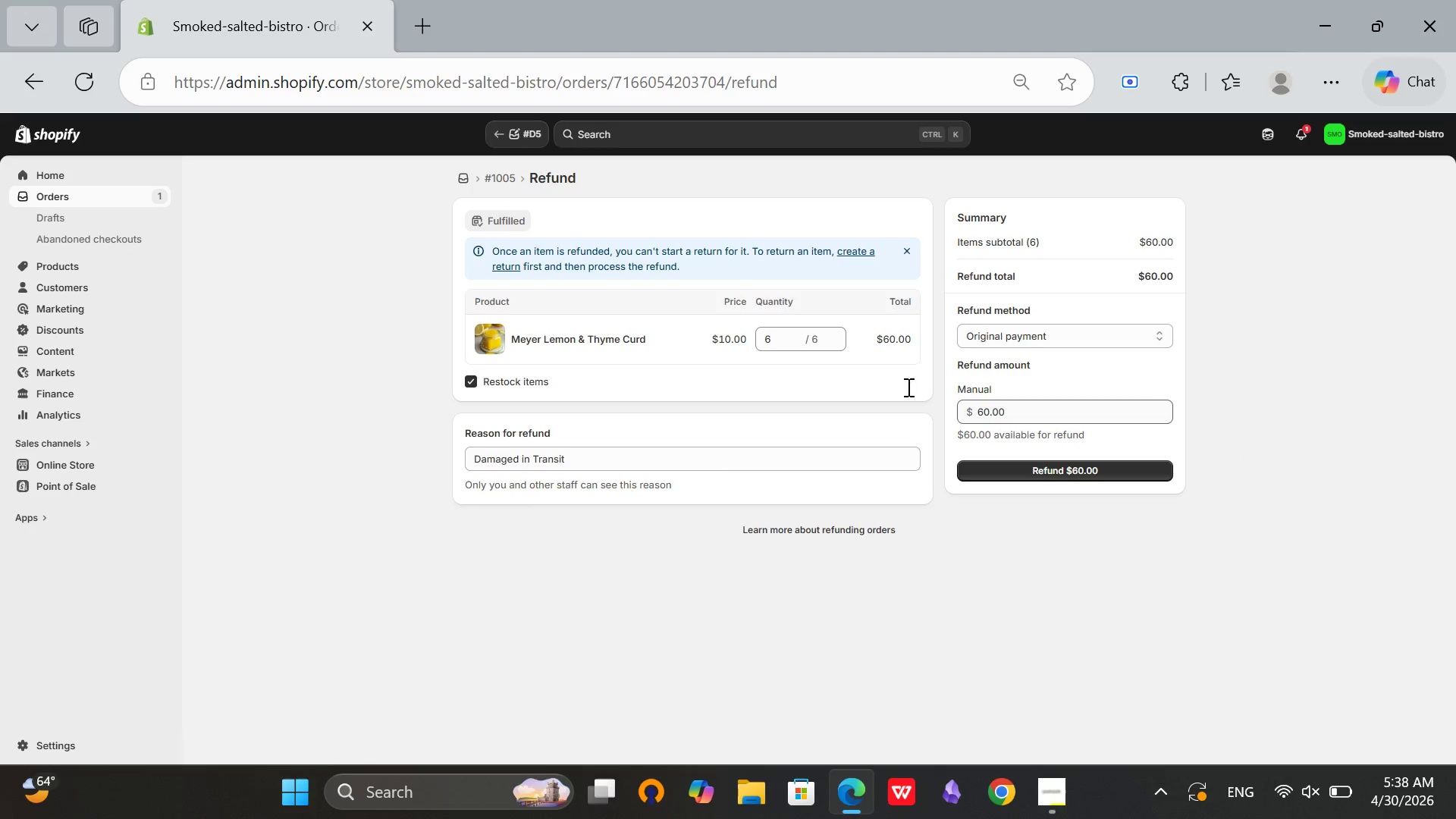 
scroll: coordinate [764, 358], scroll_direction: up, amount: 4.0
 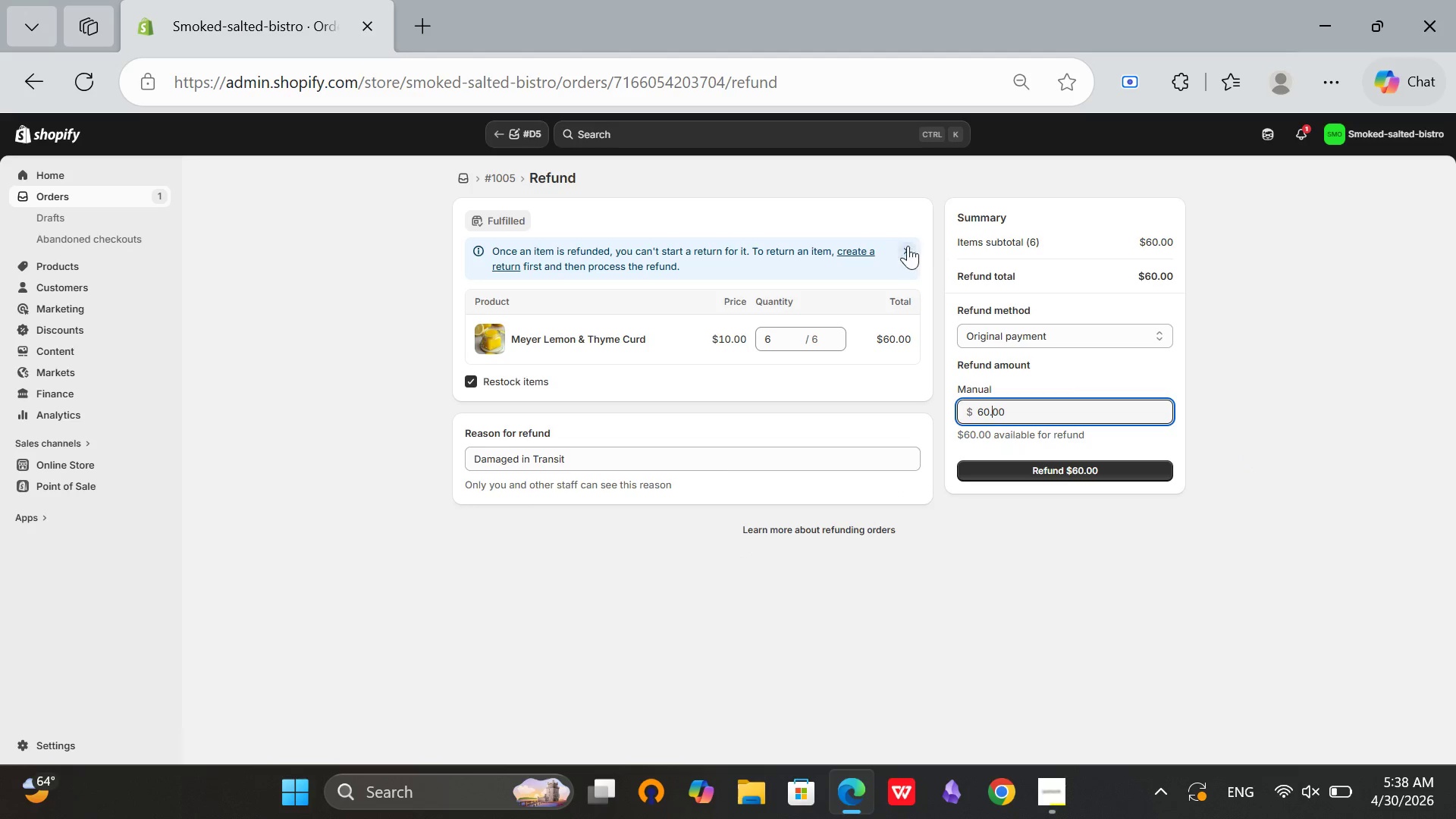 
left_click([906, 247])
 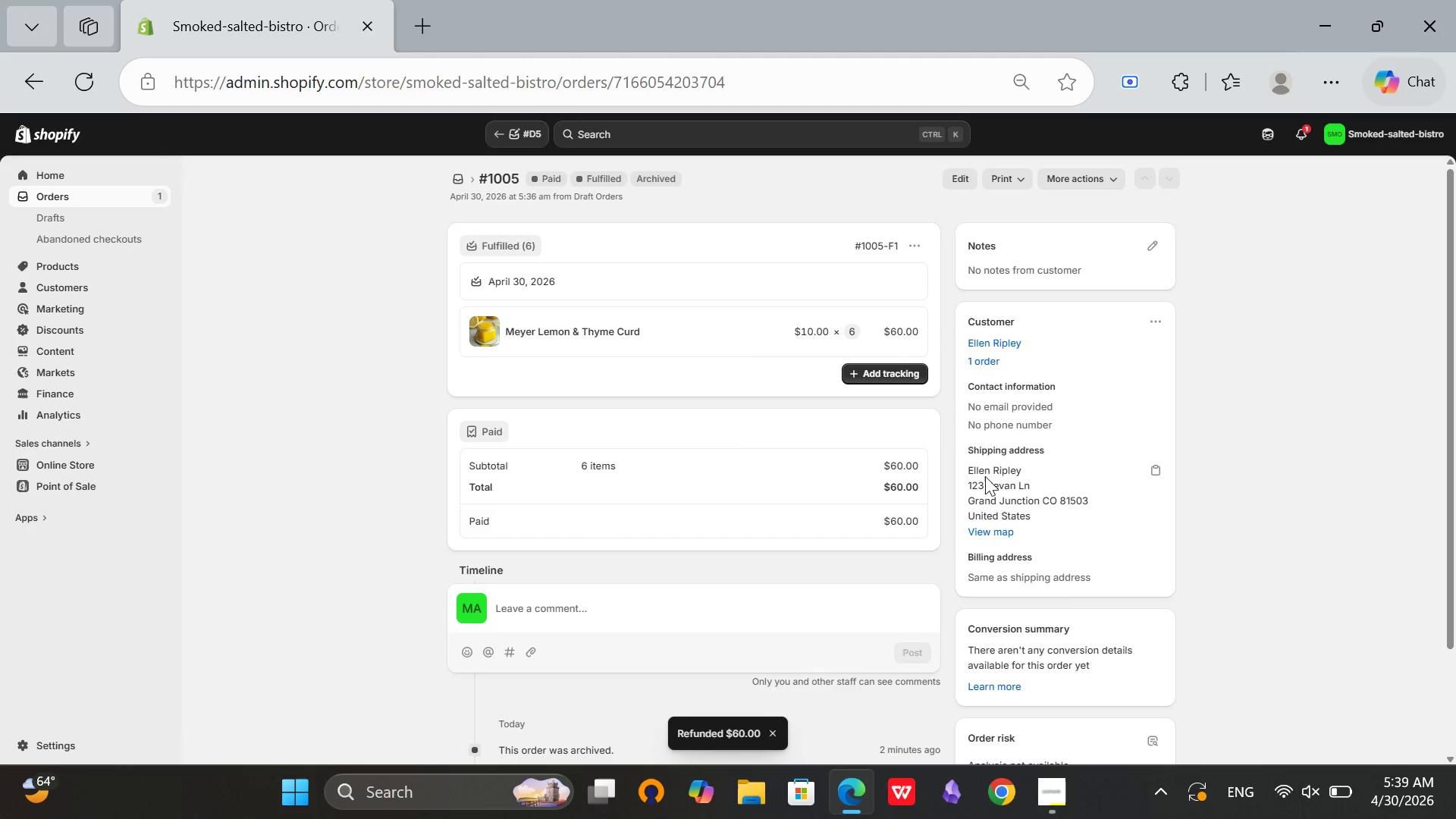 
wait(23.72)
 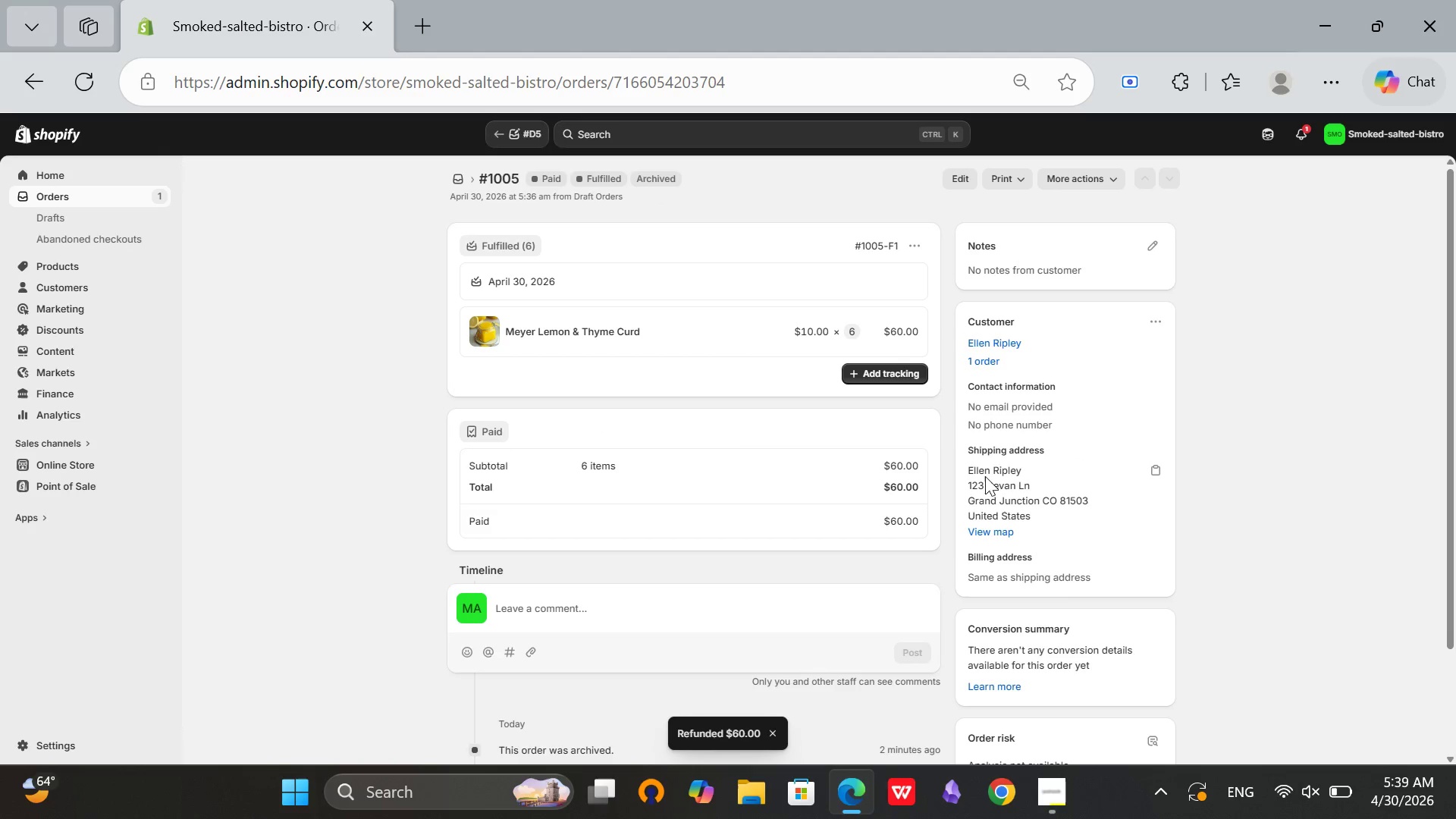 
scroll: coordinate [1059, 278], scroll_direction: down, amount: 5.0
 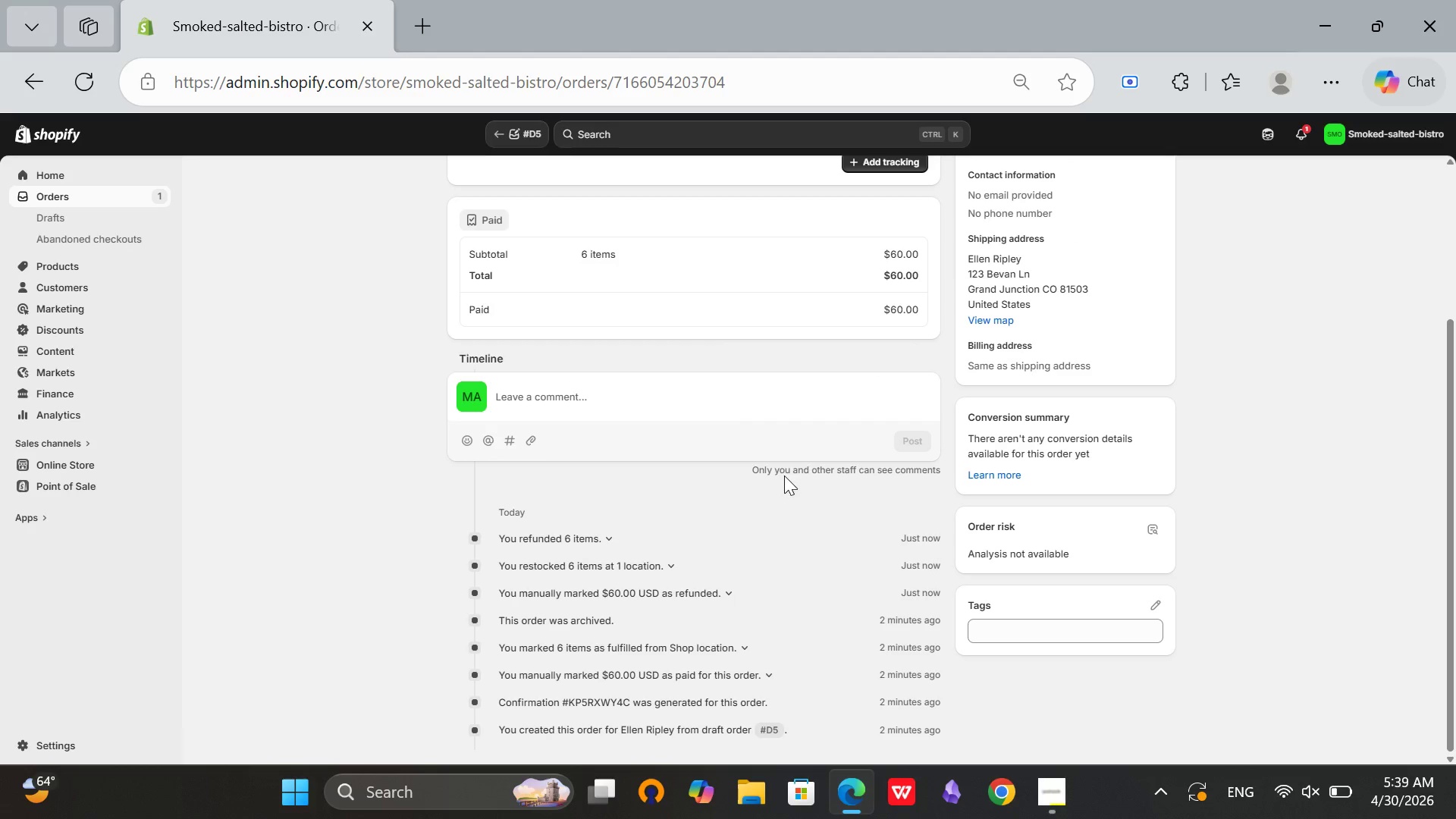 
scroll: coordinate [783, 475], scroll_direction: up, amount: 1.0
 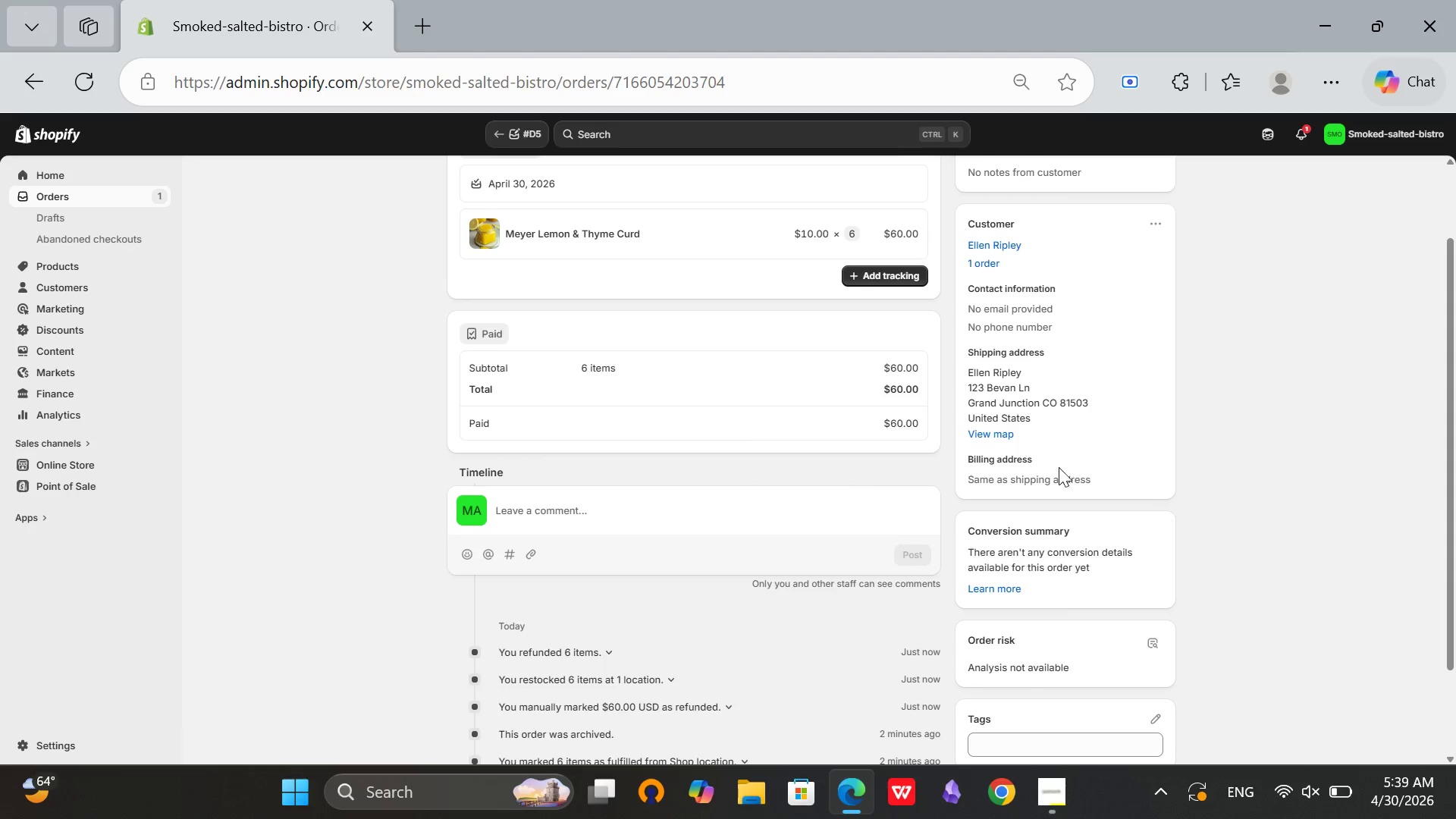 
scroll: coordinate [1059, 467], scroll_direction: down, amount: 2.0
 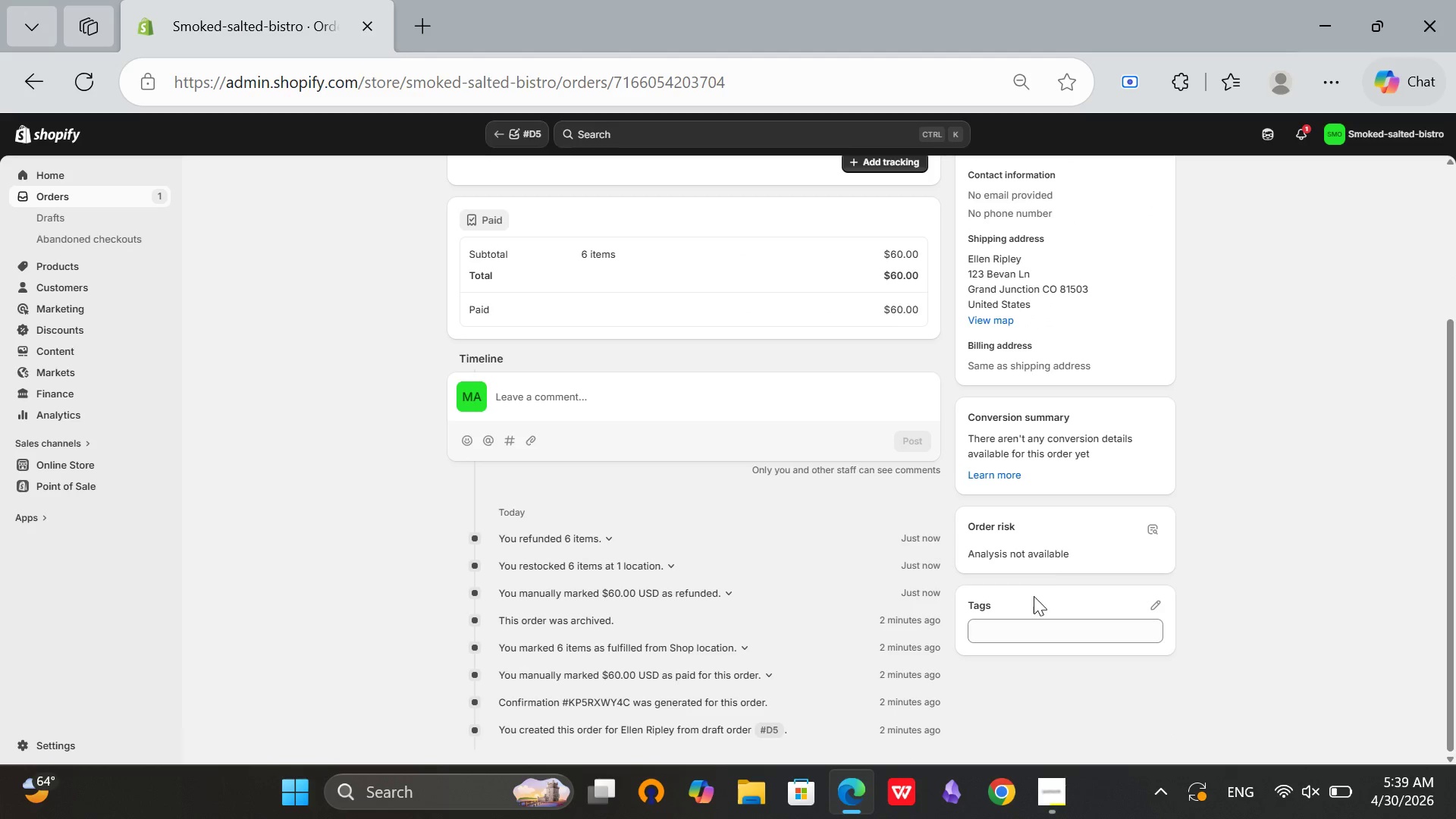 
scroll: coordinate [548, 340], scroll_direction: up, amount: 10.0
 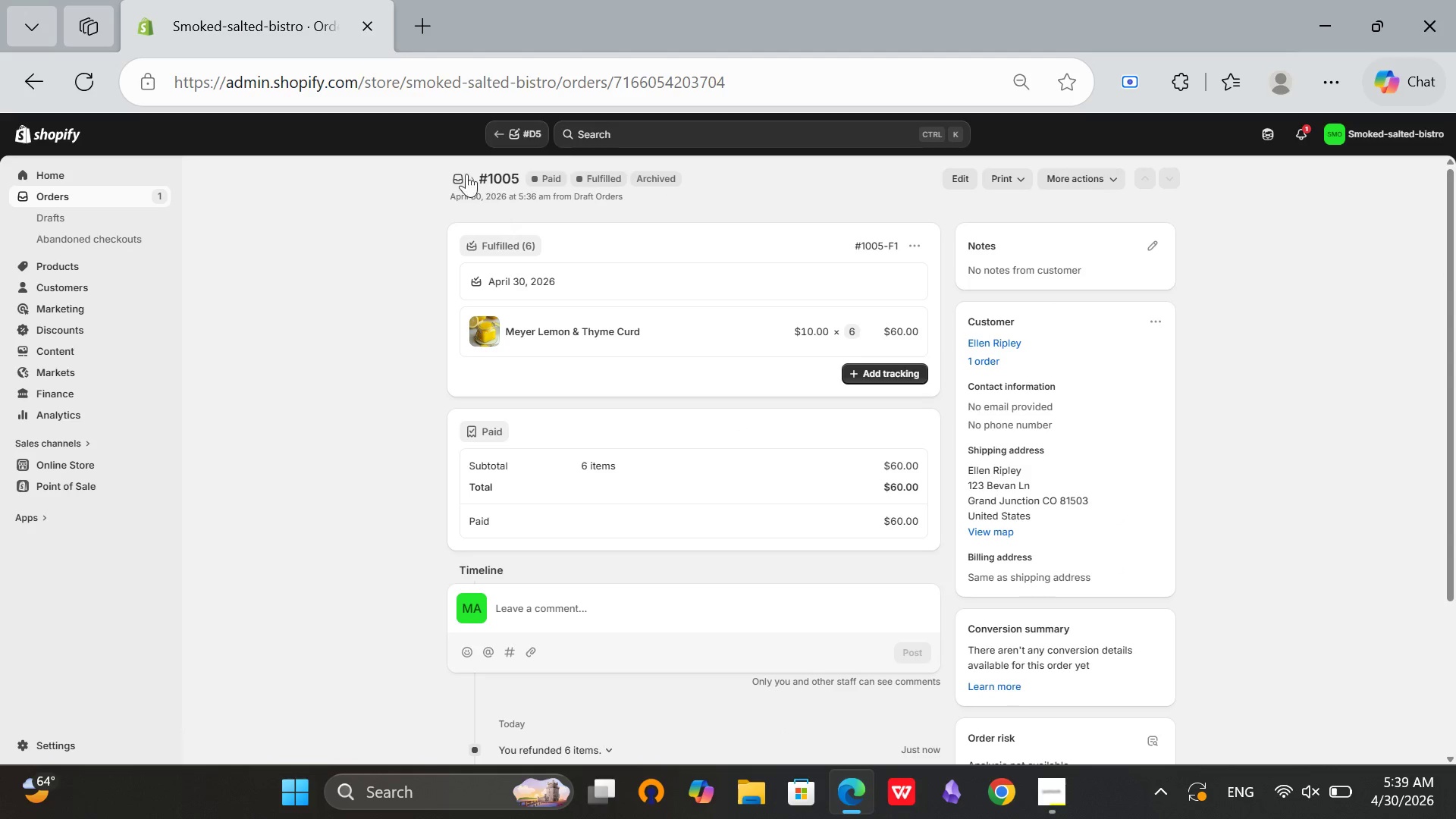 
left_click([501, 174])
 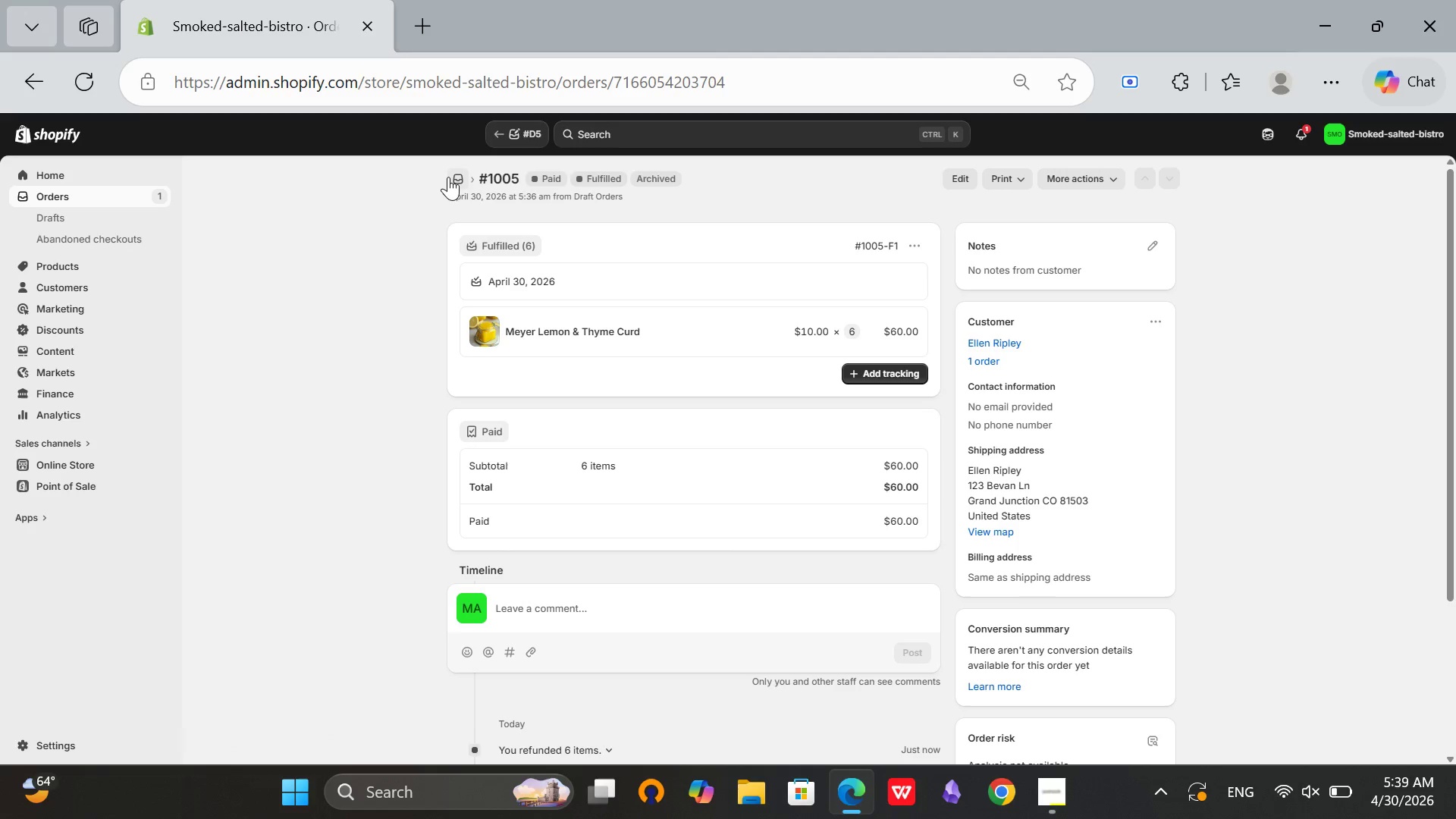 
left_click([452, 179])
 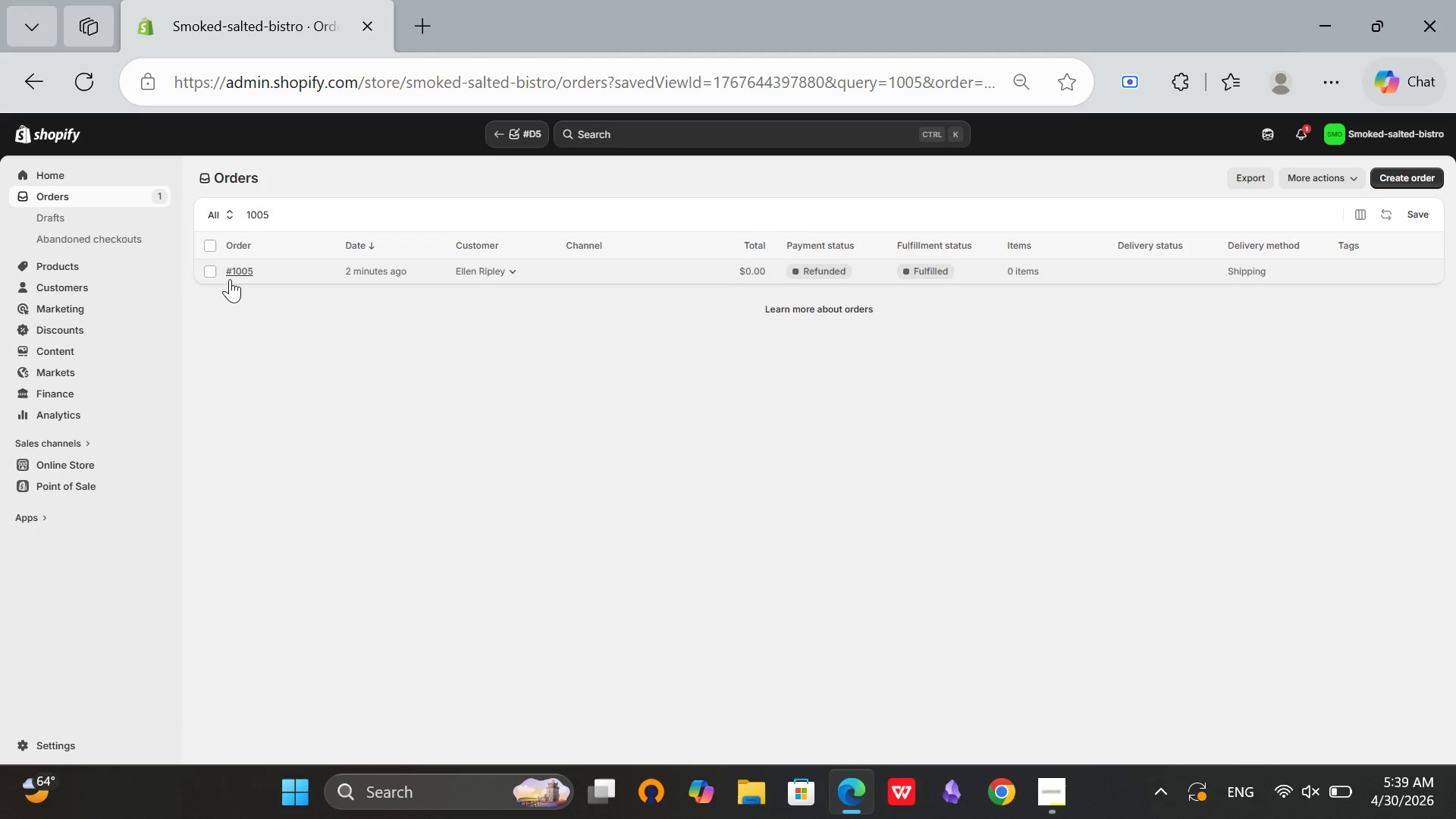 
wait(5.74)
 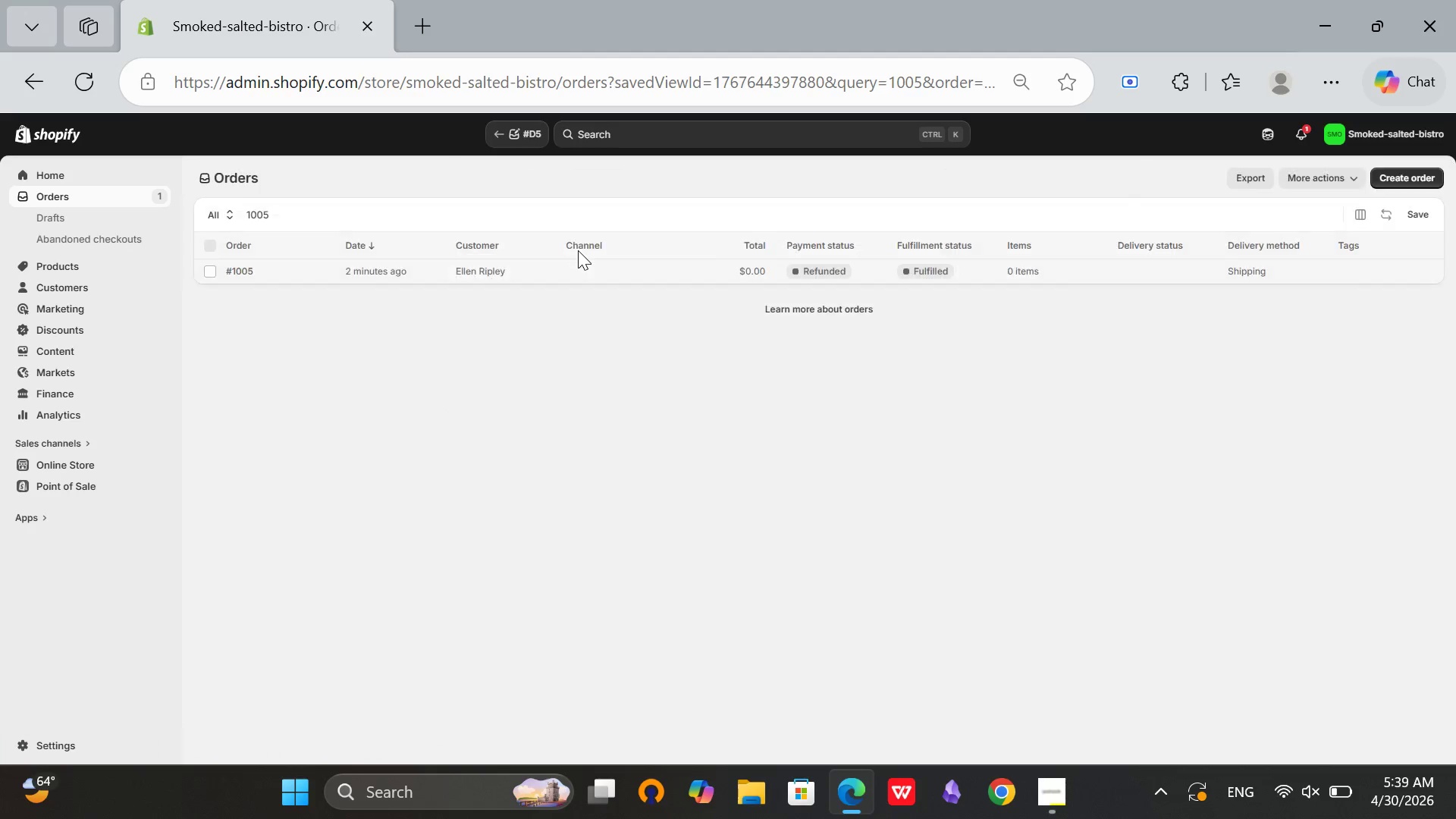 
left_click([218, 221])
 